 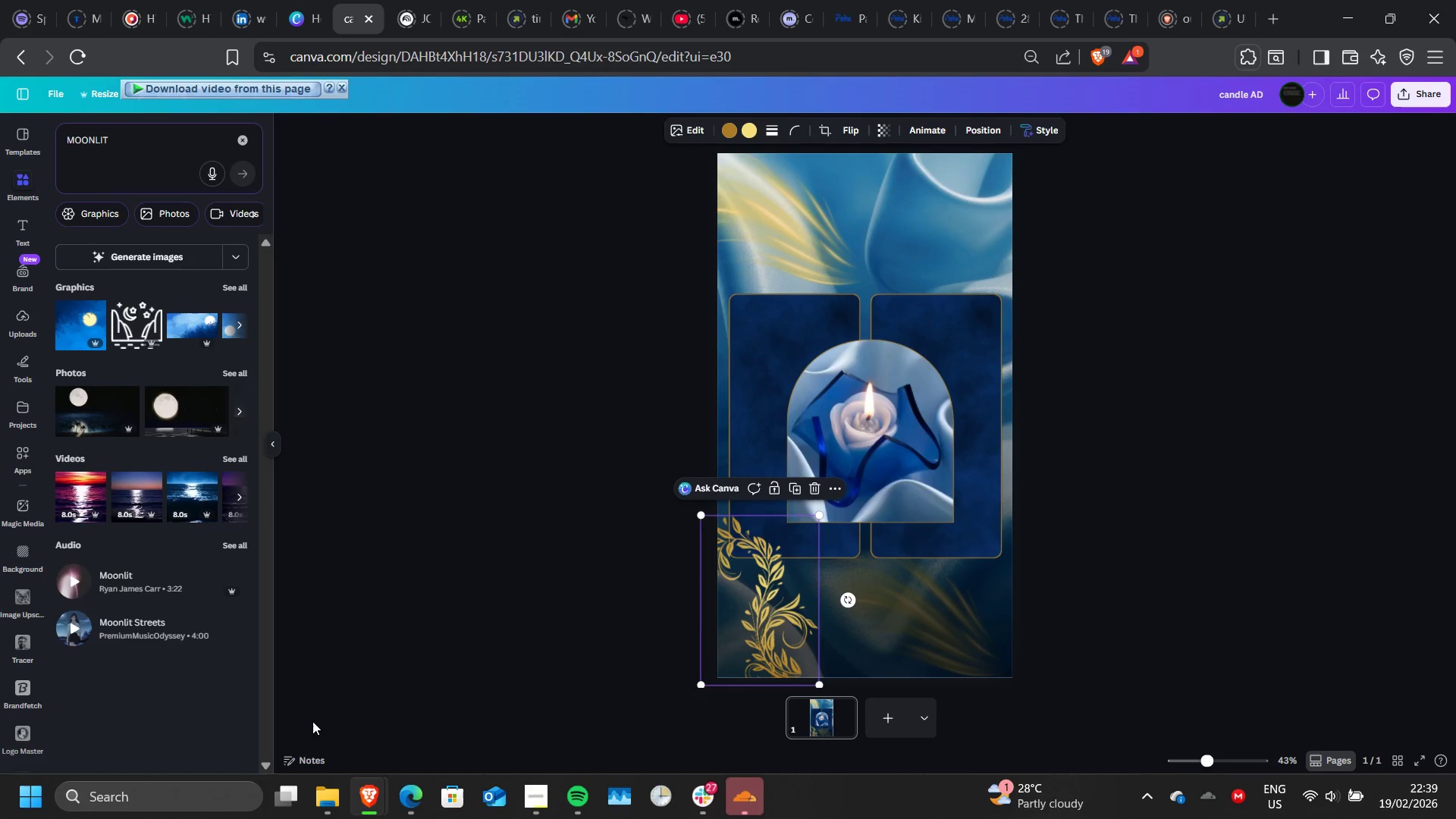 
left_click([230, 286])
 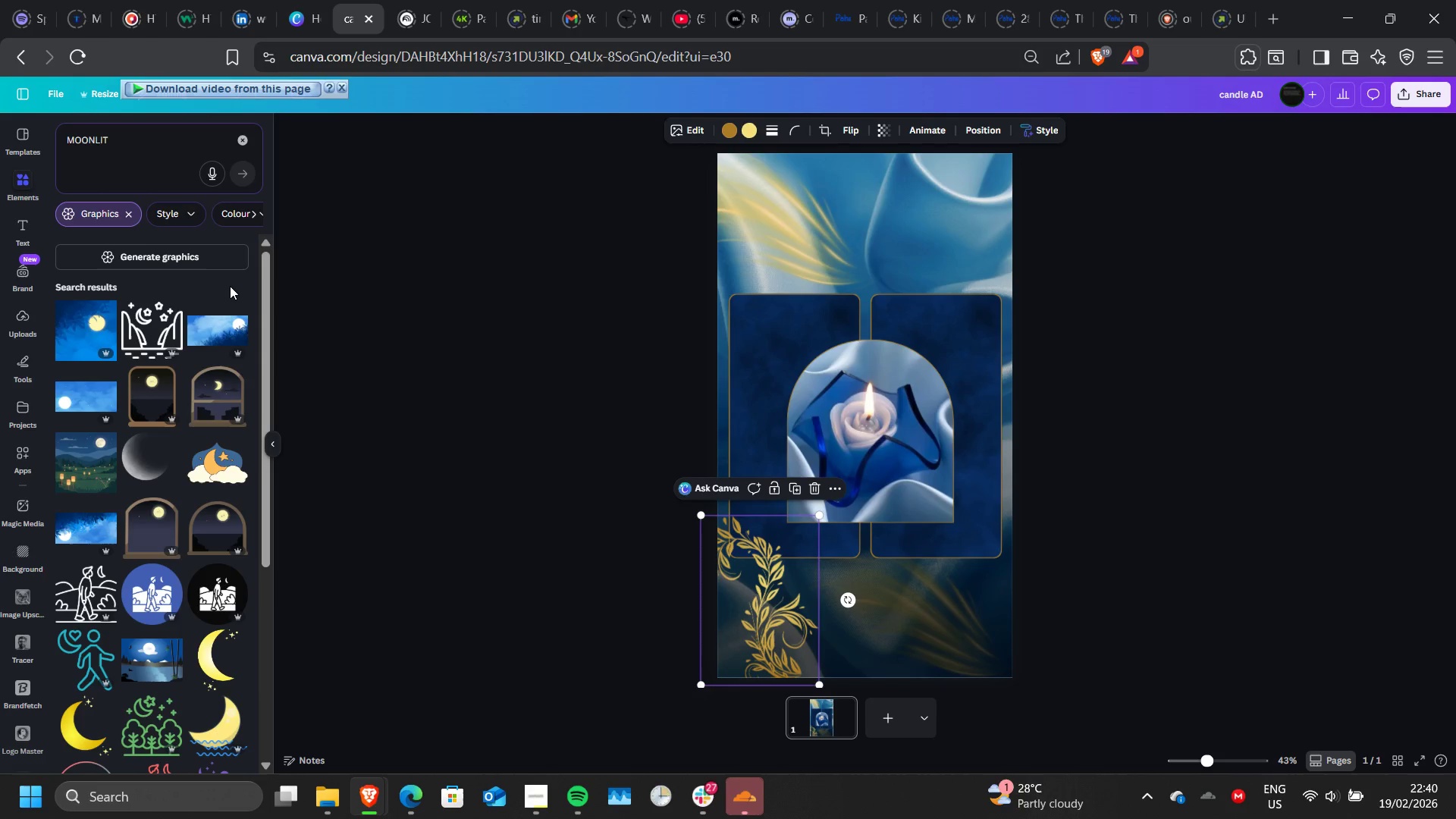 
wait(5.33)
 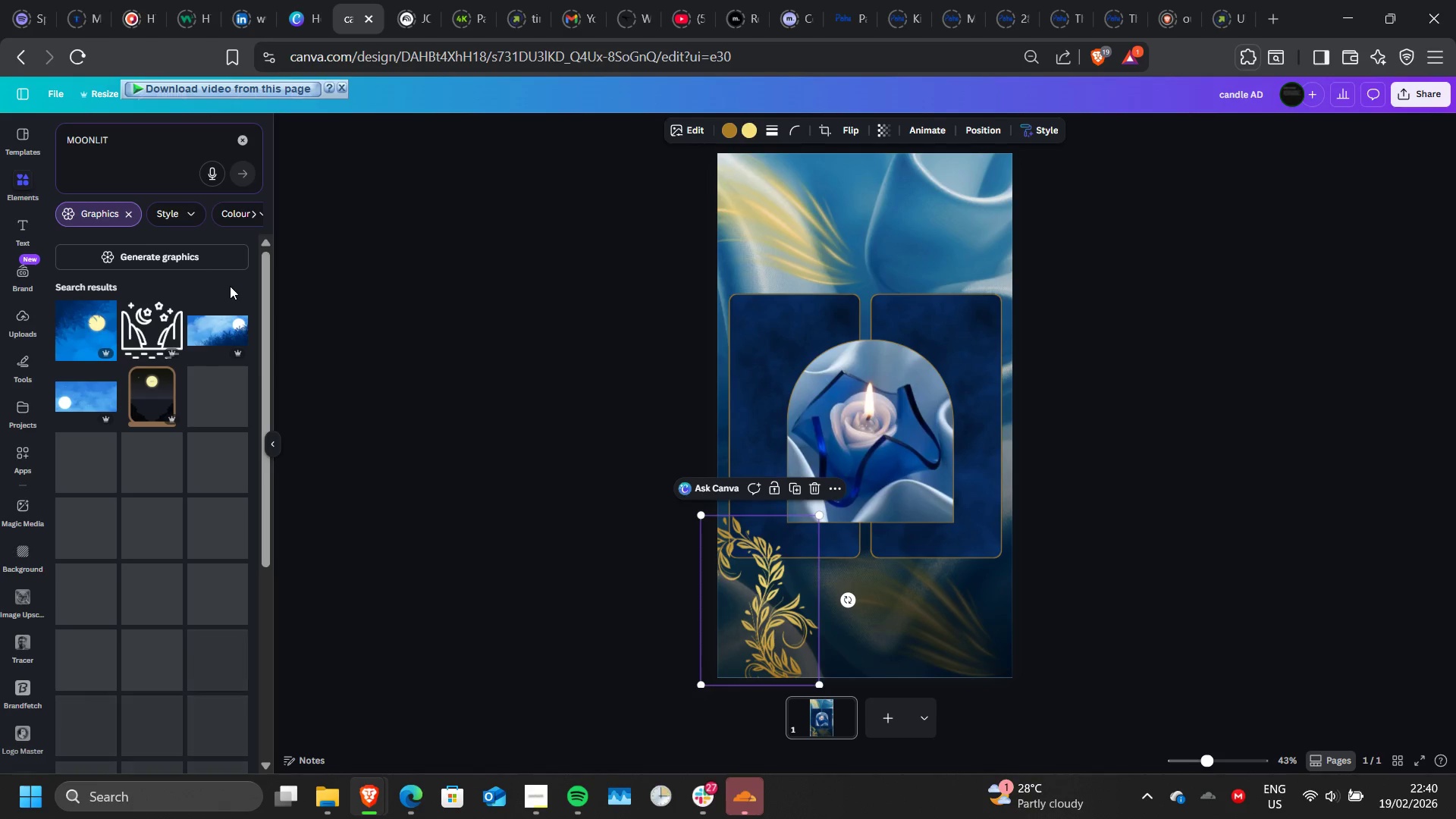 
scroll: coordinate [230, 286], scroll_direction: none, amount: 0.0
 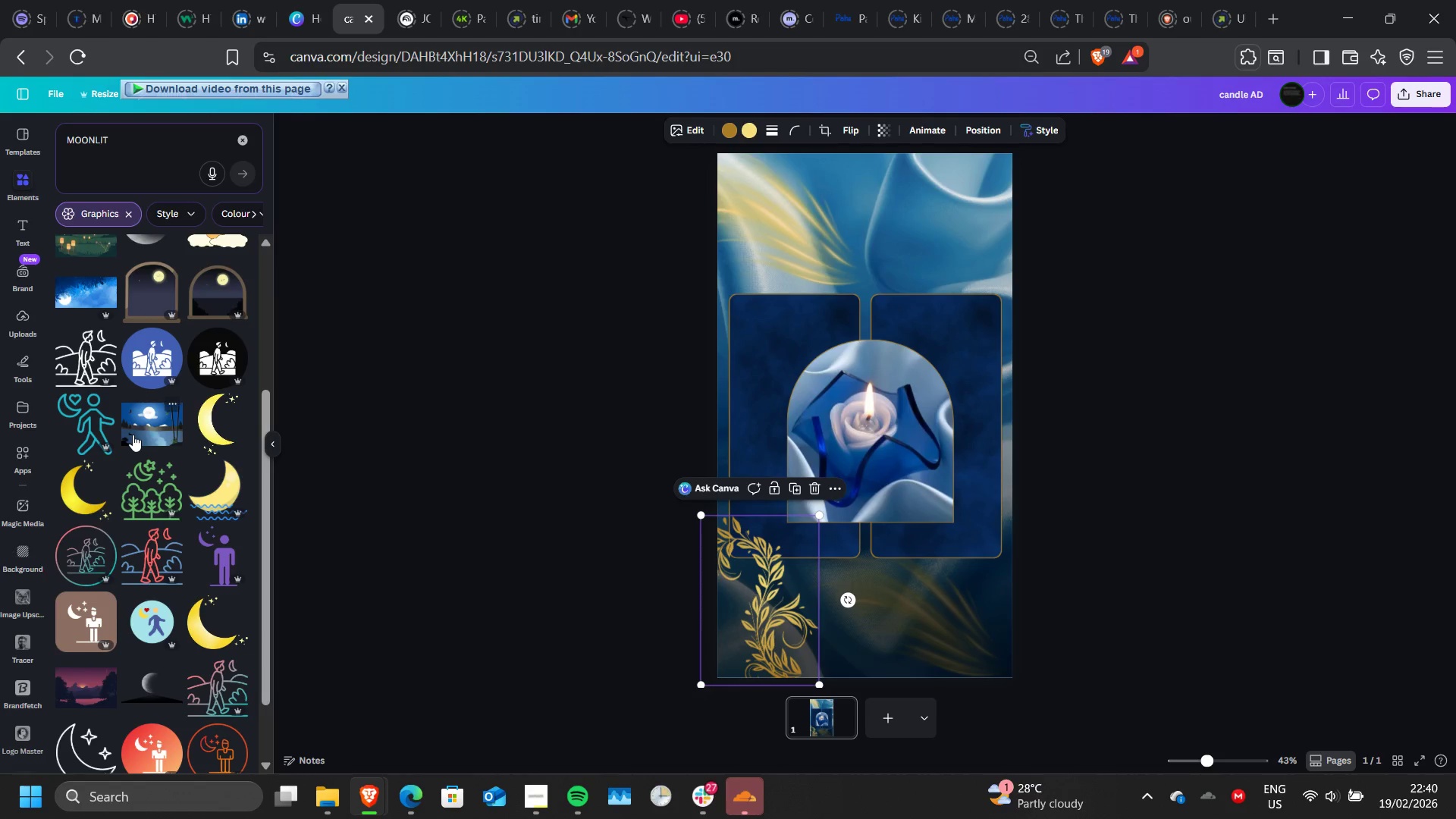 
scroll: coordinate [133, 435], scroll_direction: up, amount: 8.0
 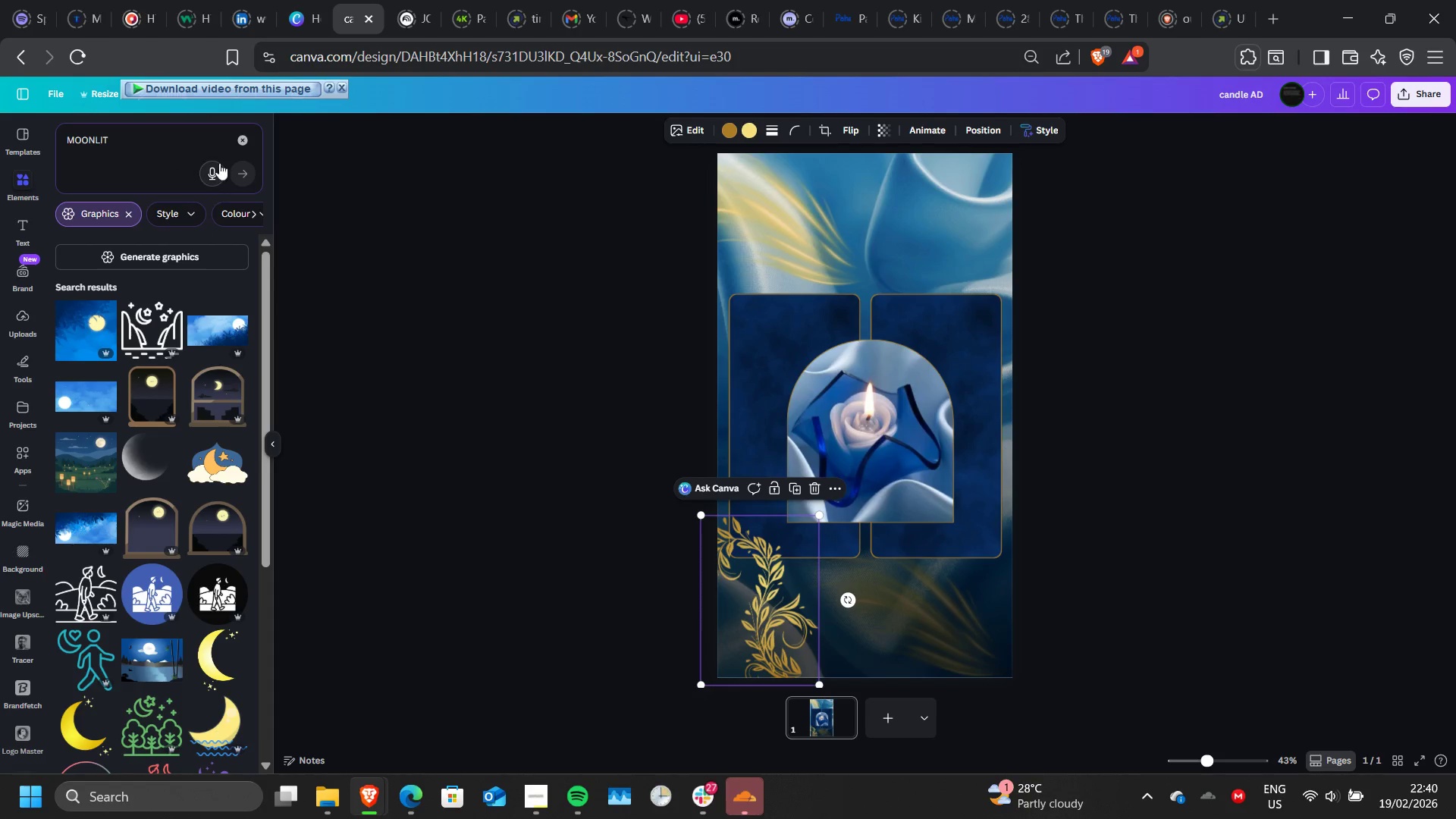 
left_click([239, 147])
 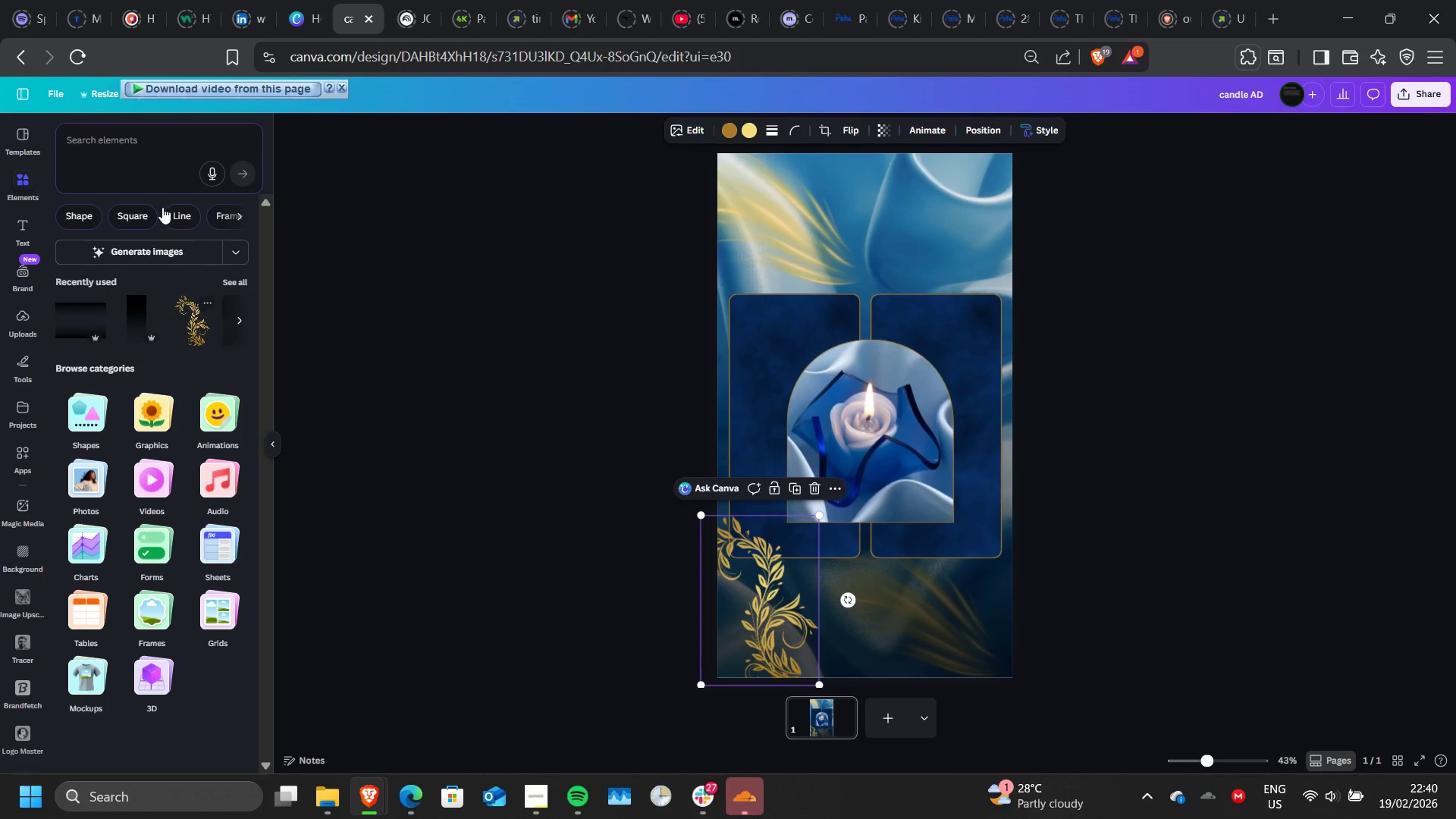 
left_click([147, 171])
 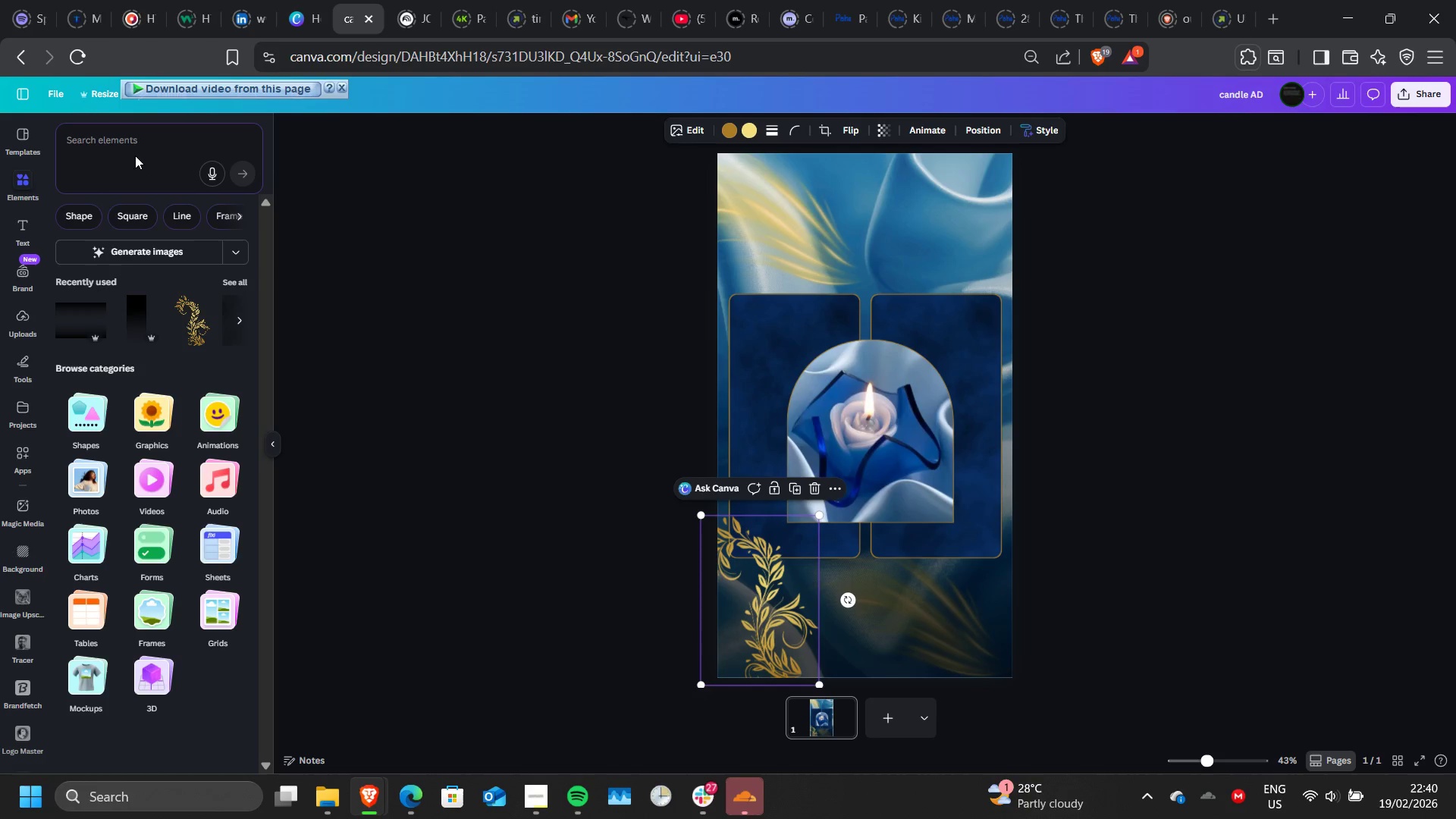 
left_click([135, 155])
 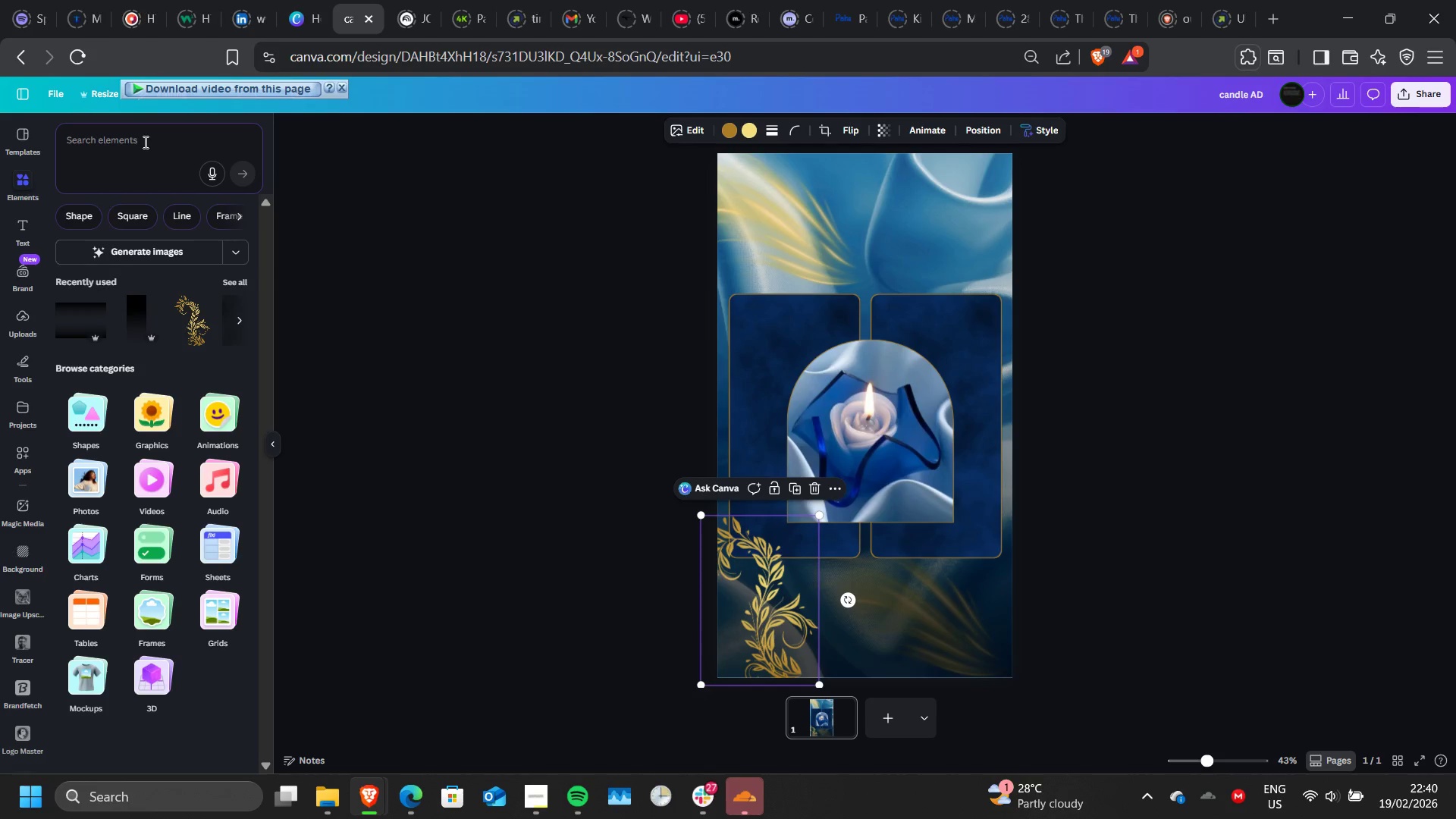 
left_click([144, 142])
 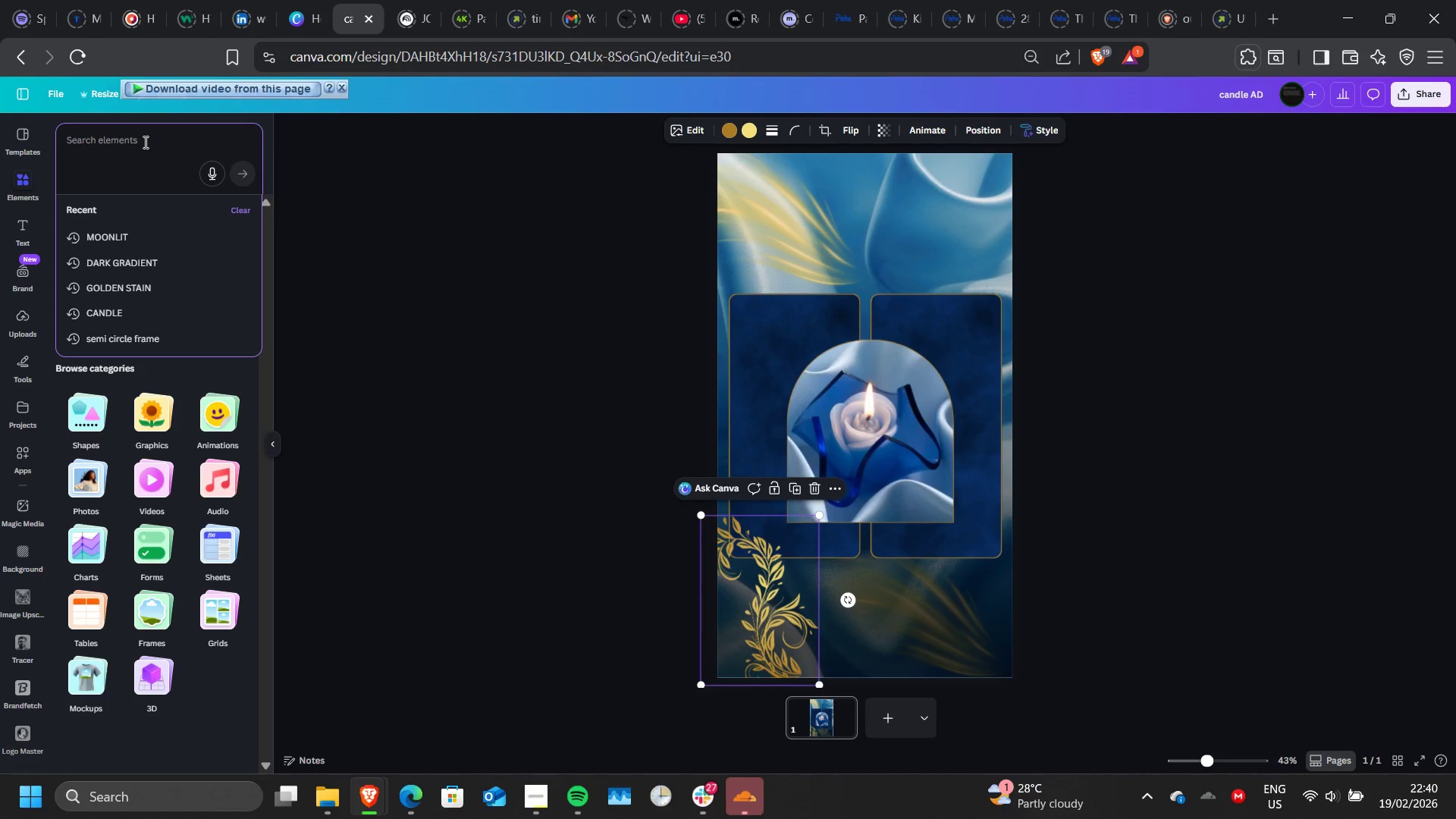 
type(moonlit)
 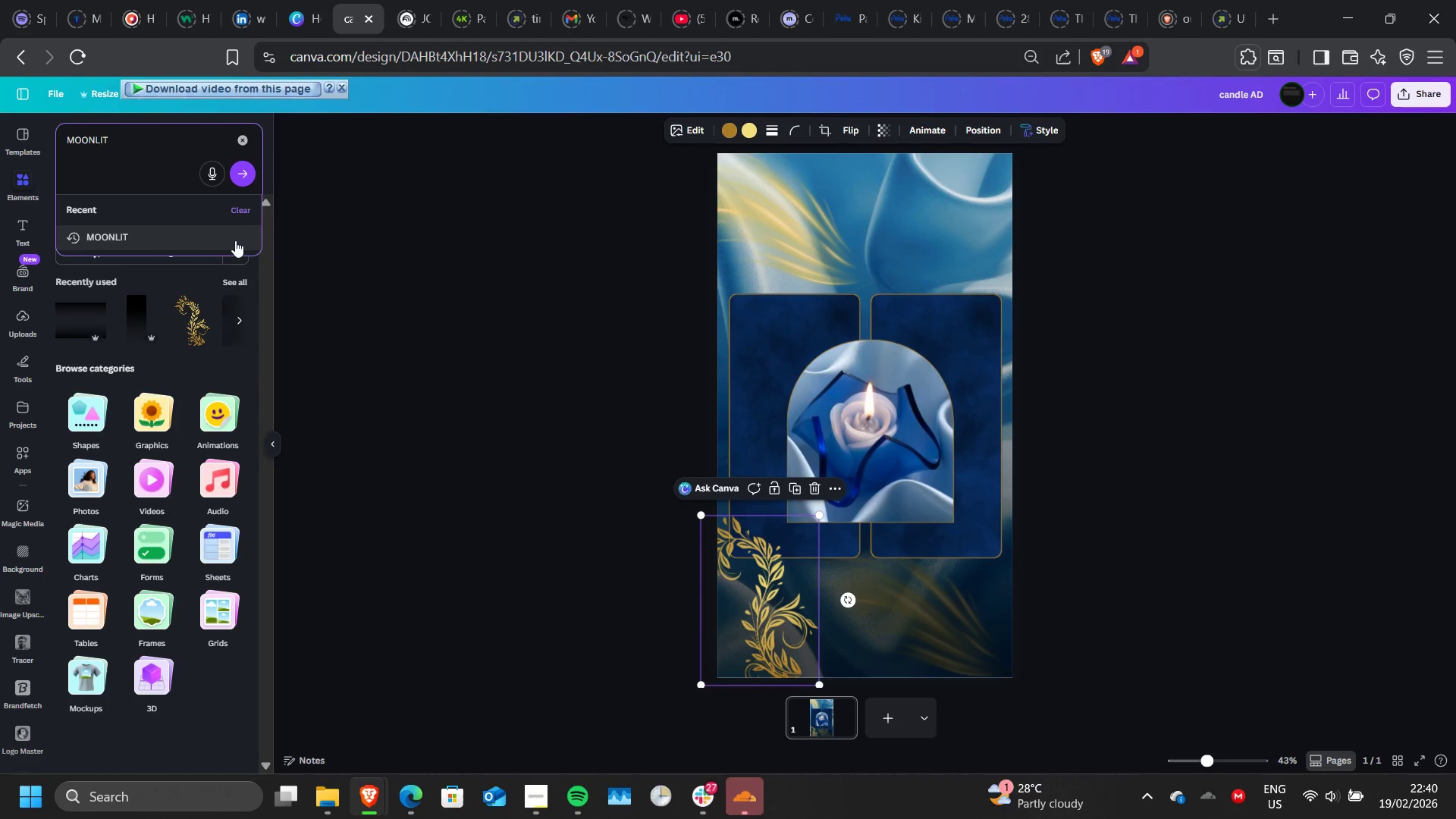 
wait(5.14)
 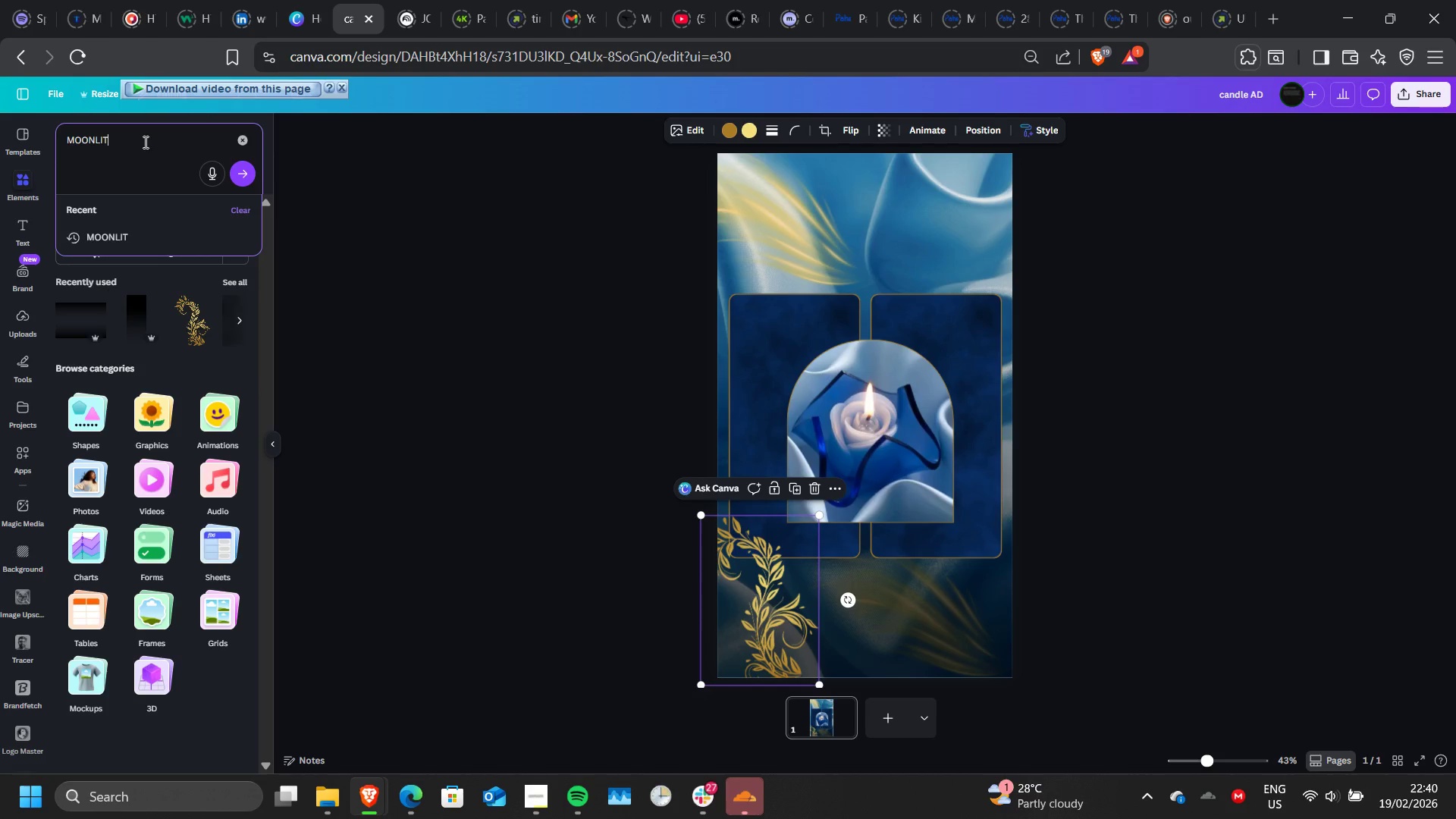 
left_click([208, 231])
 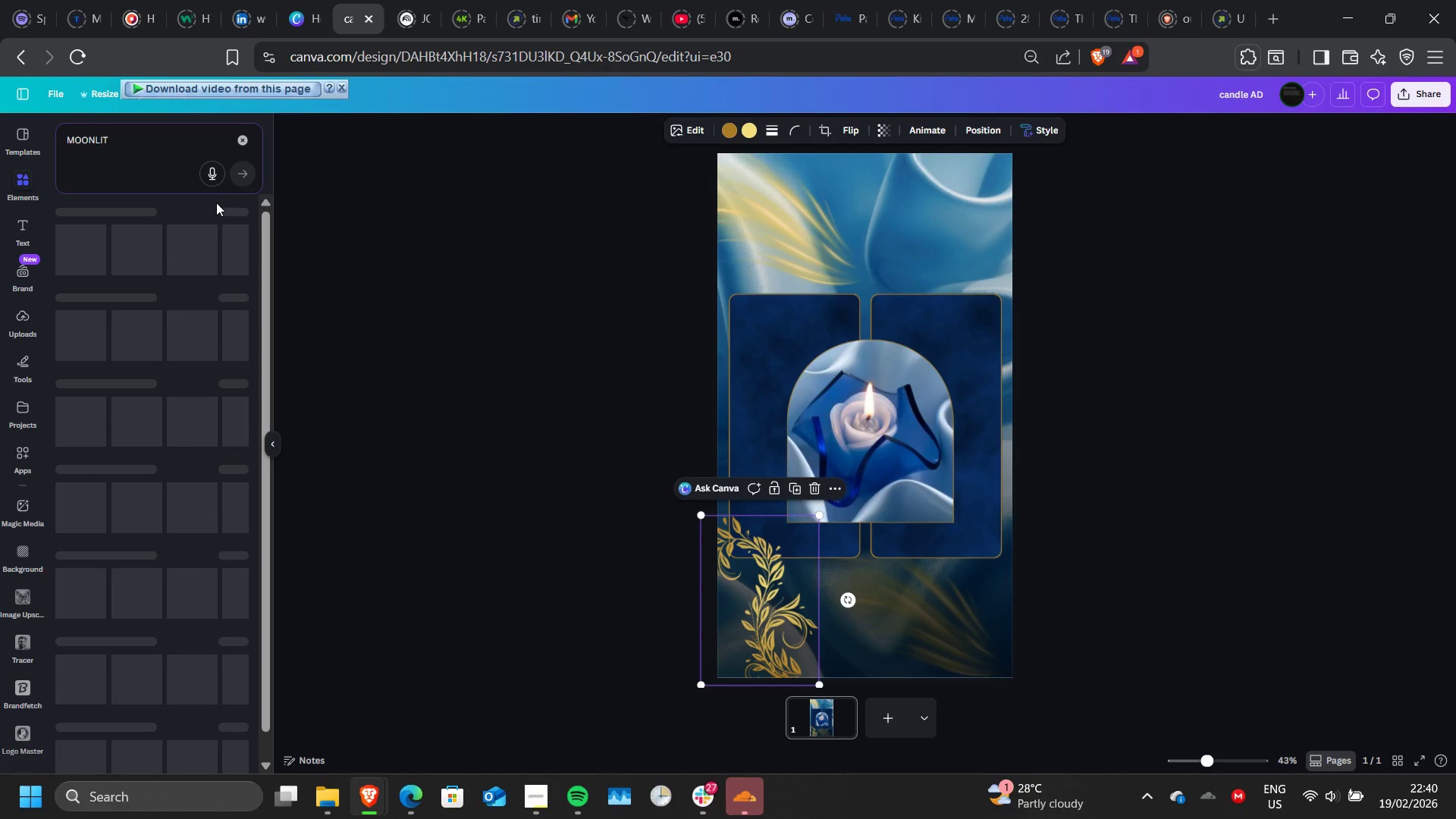 
mouse_move([208, 221])
 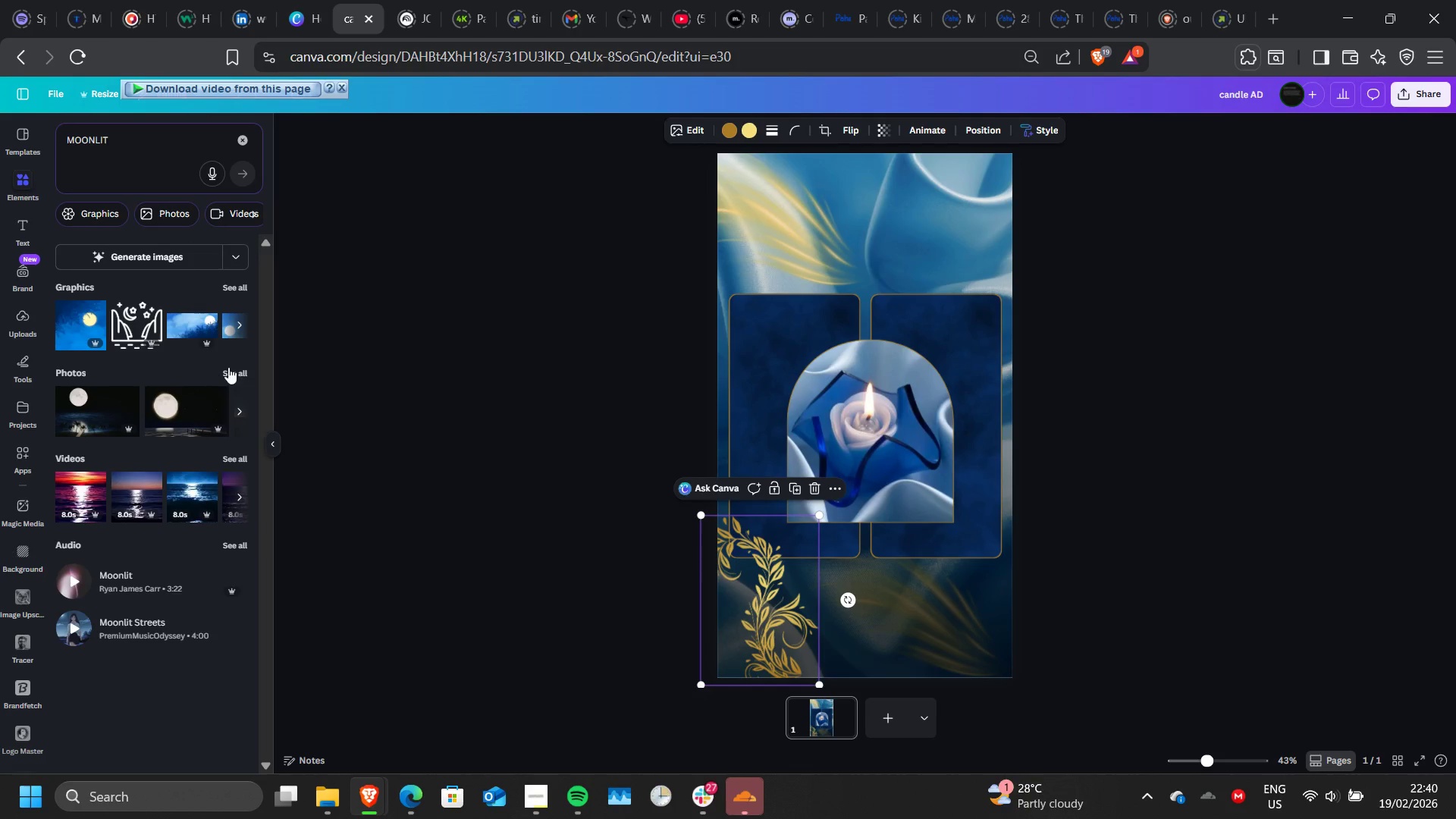 
left_click([230, 366])
 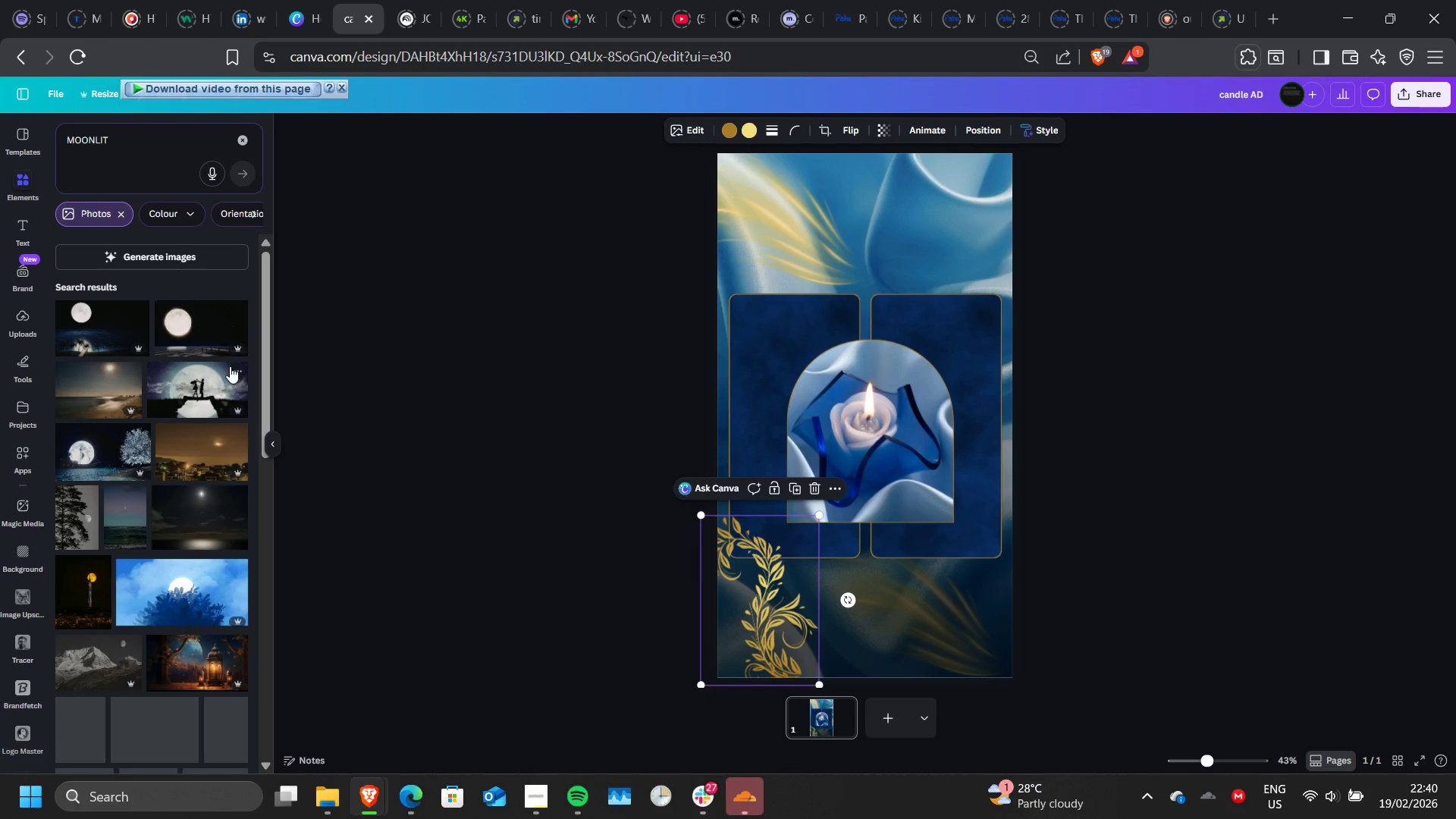 
scroll: coordinate [211, 401], scroll_direction: none, amount: 0.0
 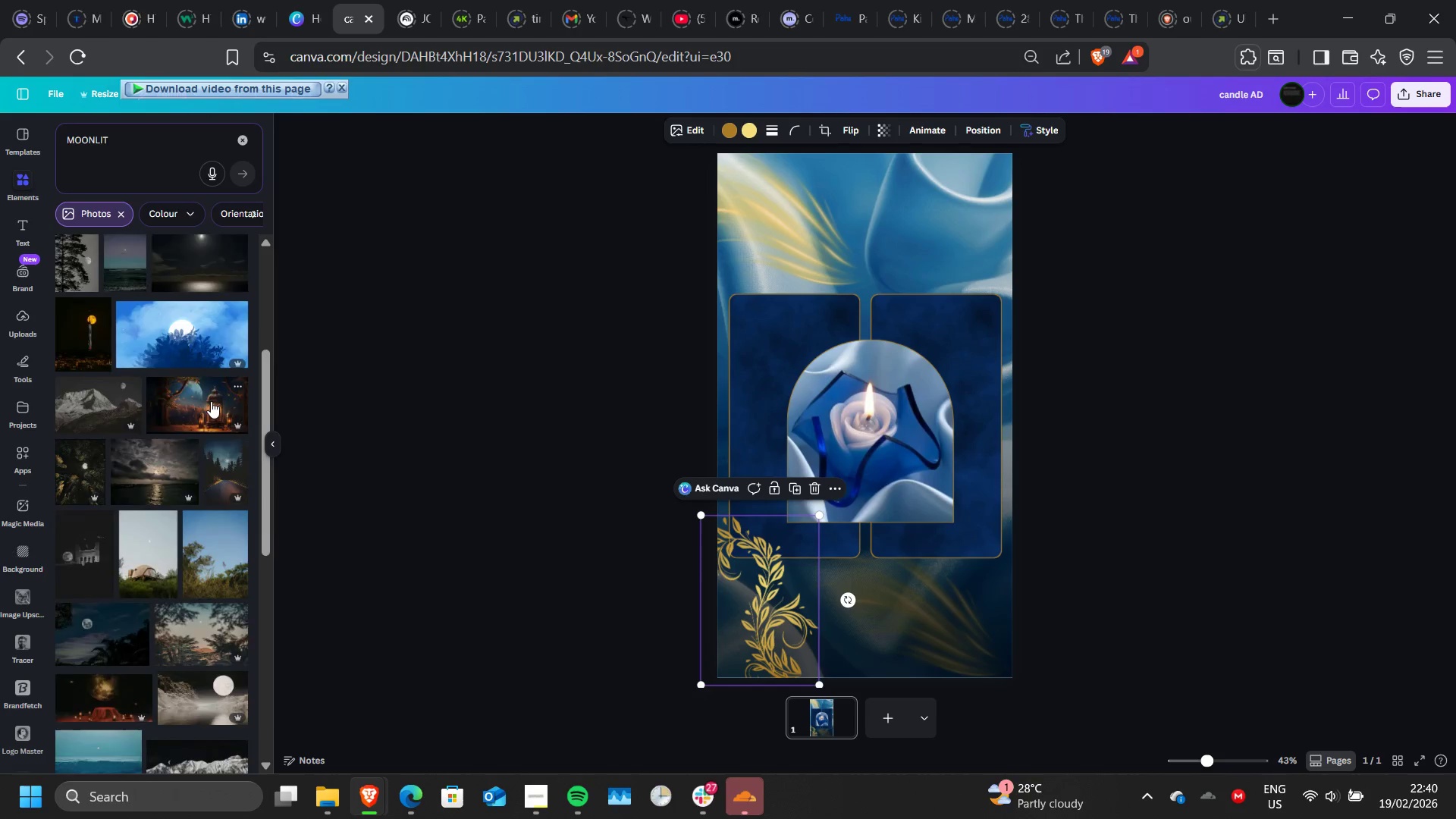 
scroll: coordinate [211, 401], scroll_direction: down, amount: 2.0
 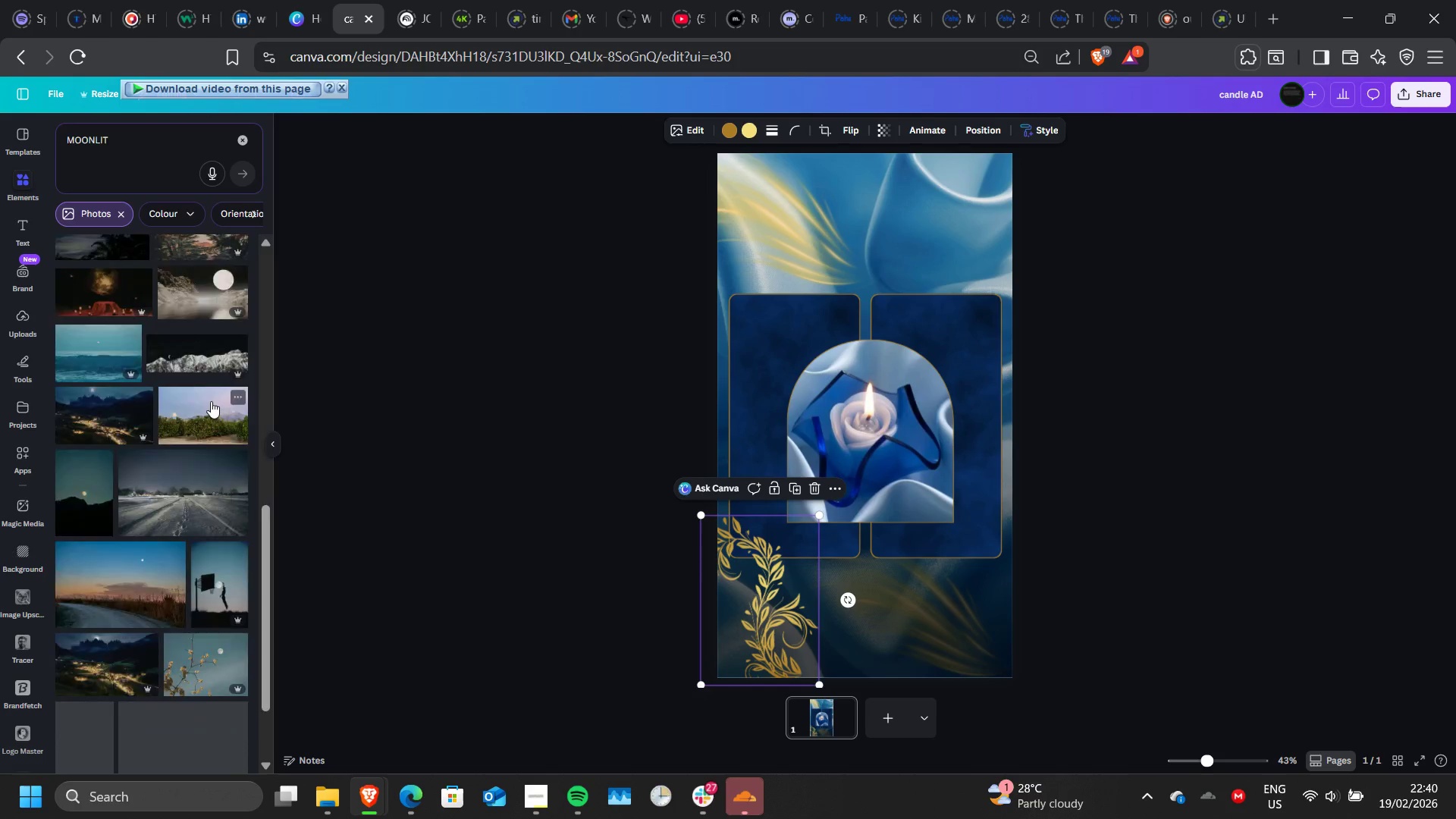 
scroll: coordinate [211, 401], scroll_direction: up, amount: 6.0
 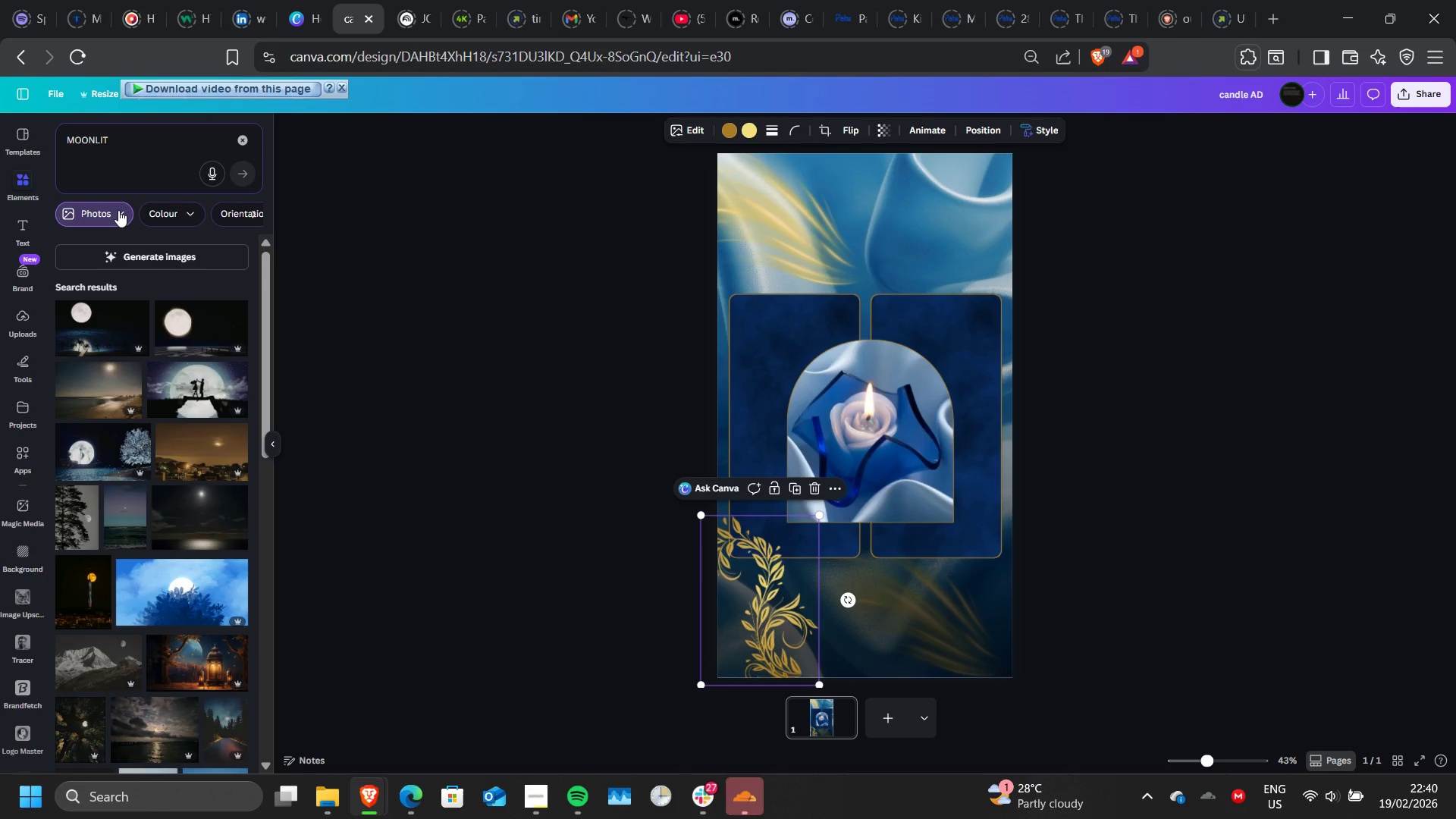 
left_click([118, 210])
 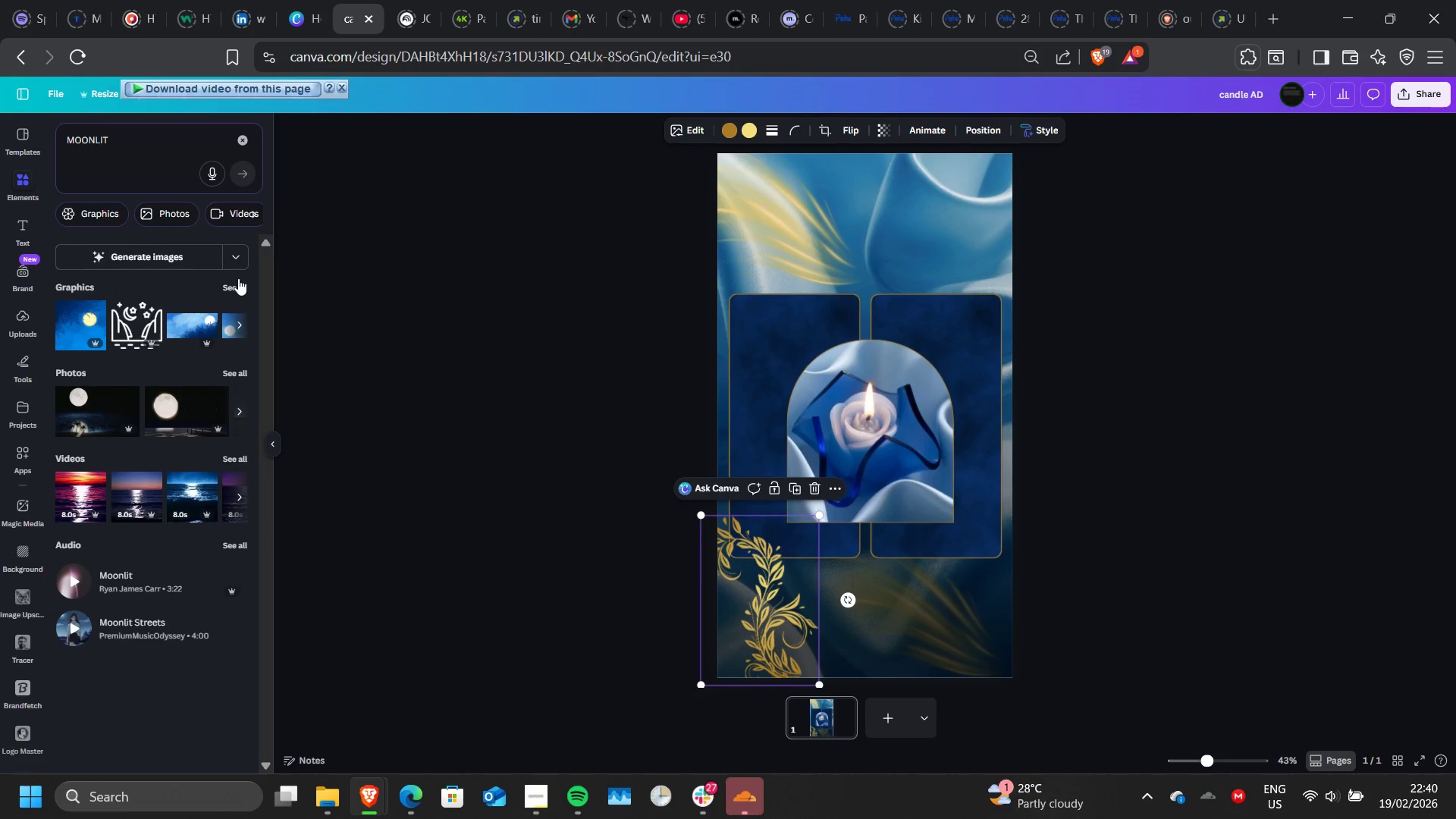 
left_click([238, 281])
 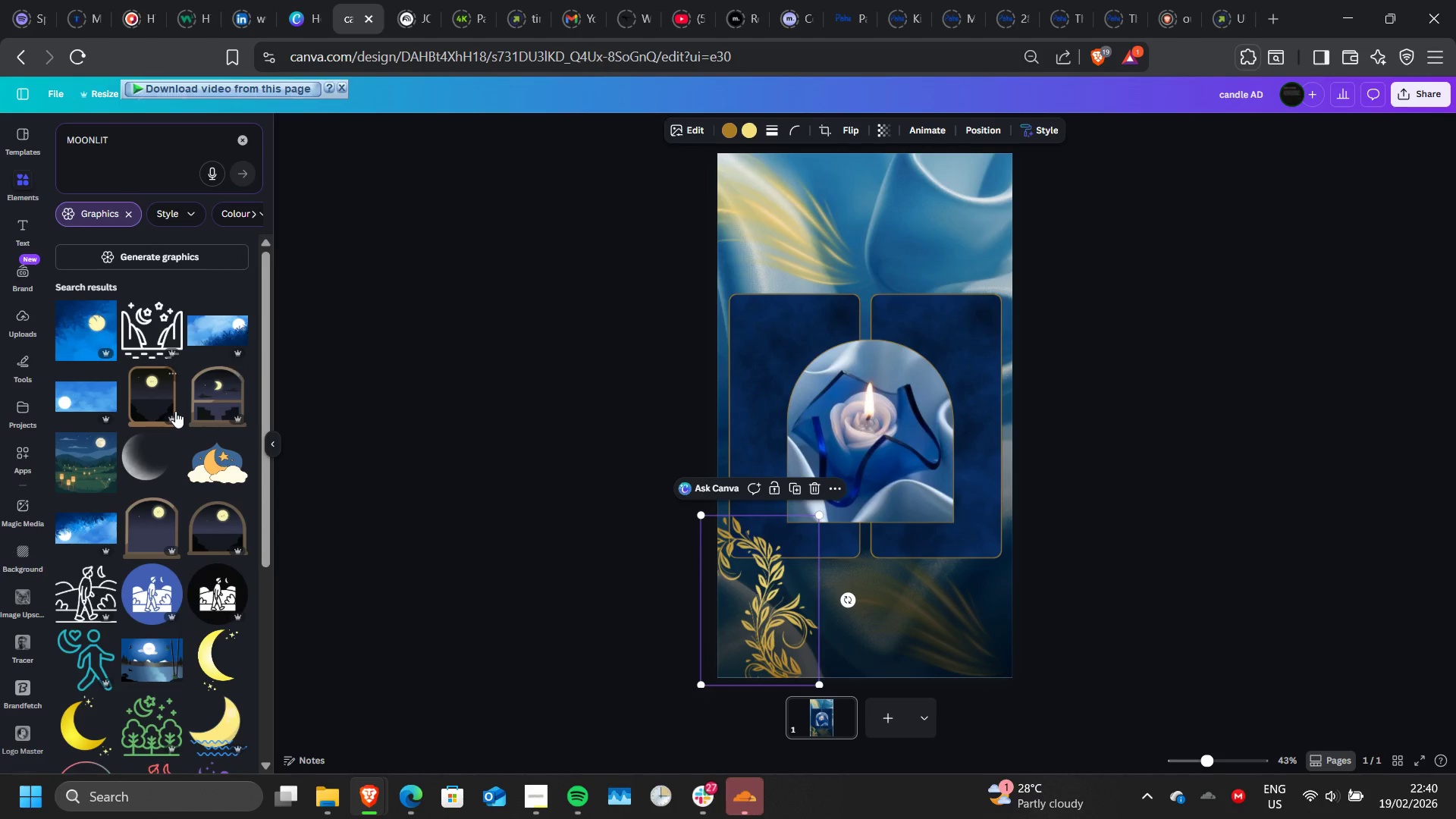 
scroll: coordinate [175, 411], scroll_direction: none, amount: 0.0
 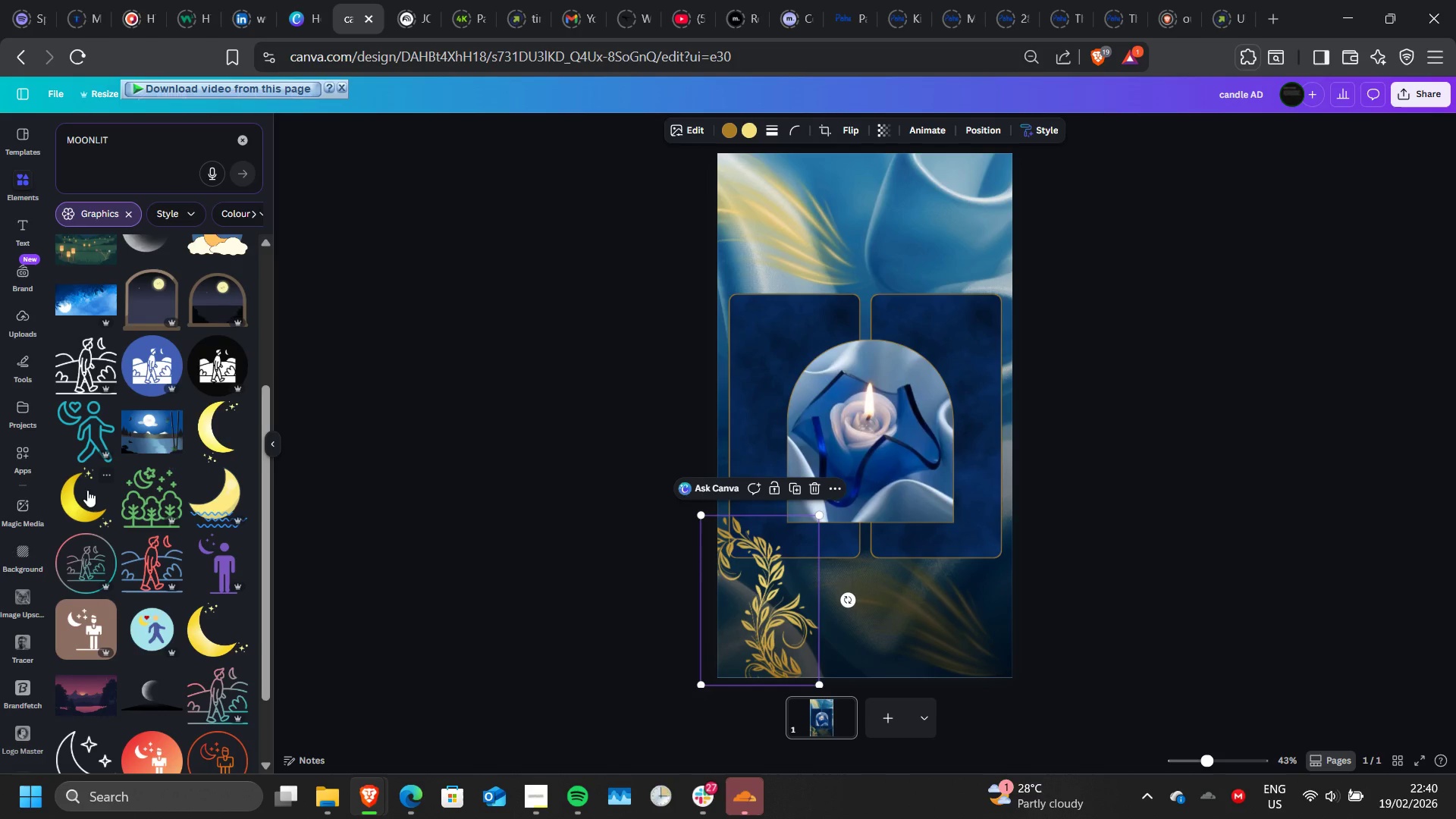 
left_click([81, 497])
 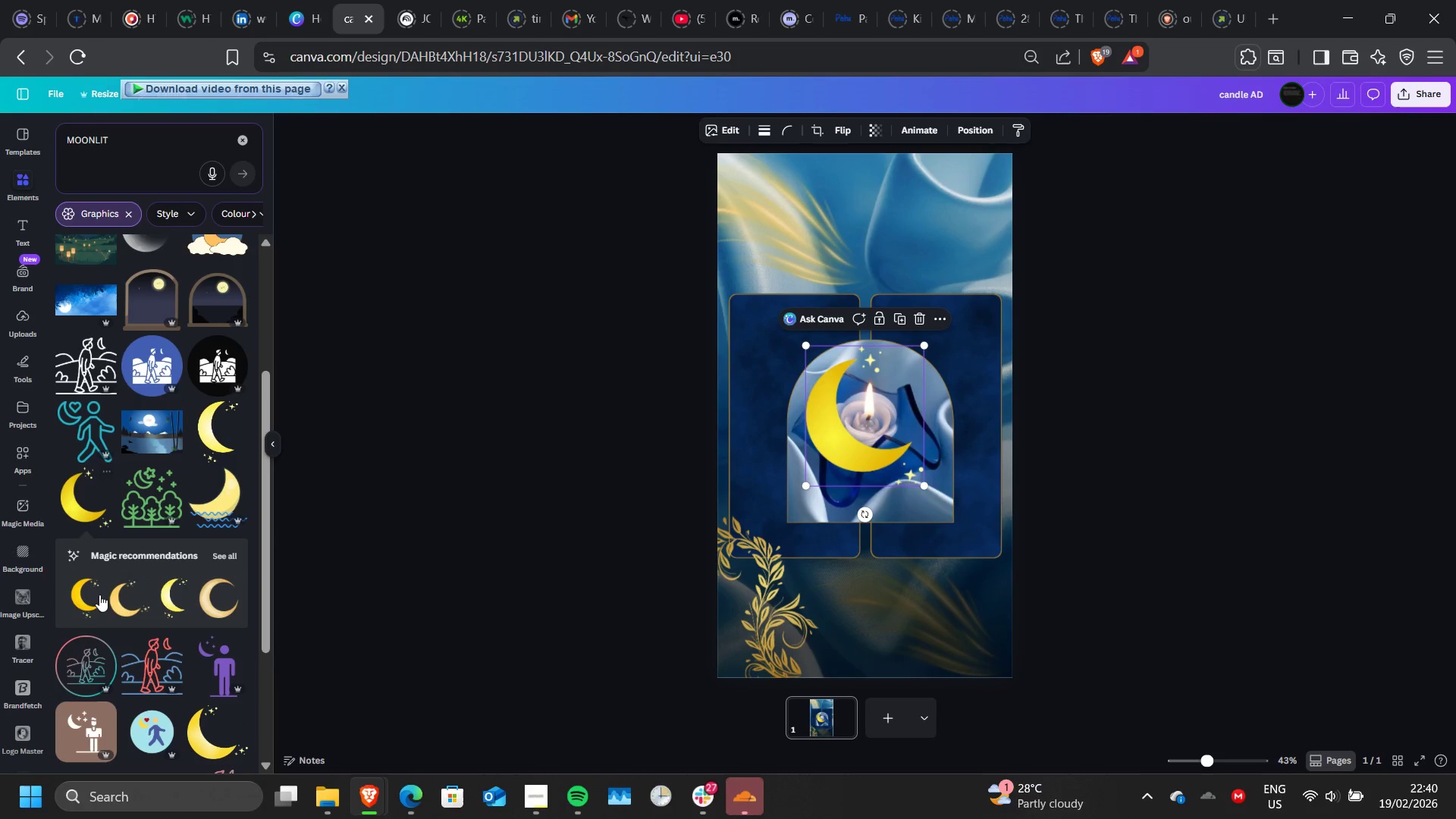 
scroll: coordinate [165, 378], scroll_direction: down, amount: 6.0
 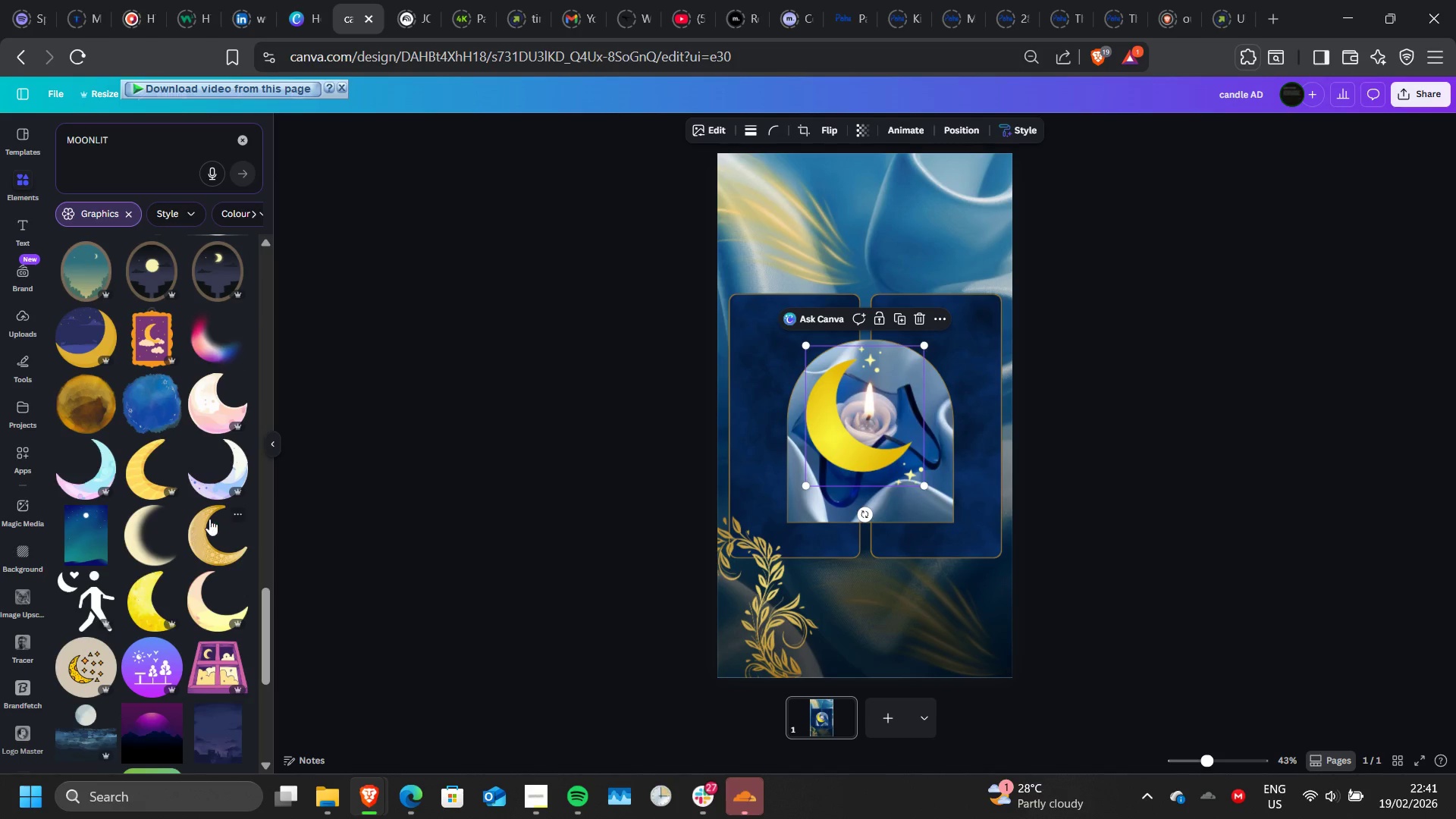 
left_click([220, 548])
 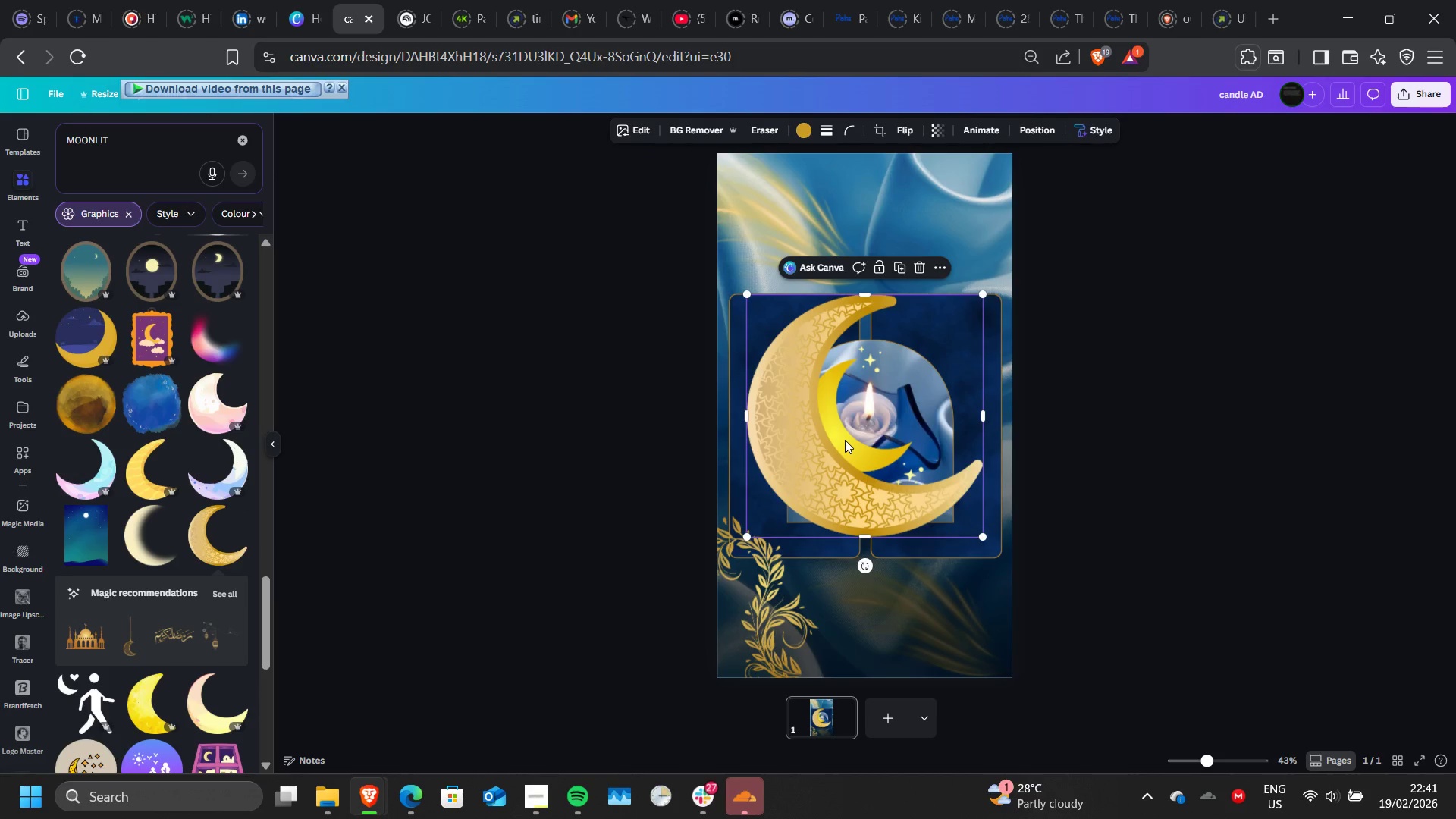 
wait(12.7)
 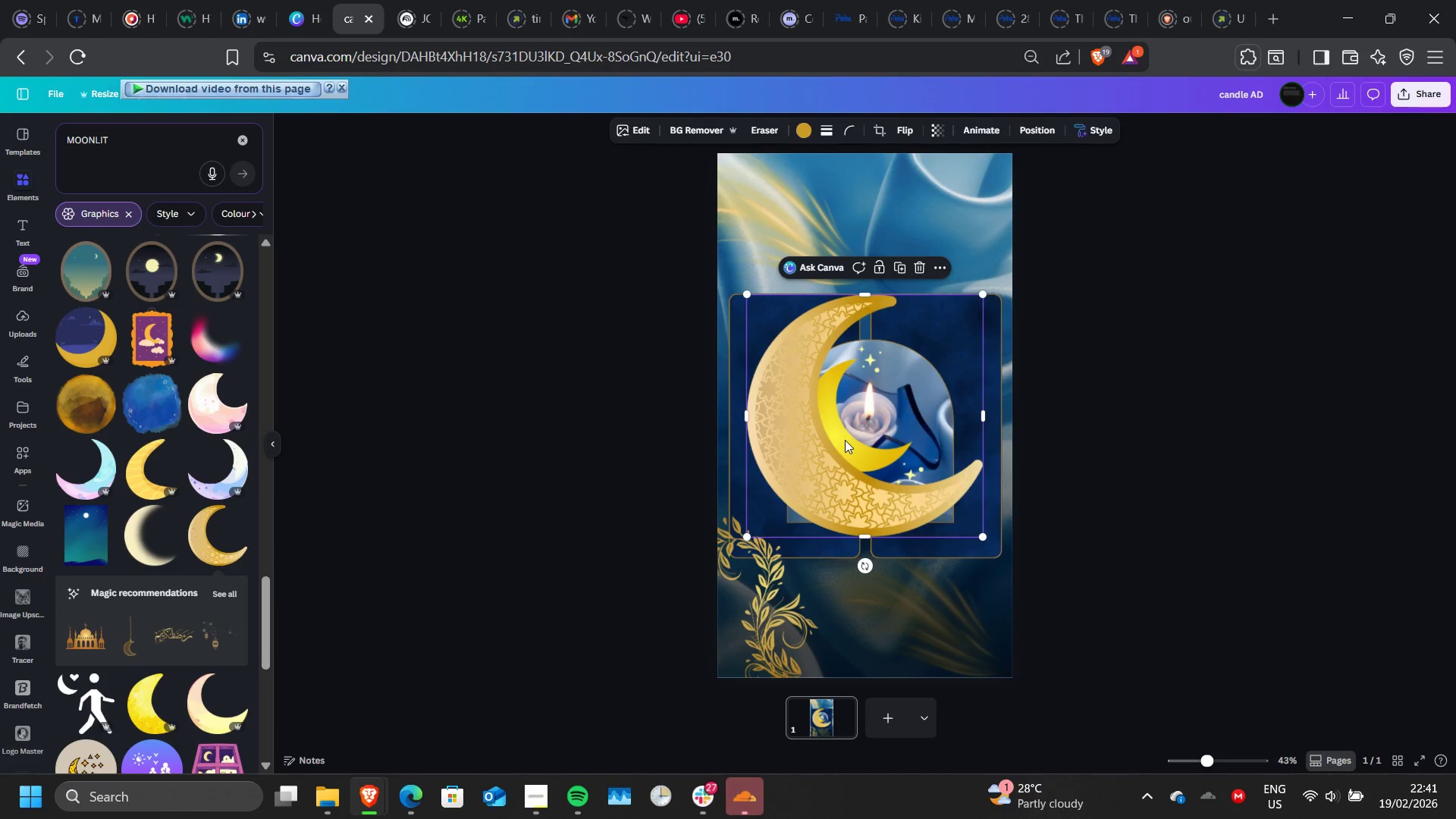 
left_click_drag(start_coordinate=[790, 450], to_coordinate=[748, 322])
 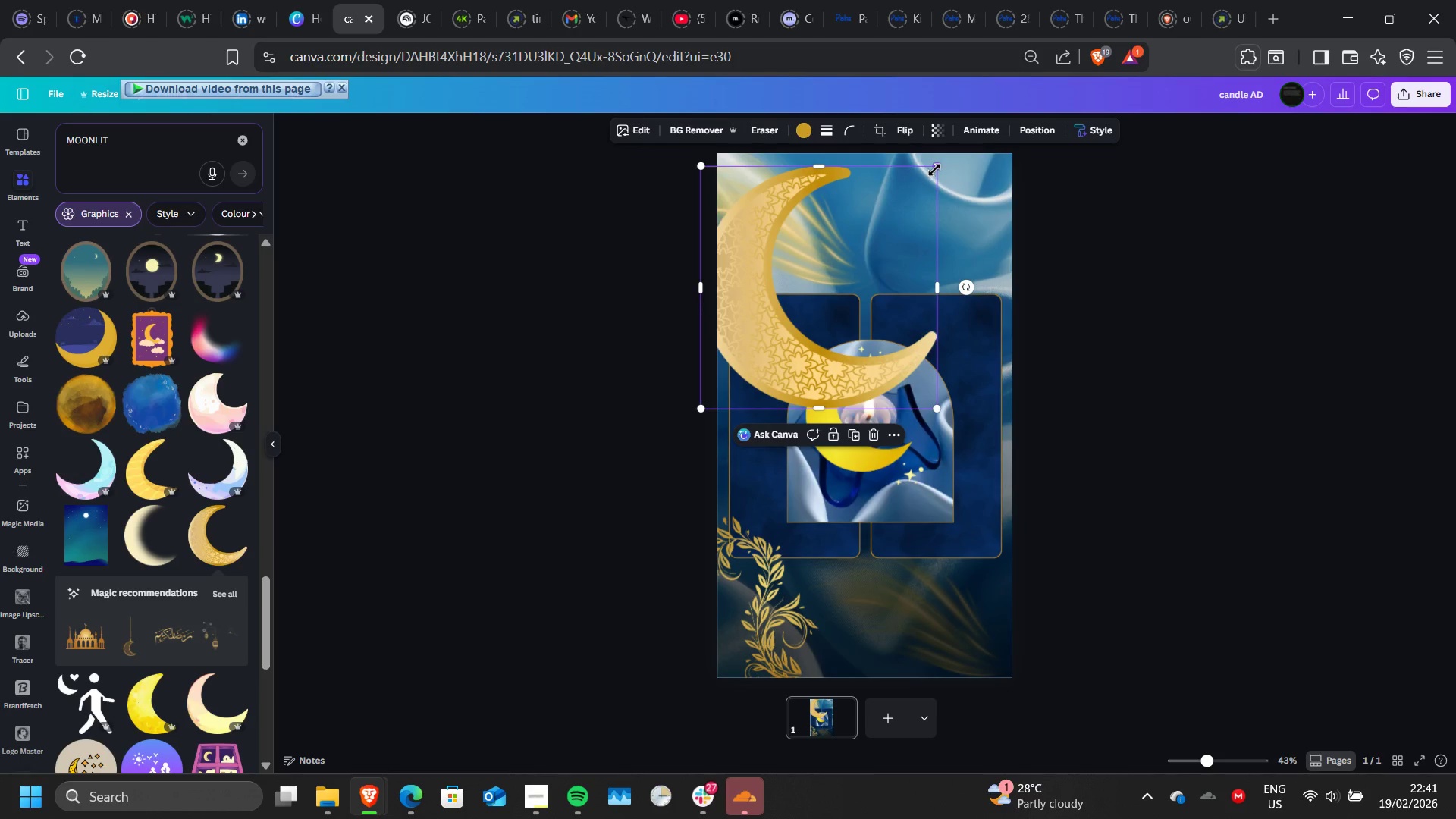 
left_click_drag(start_coordinate=[934, 170], to_coordinate=[823, 304])
 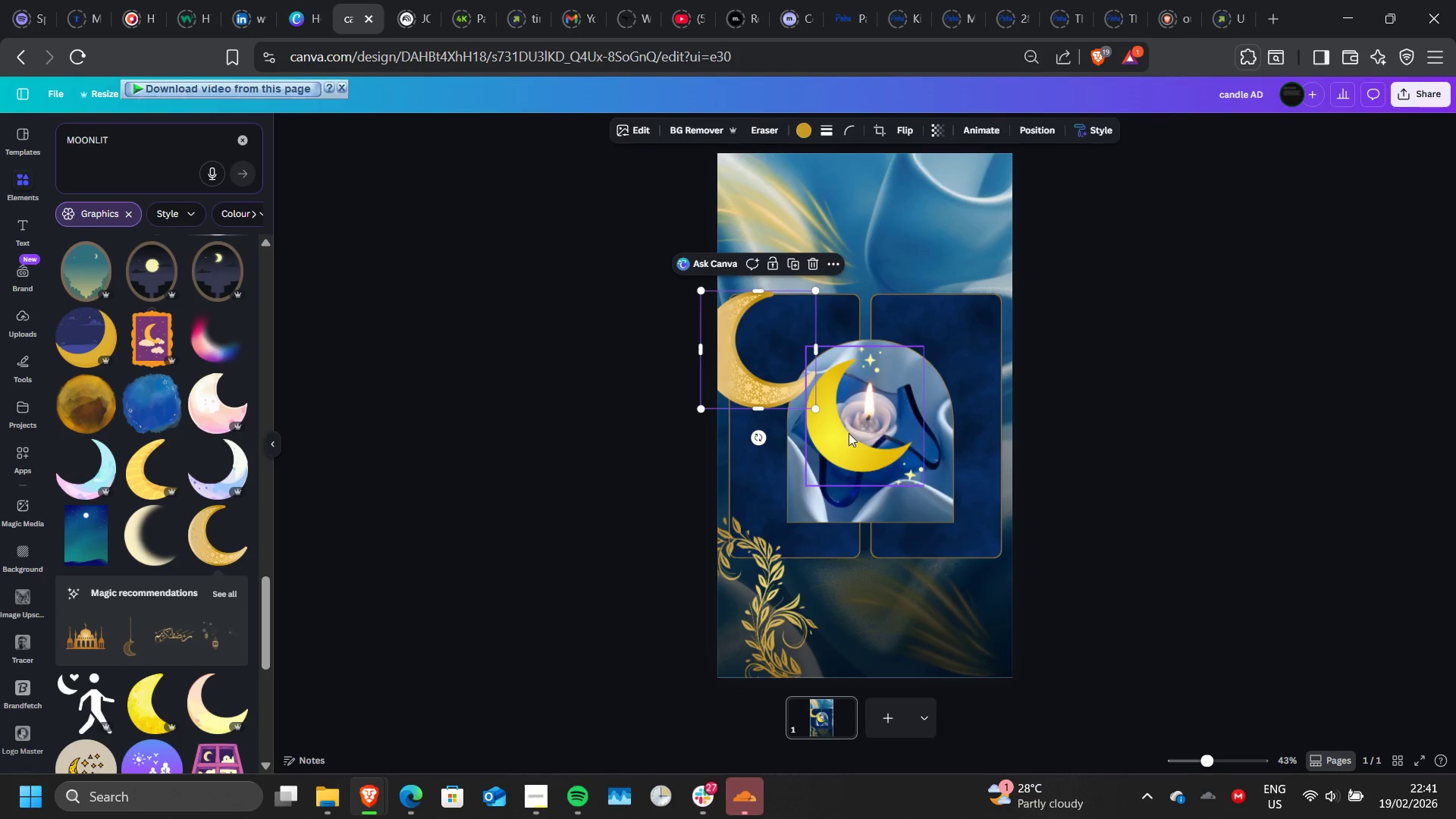 
left_click([849, 433])
 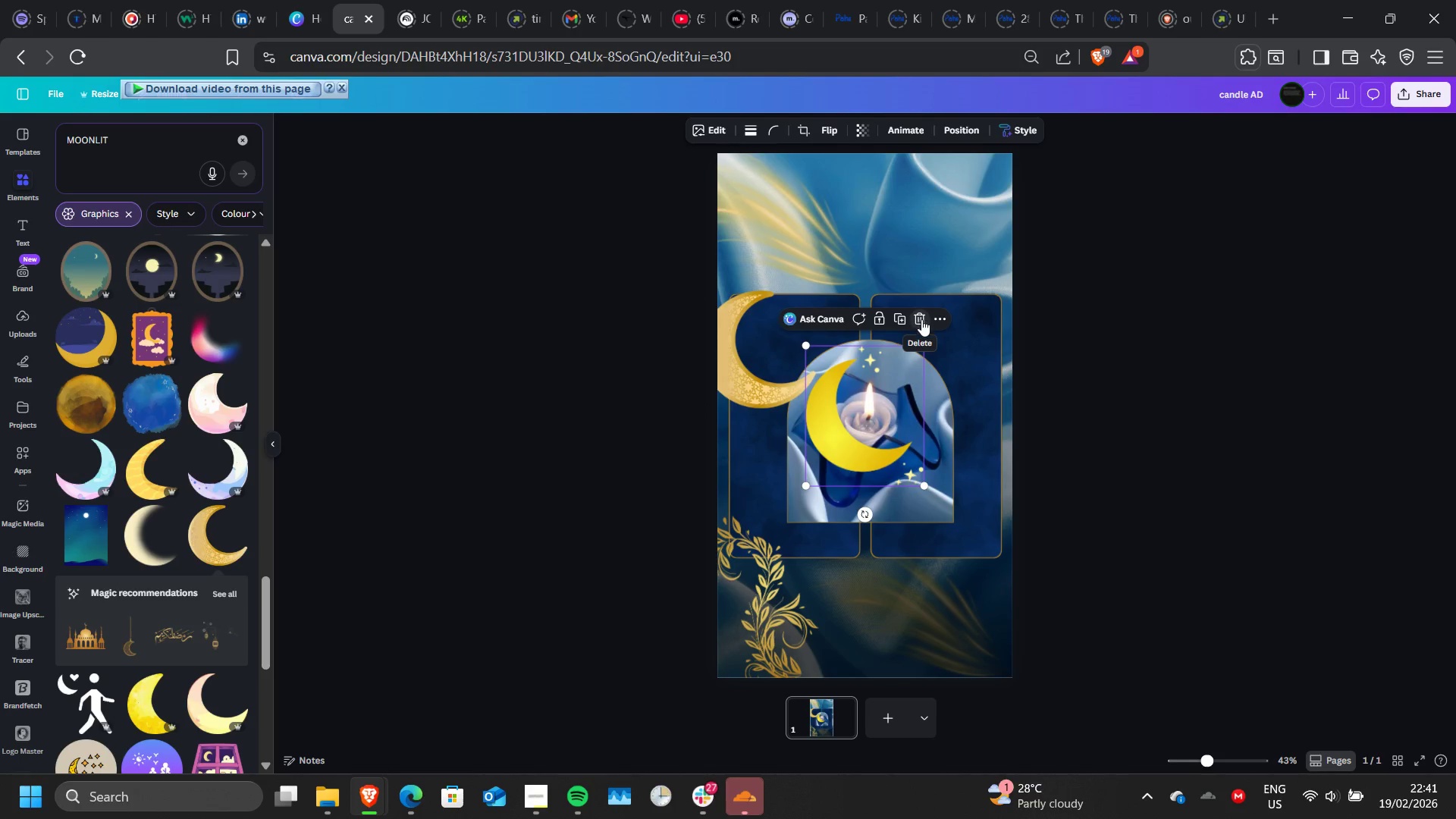 
left_click([921, 319])
 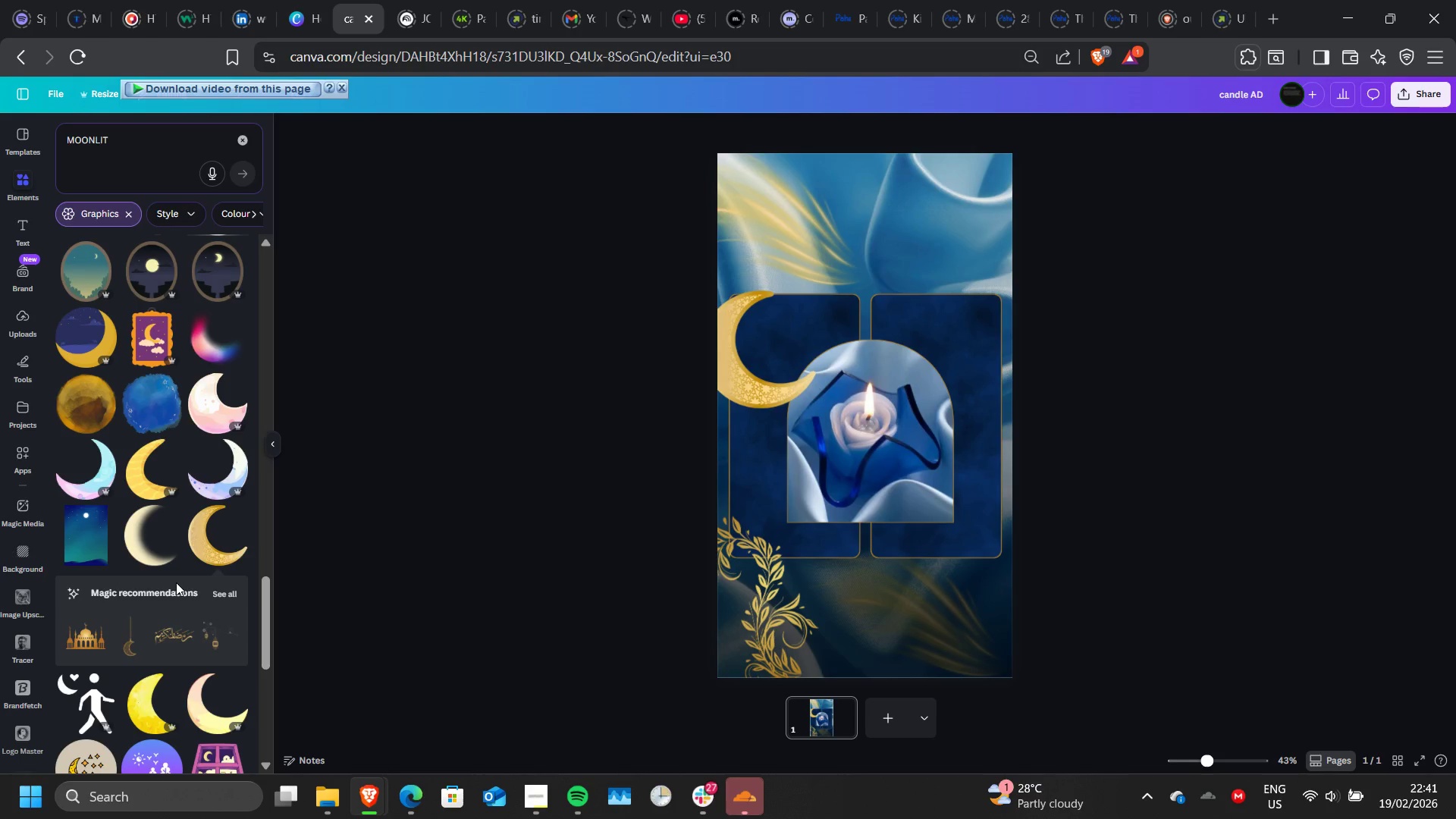 
scroll: coordinate [176, 582], scroll_direction: down, amount: 2.0
 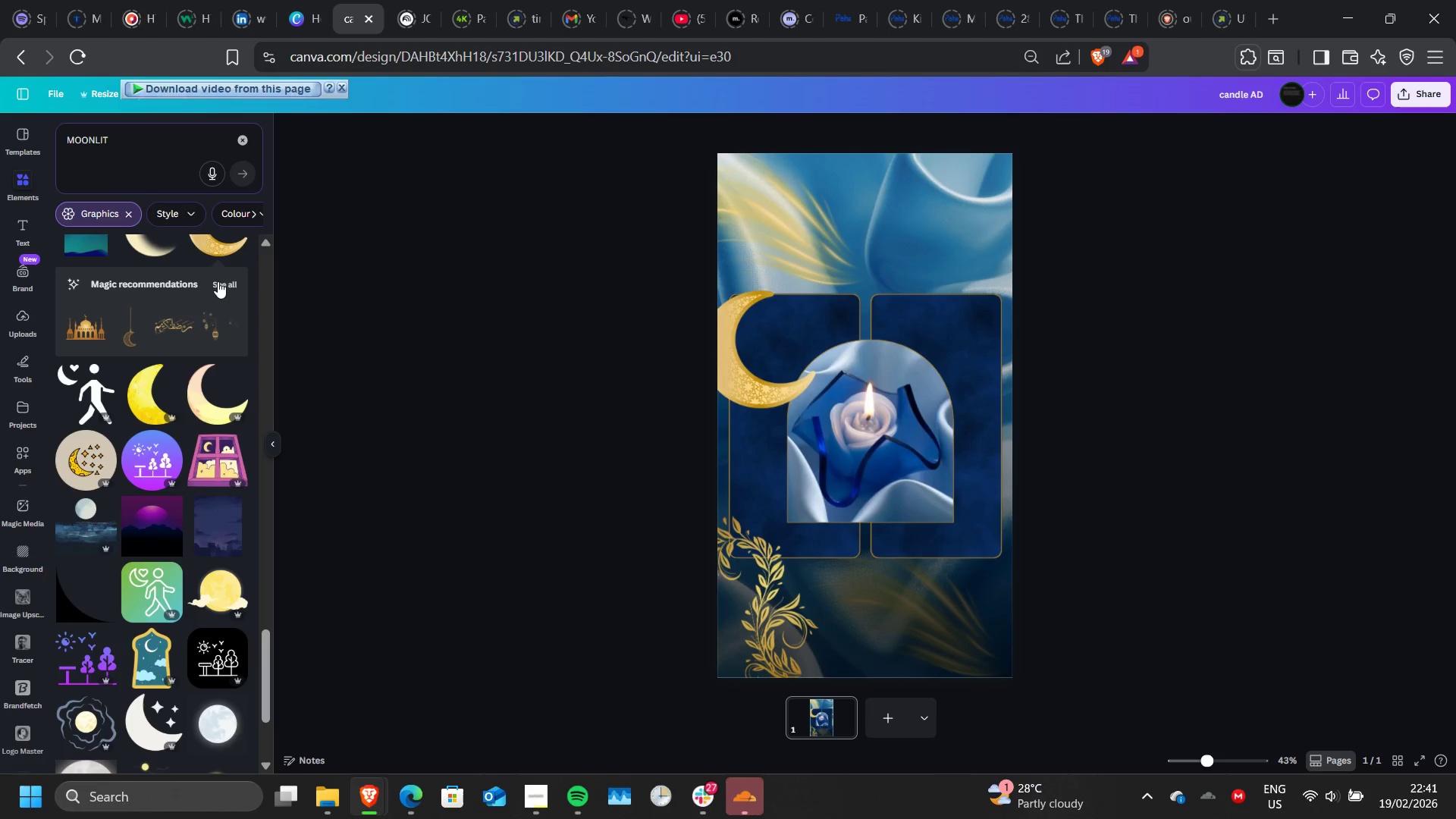 
left_click([218, 283])
 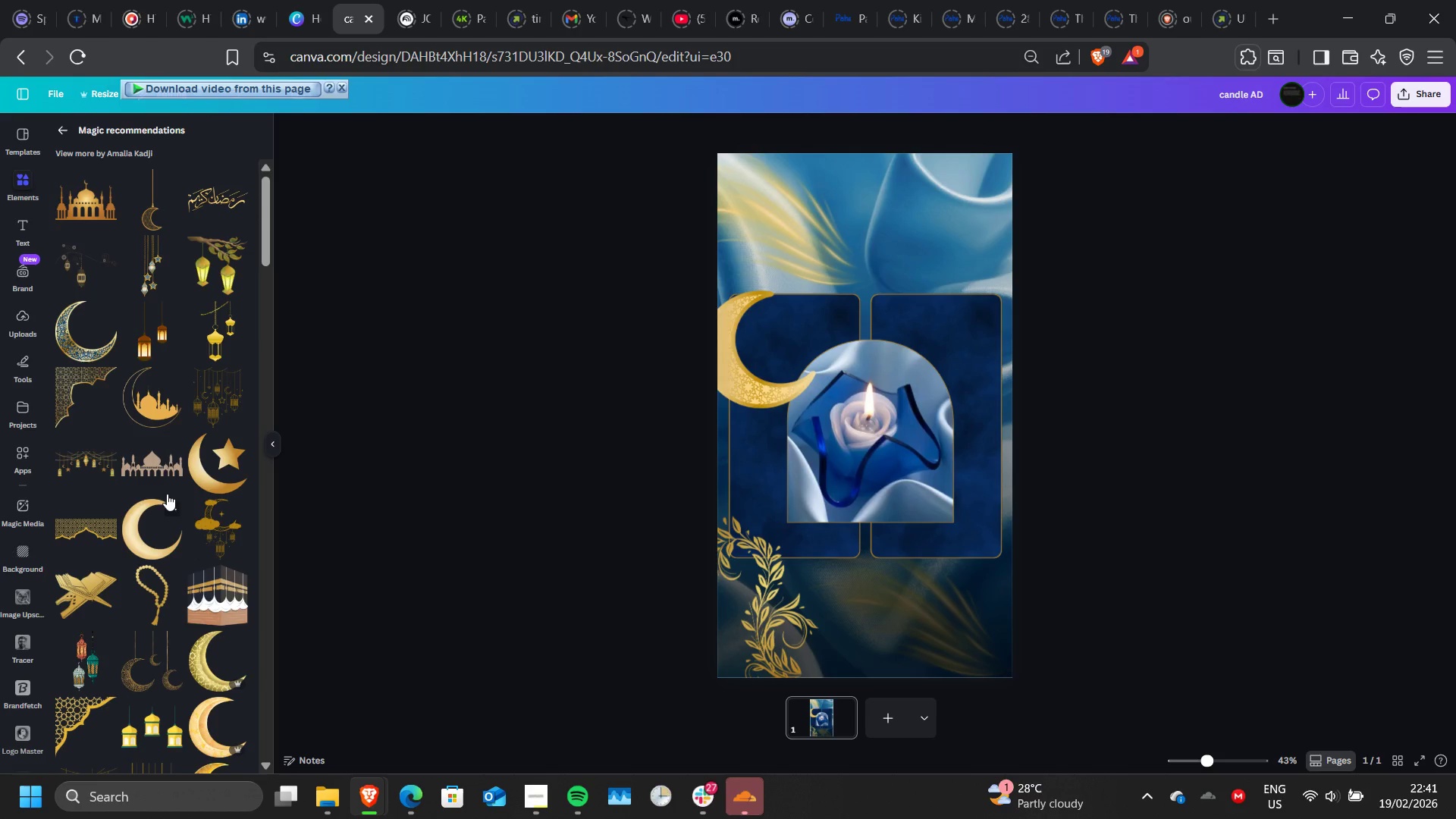 
scroll: coordinate [167, 494], scroll_direction: none, amount: 0.0
 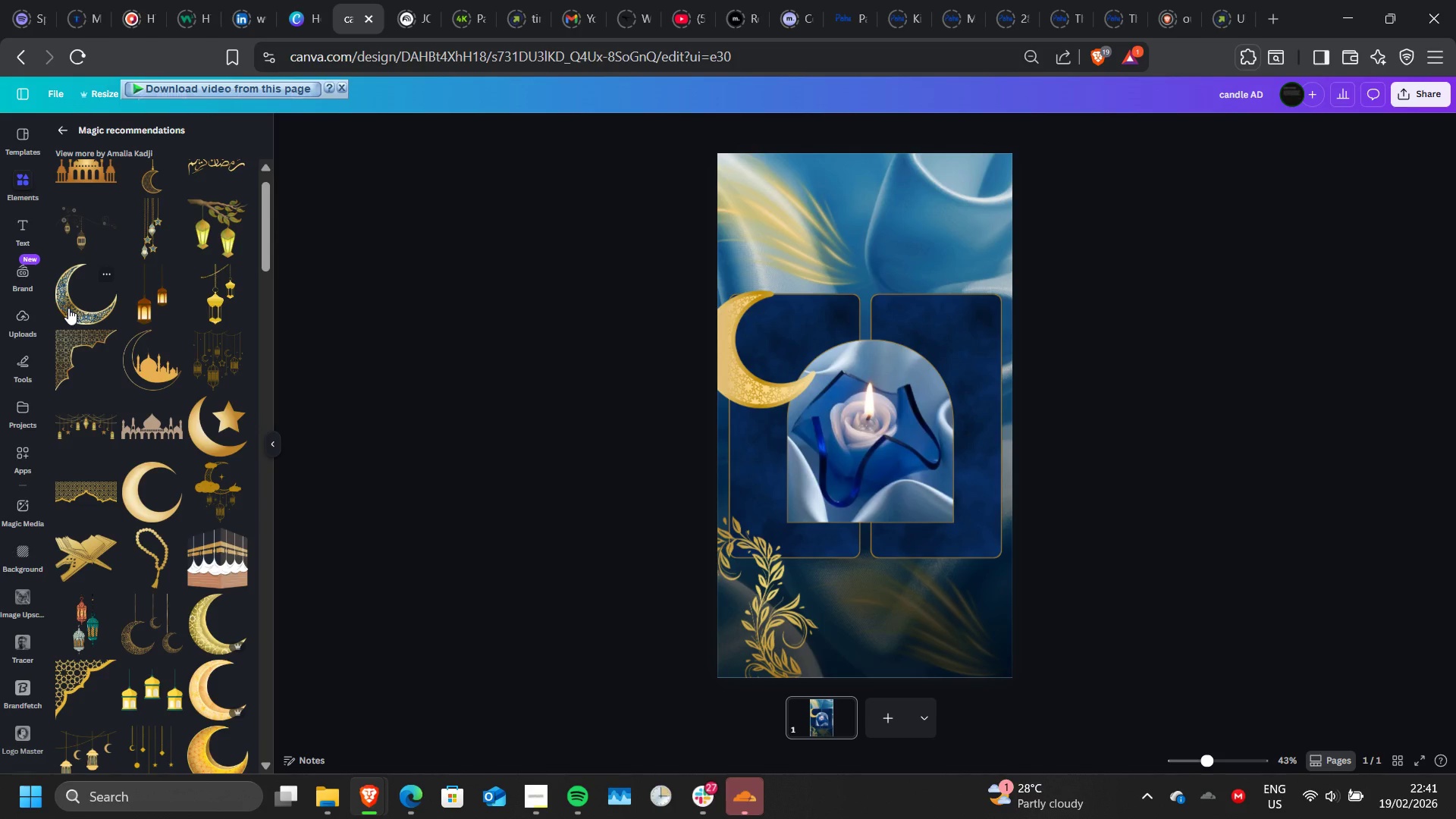 
left_click([68, 308])
 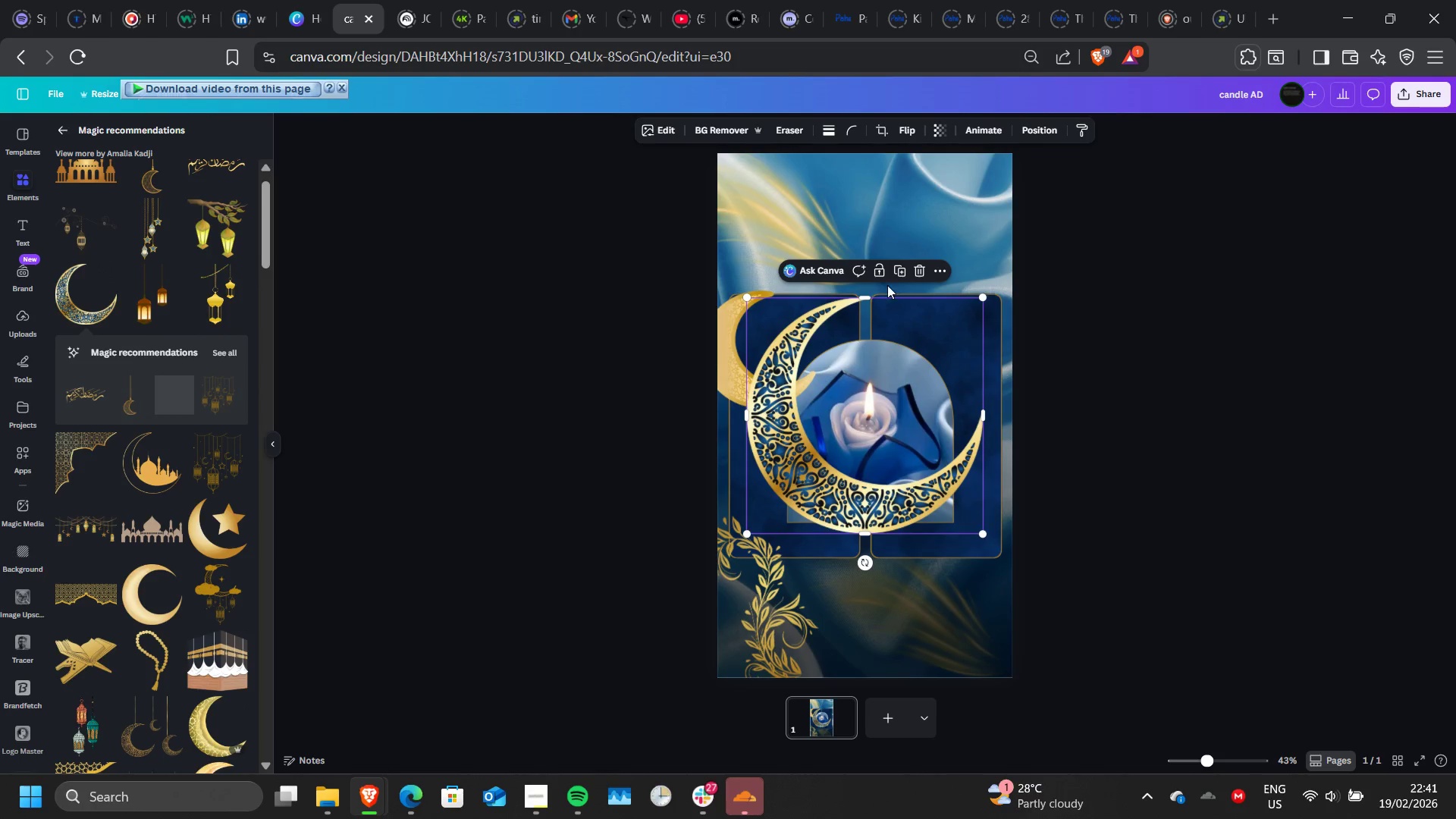 
left_click([923, 273])
 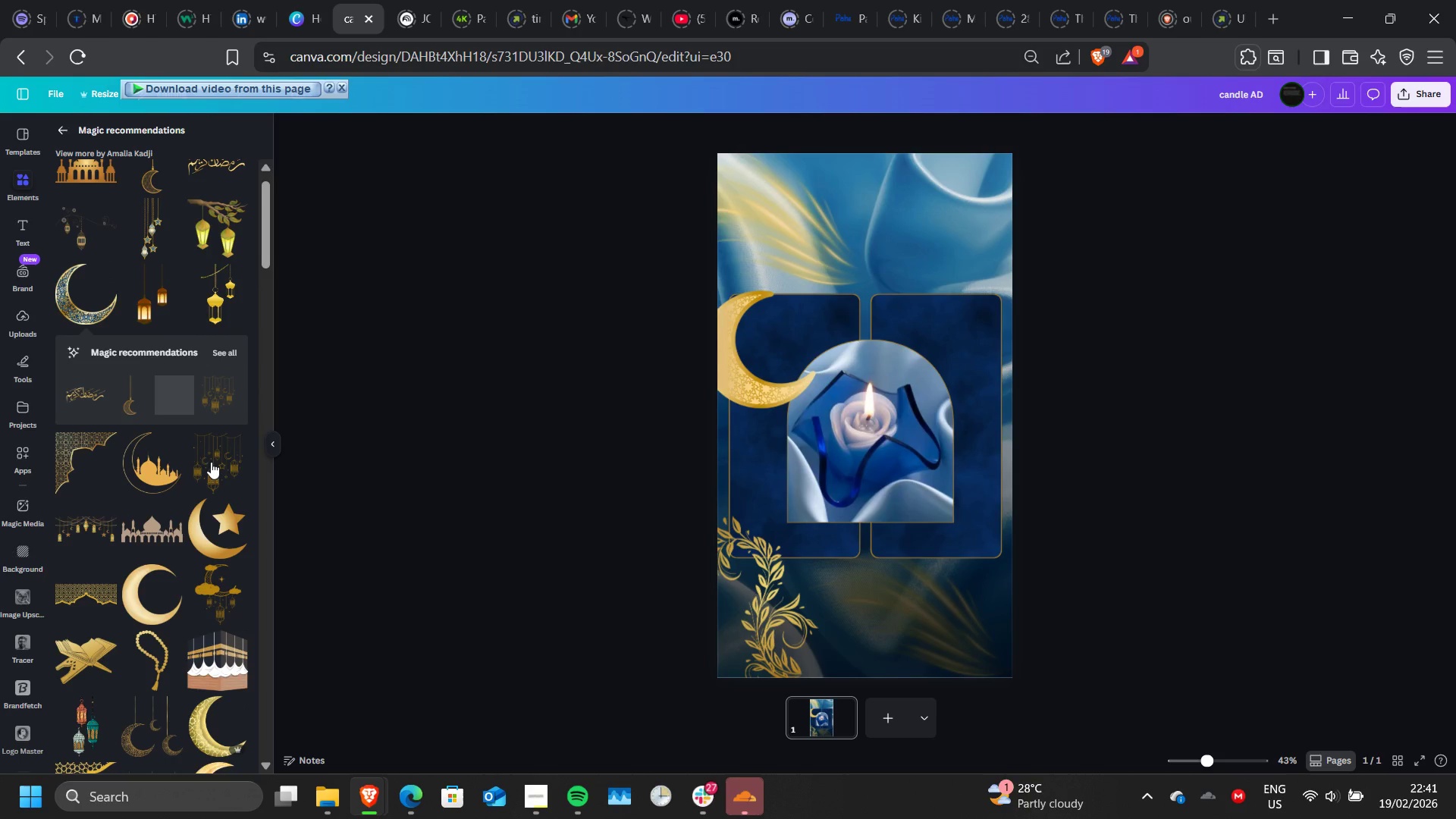 
scroll: coordinate [211, 462], scroll_direction: down, amount: 1.0
 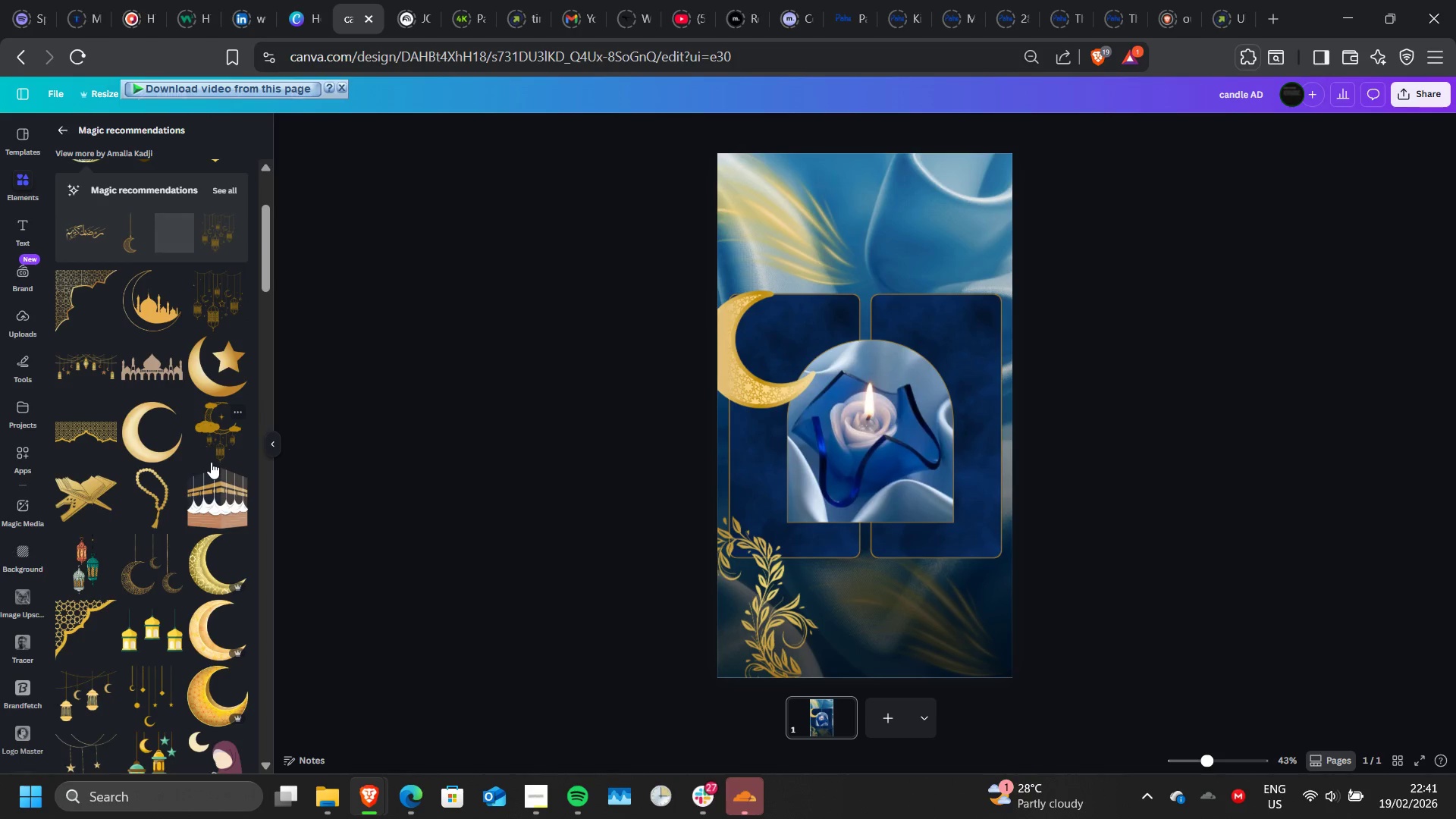 
scroll: coordinate [211, 462], scroll_direction: none, amount: 0.0
 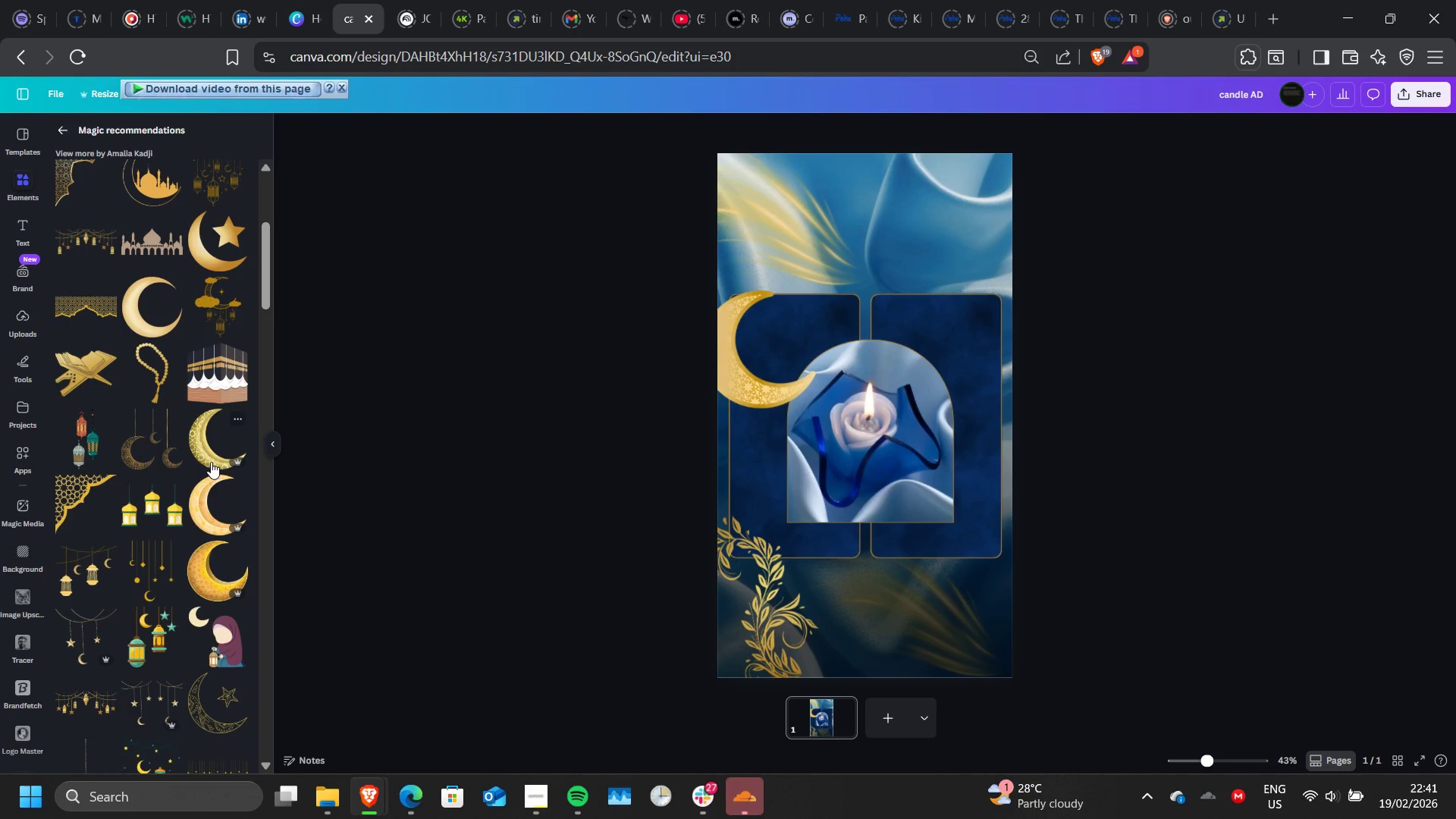 
scroll: coordinate [211, 462], scroll_direction: down, amount: 1.0
 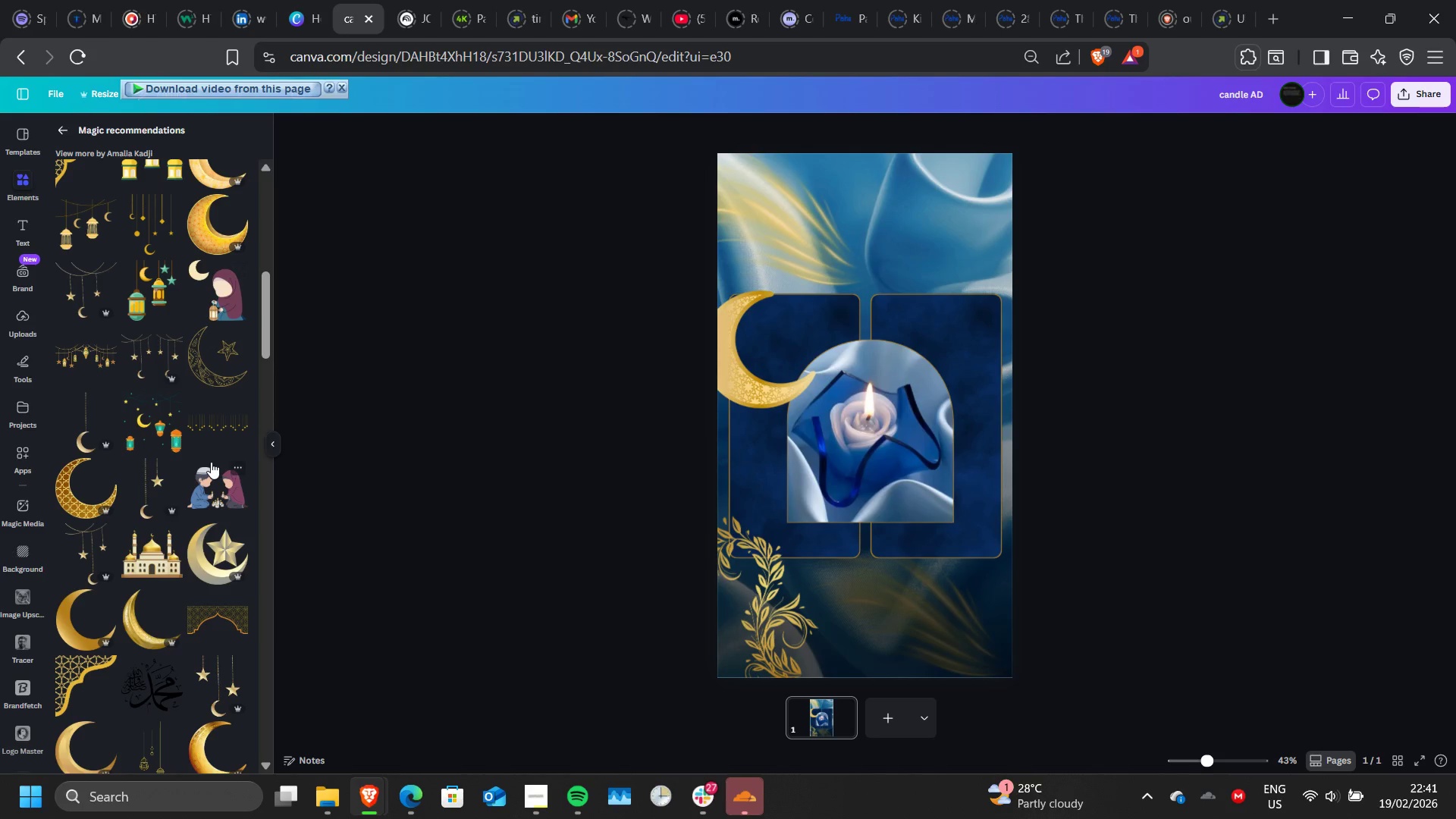 
scroll: coordinate [211, 462], scroll_direction: none, amount: 0.0
 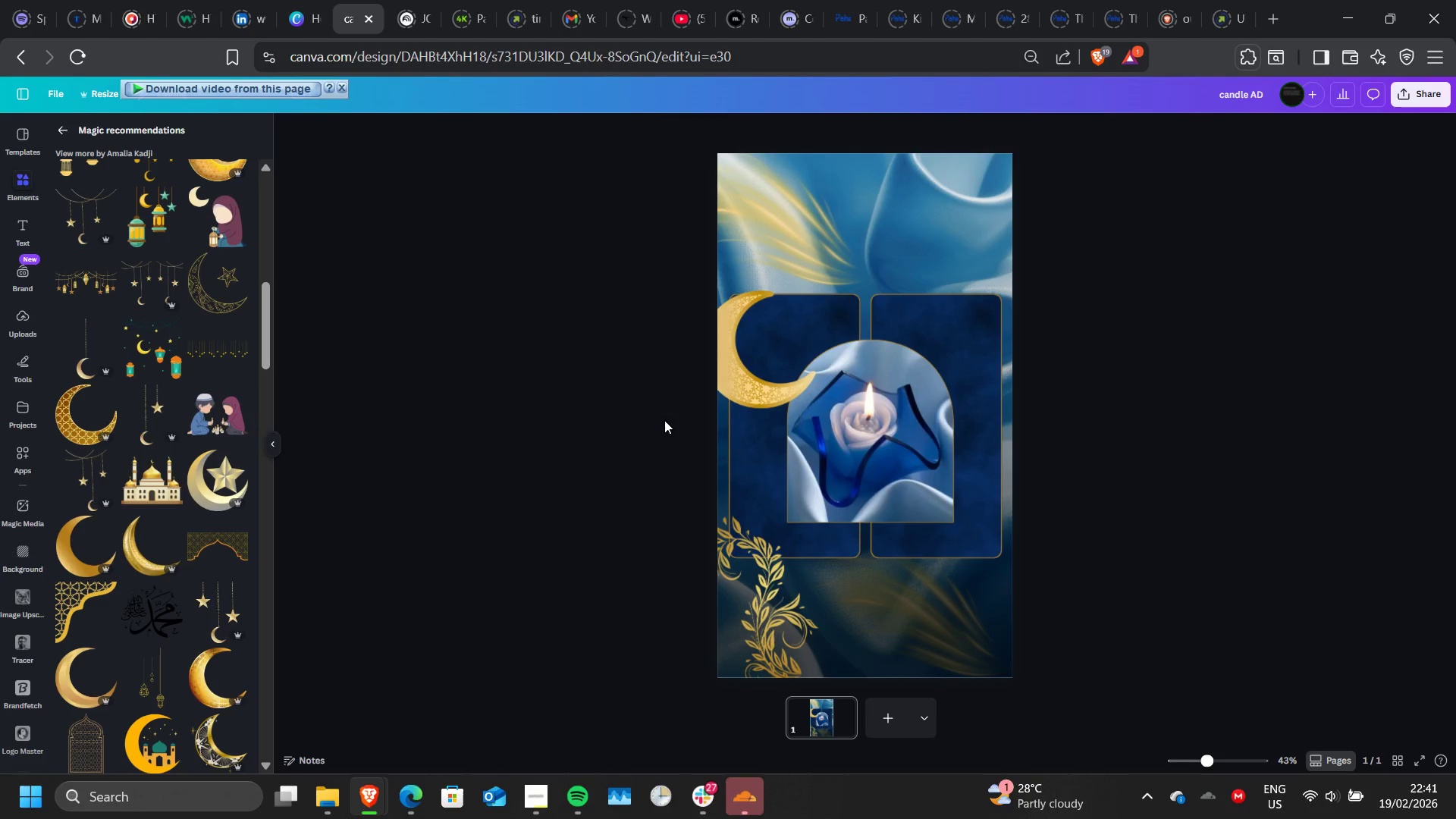 
left_click([723, 386])
 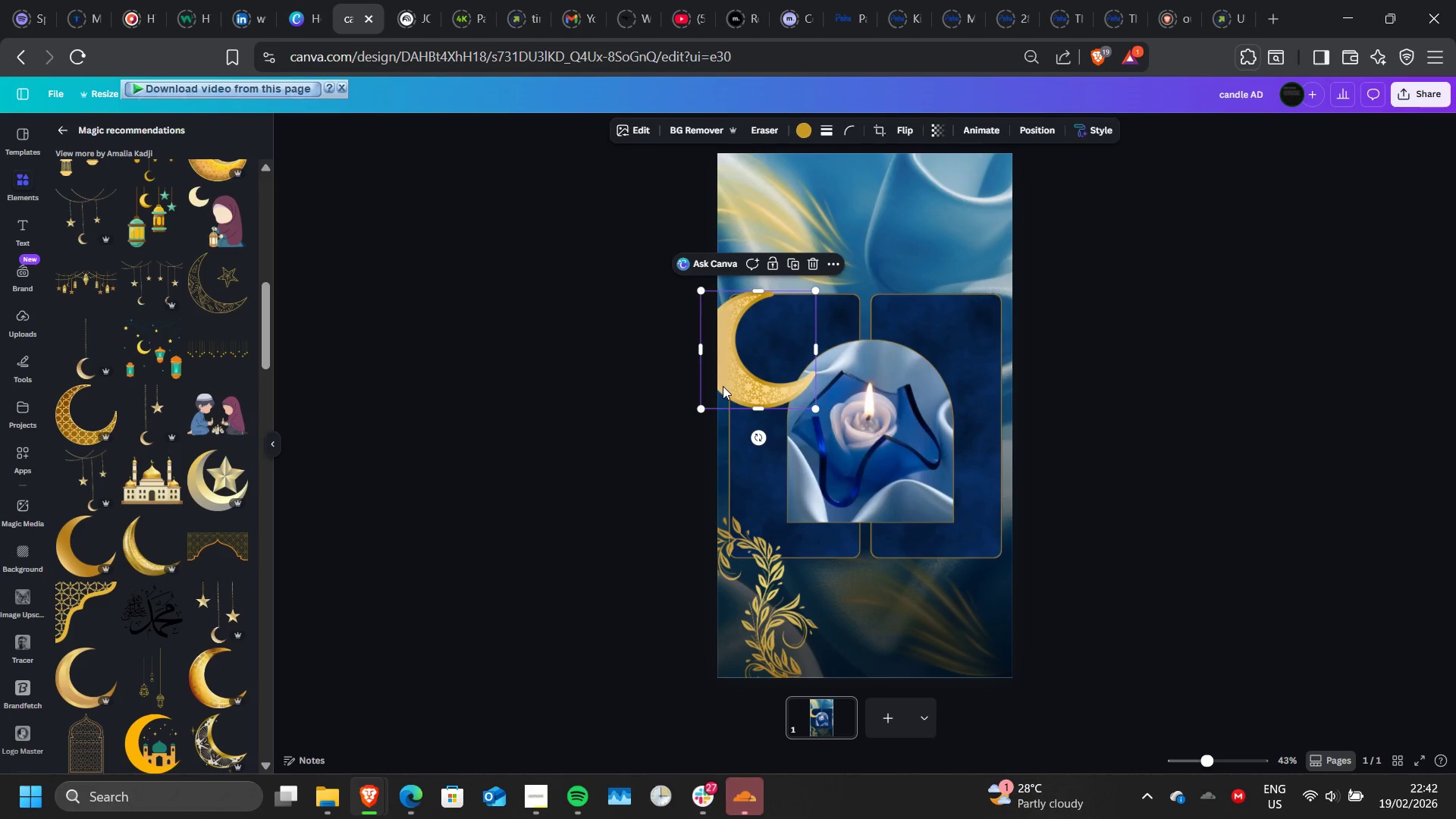 
wait(16.12)
 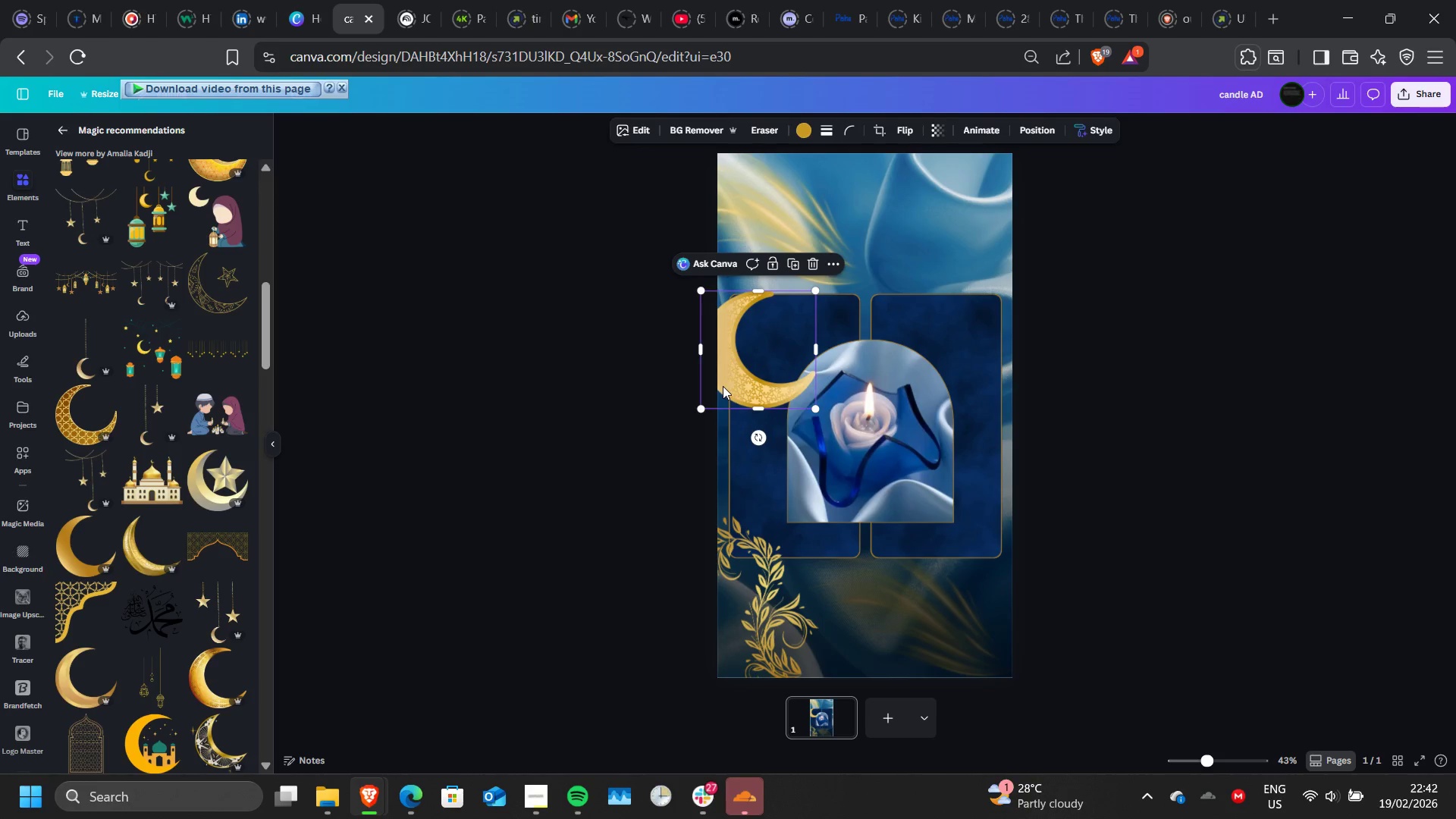 
left_click([736, 376])
 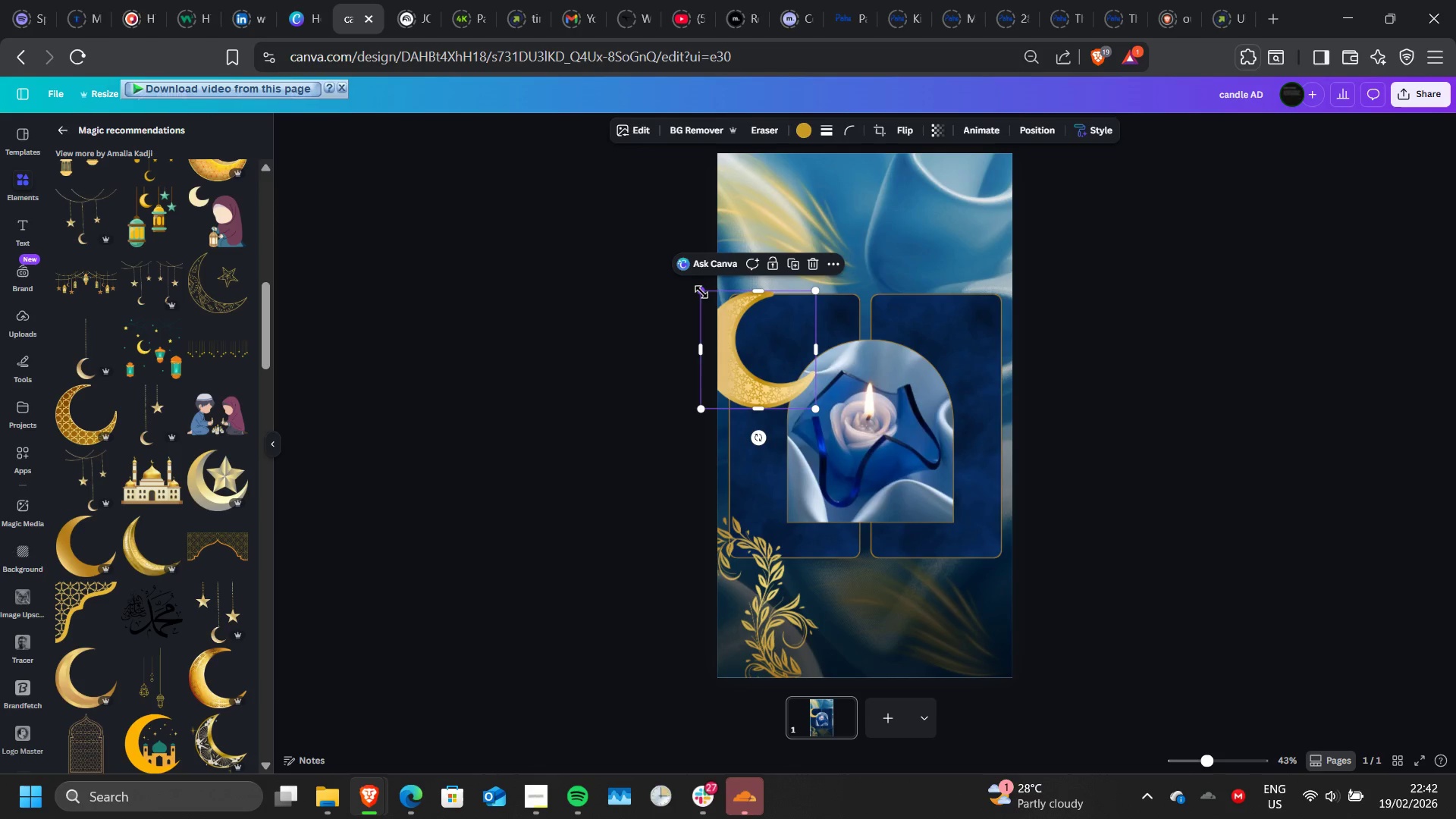 
left_click_drag(start_coordinate=[701, 292], to_coordinate=[778, 337])
 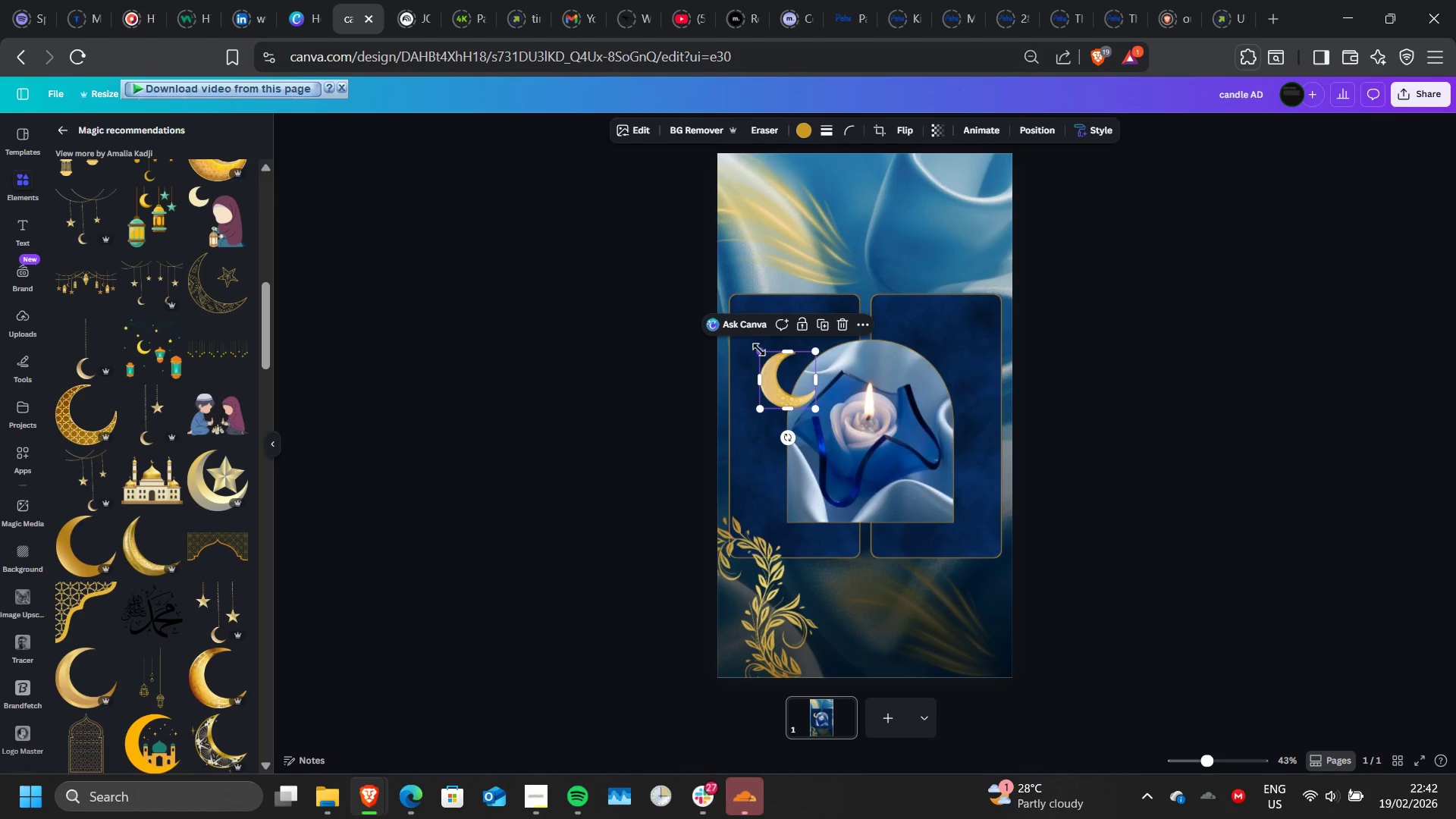 
left_click_drag(start_coordinate=[759, 350], to_coordinate=[734, 340])
 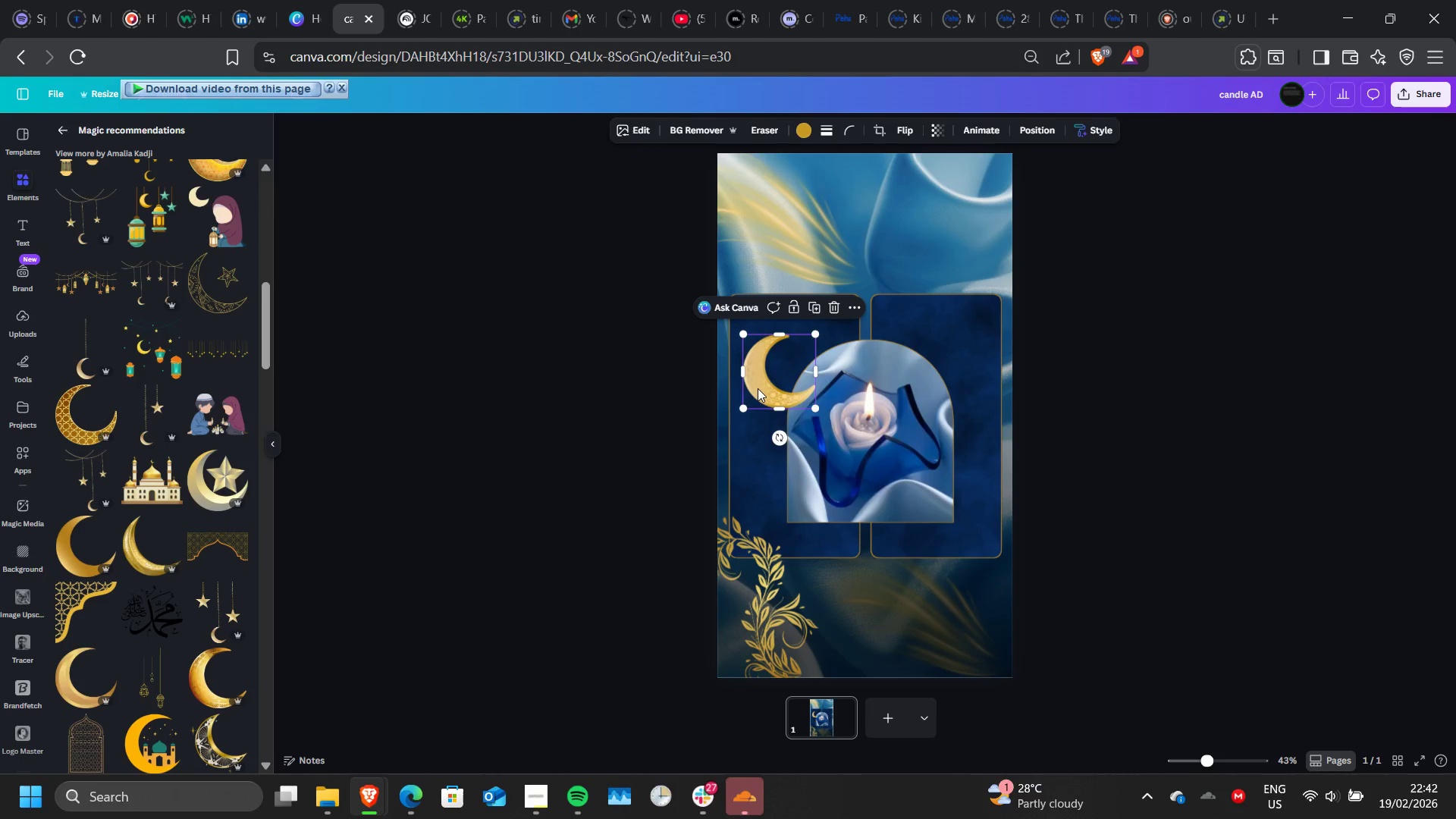 
left_click_drag(start_coordinate=[758, 388], to_coordinate=[767, 504])
 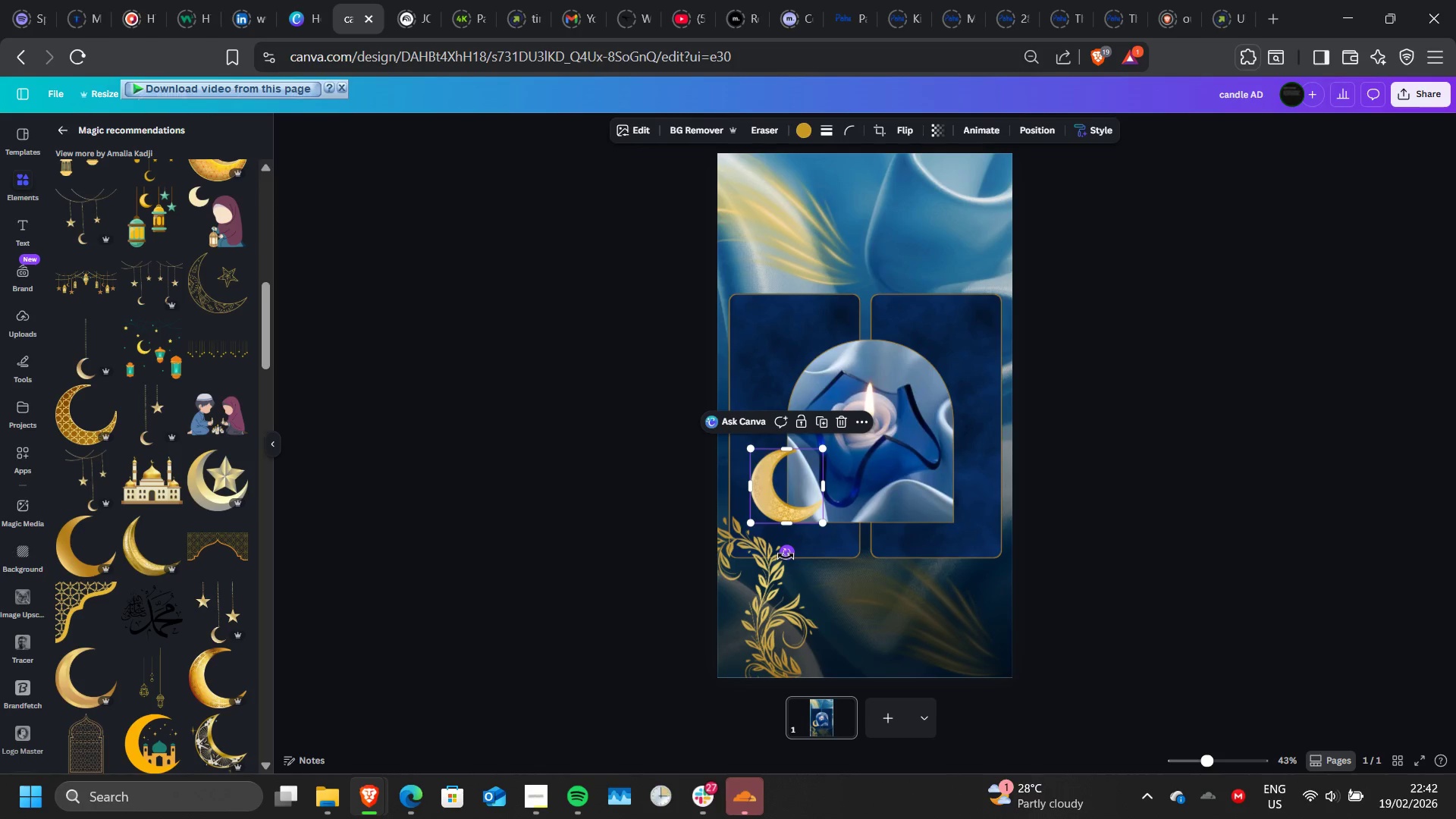 
left_click_drag(start_coordinate=[786, 556], to_coordinate=[828, 563])
 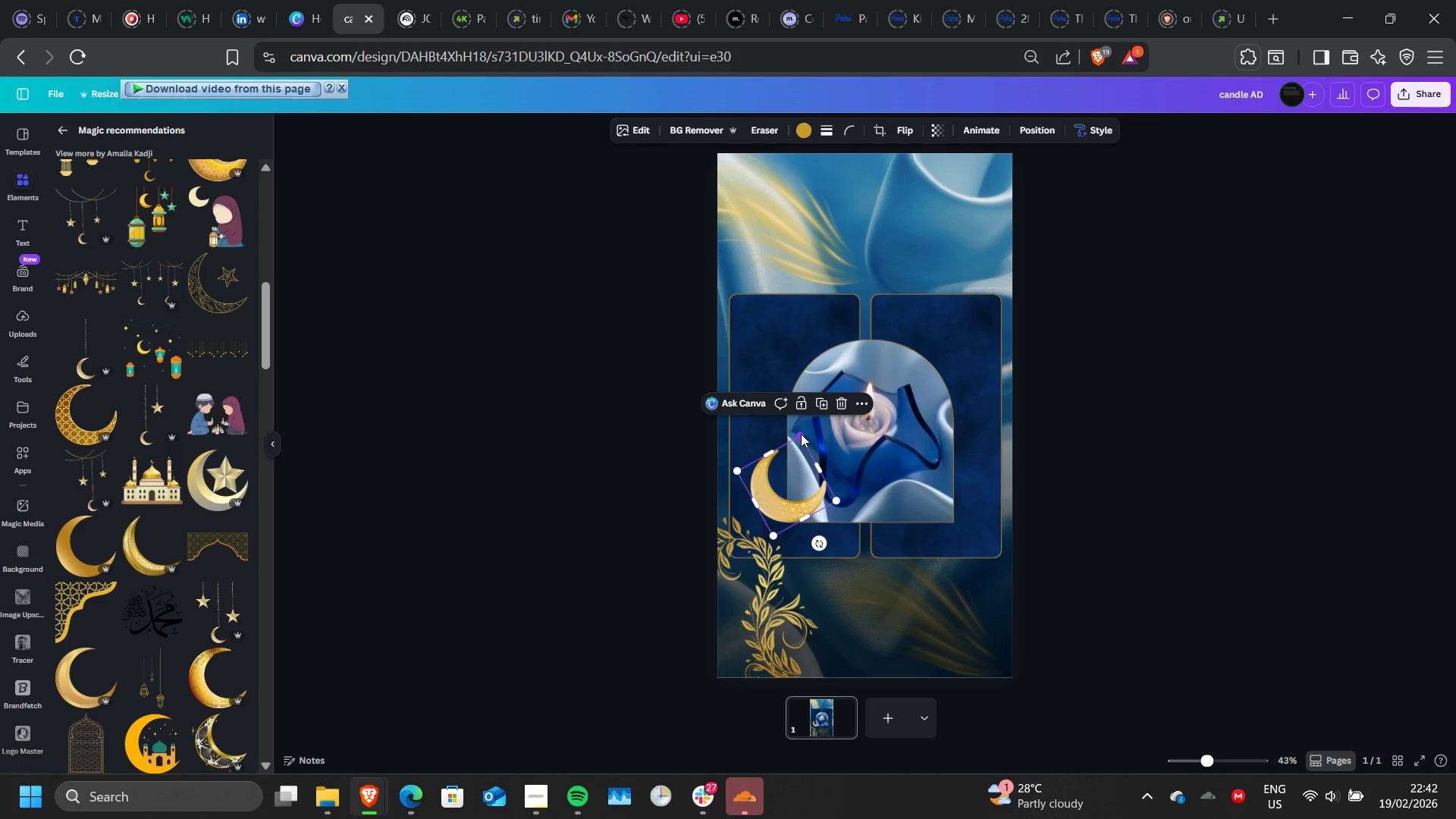 
left_click_drag(start_coordinate=[801, 435], to_coordinate=[844, 478])
 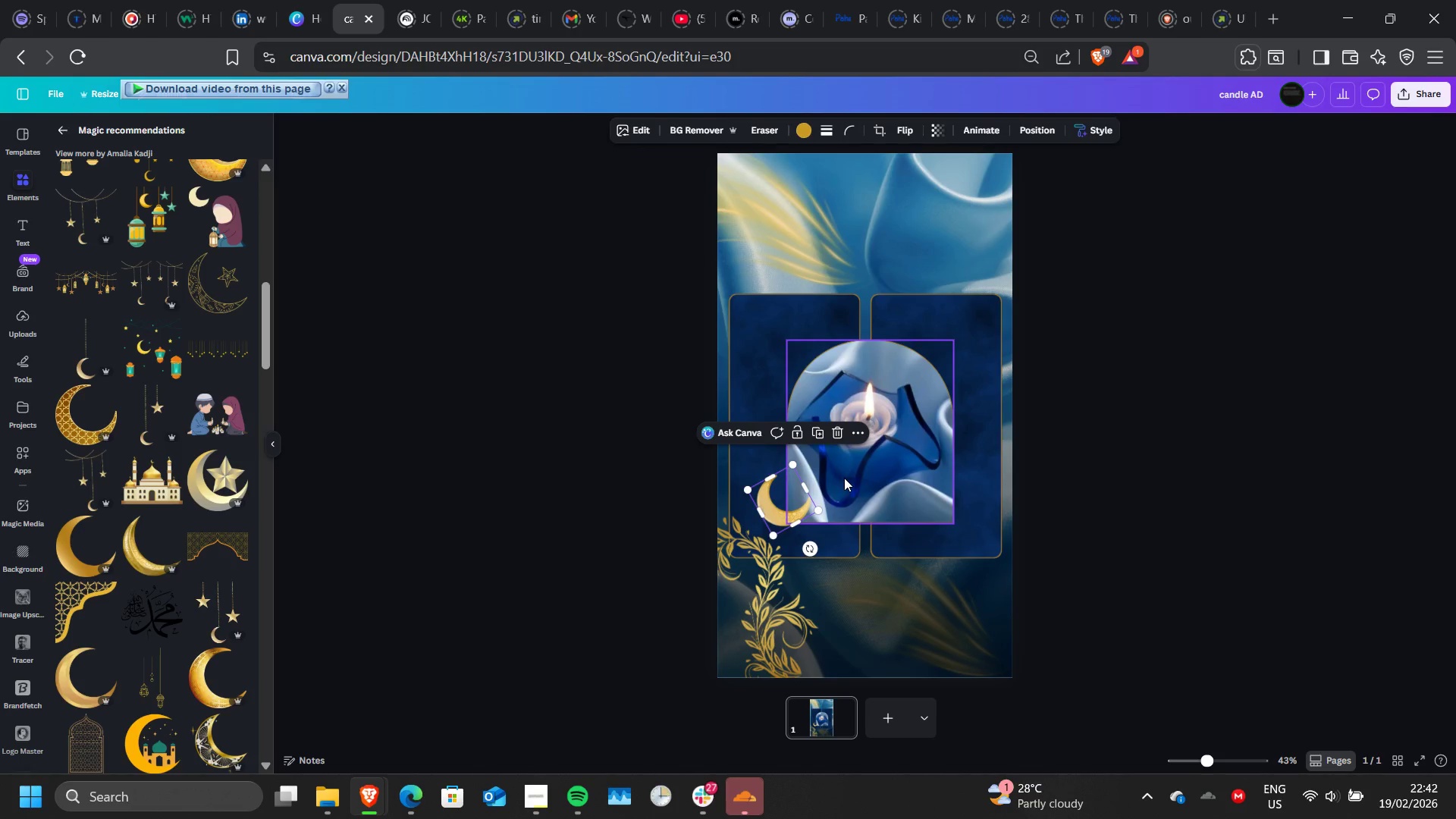 
hold_key(key=ArrowRight, duration=0.42)
 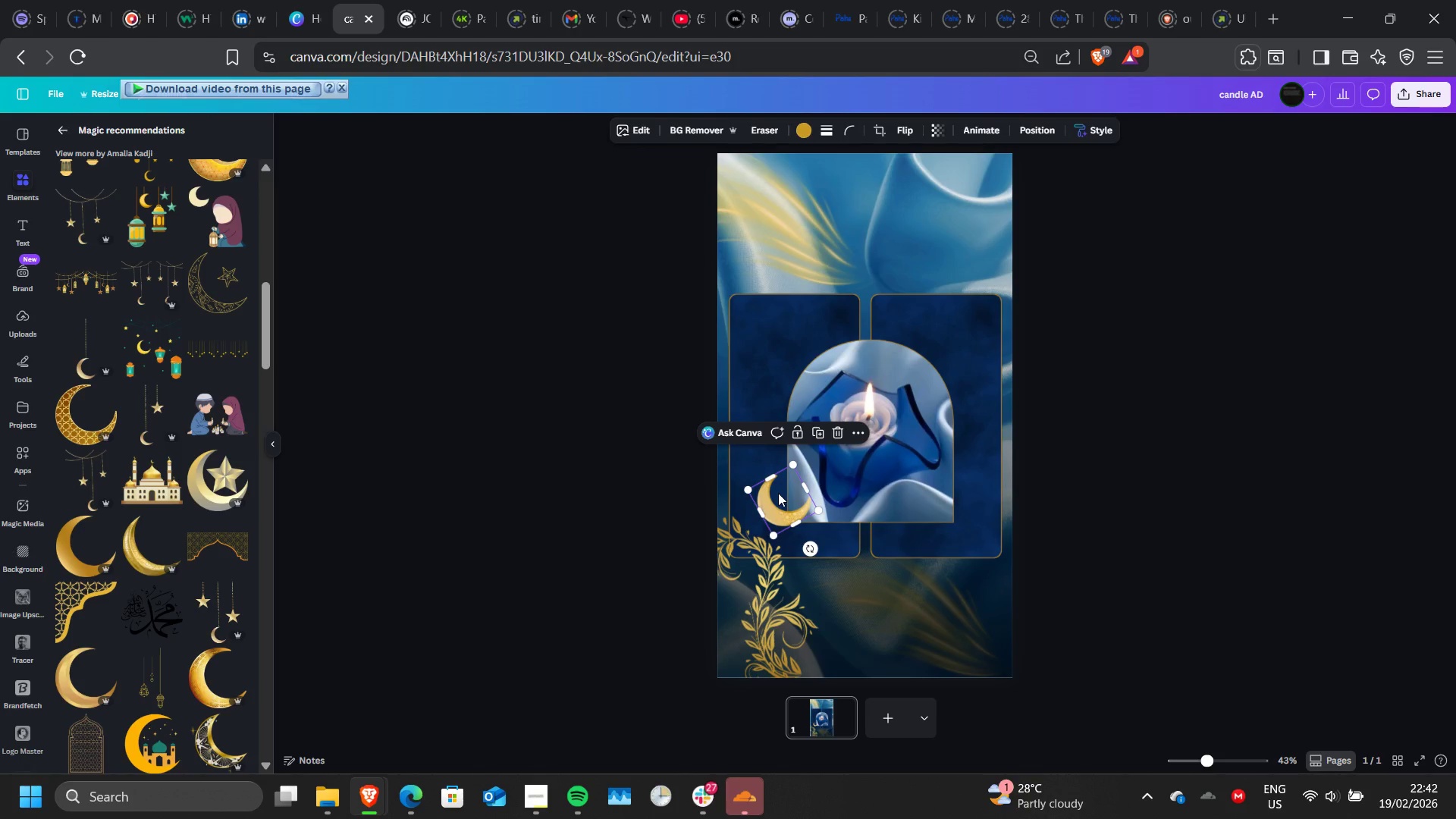 
left_click([778, 493])
 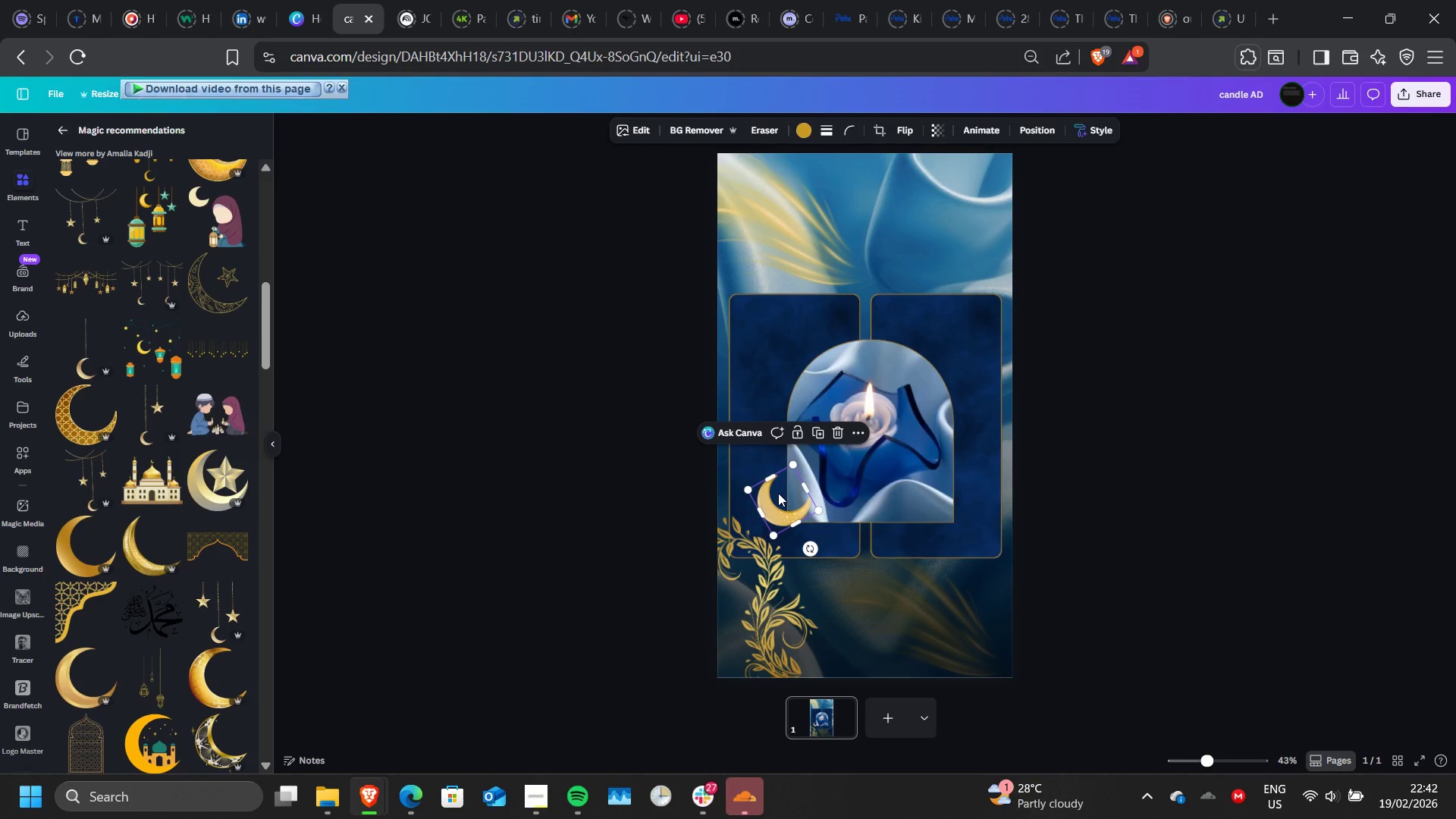 
hold_key(key=ArrowRight, duration=1.52)
 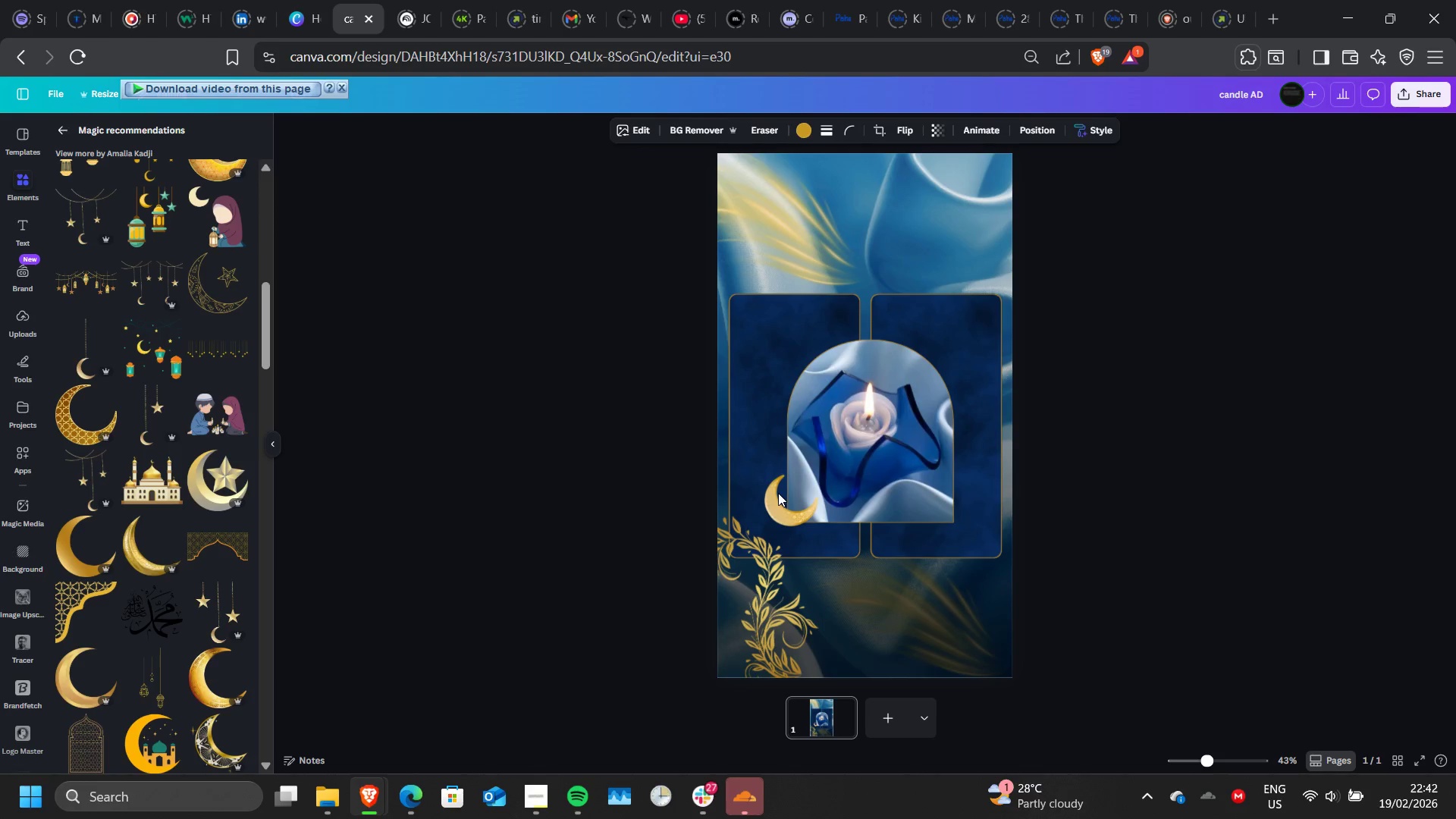 
hold_key(key=ArrowRight, duration=0.52)
 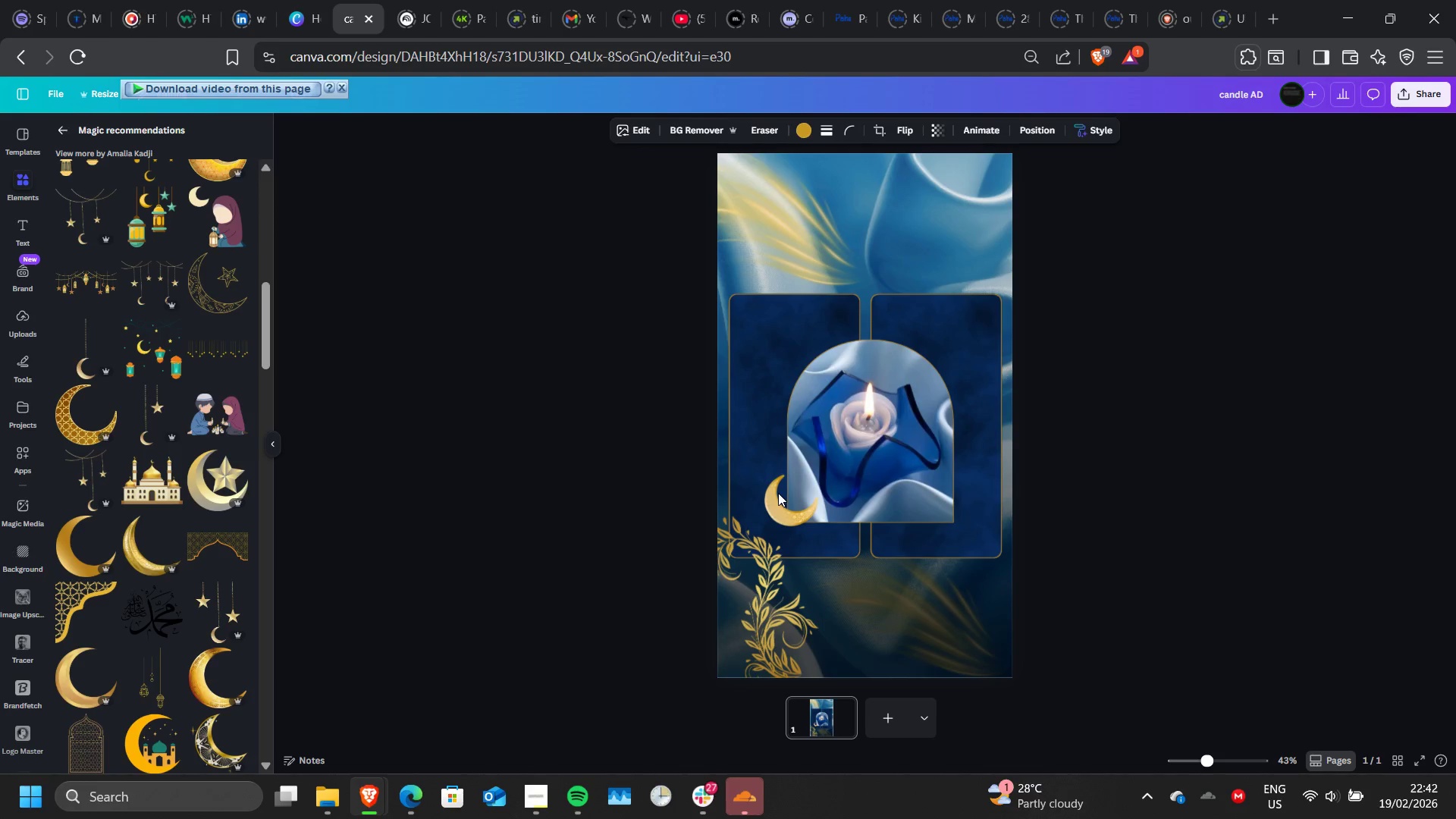 
hold_key(key=ArrowUp, duration=0.8)
 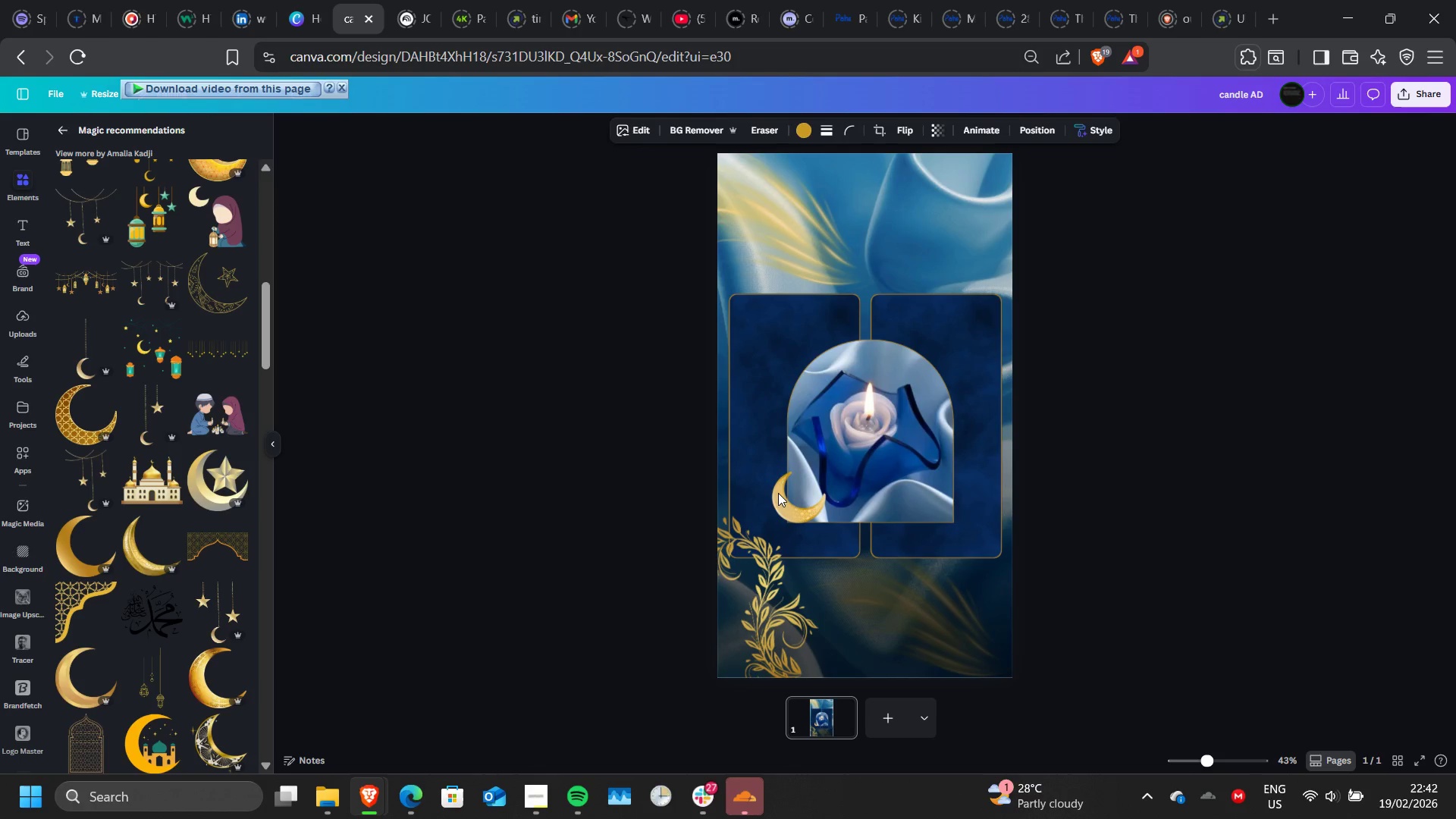 
hold_key(key=ArrowUp, duration=1.05)
 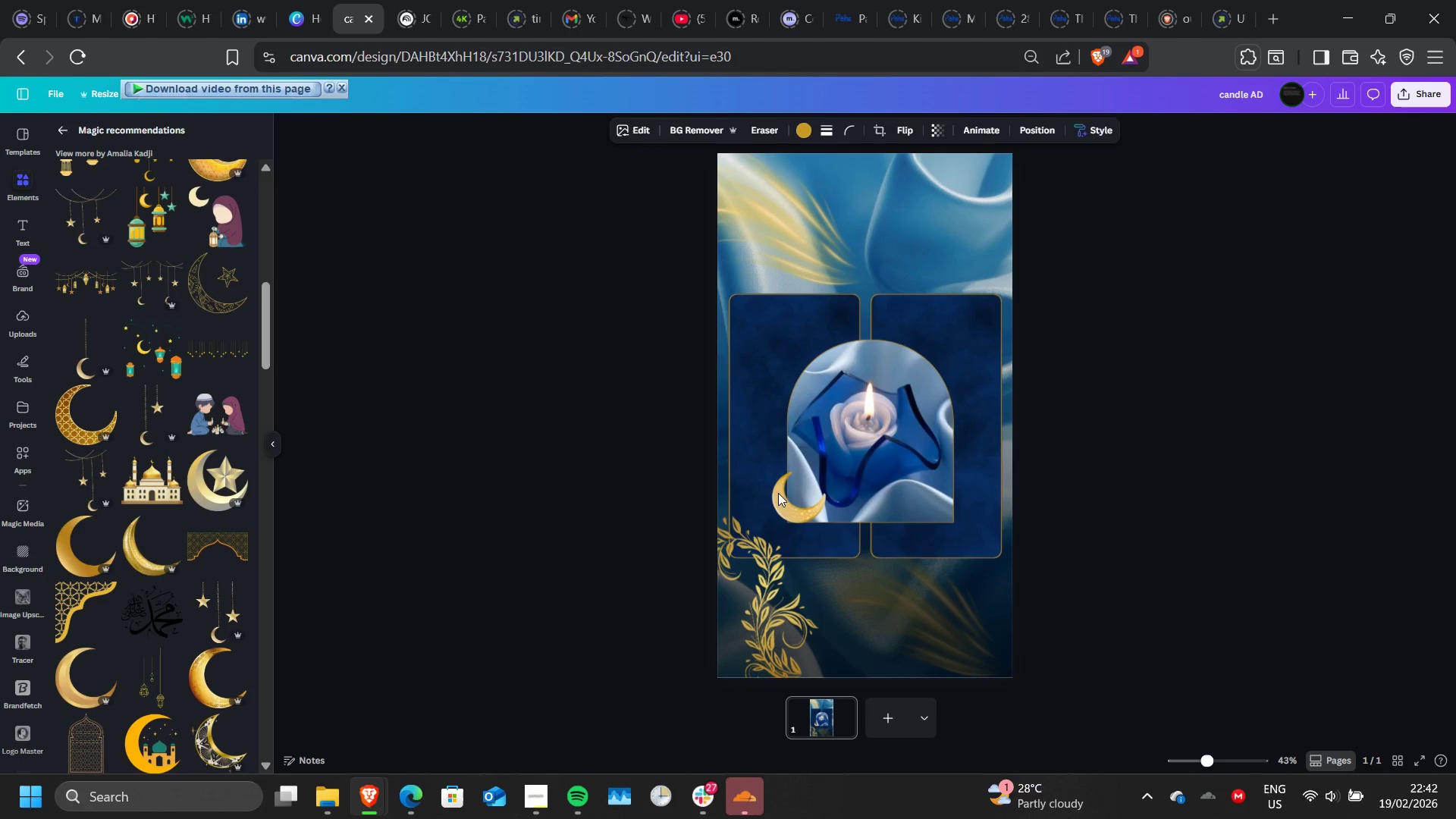 
hold_key(key=ArrowUp, duration=1.03)
 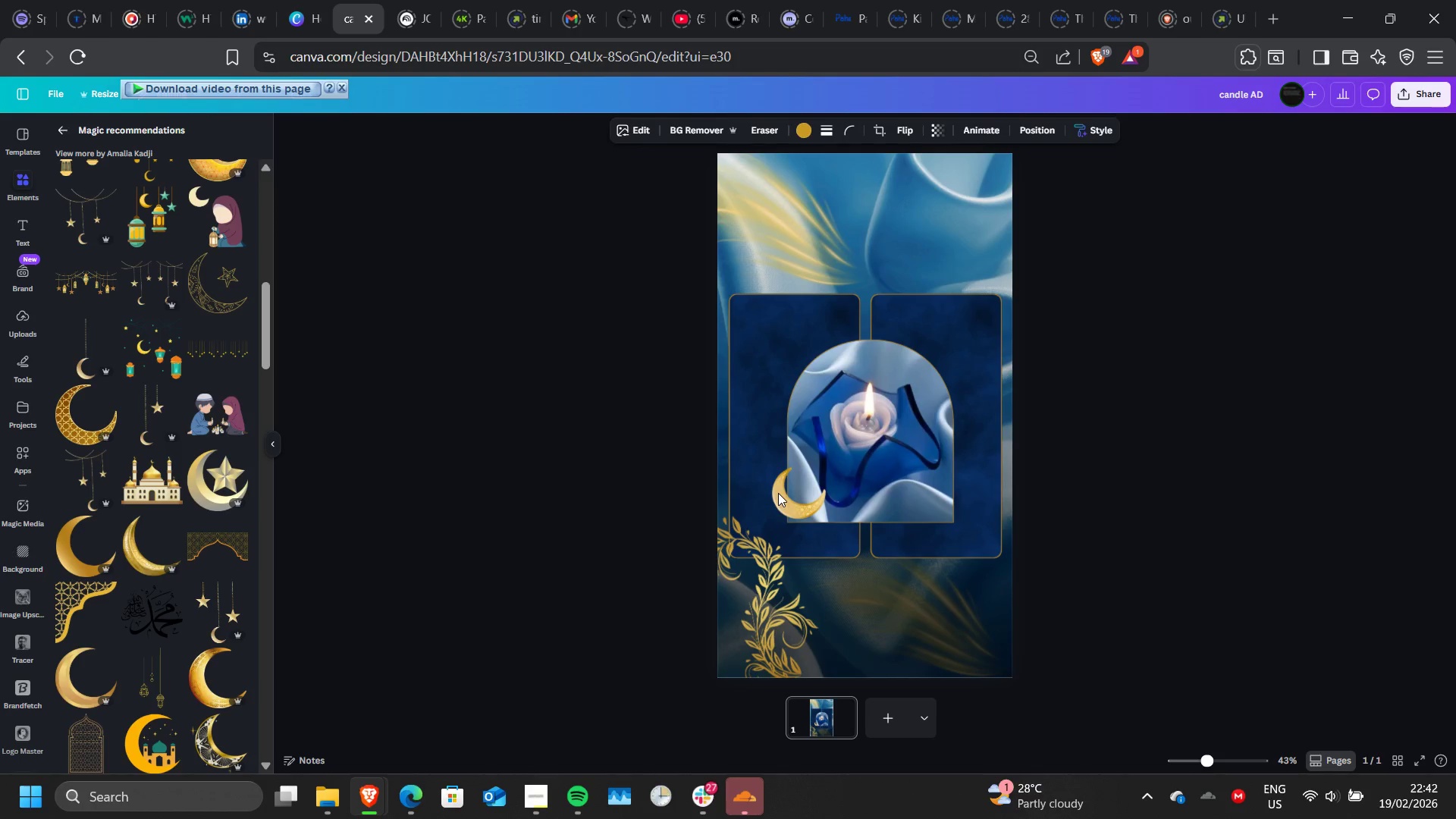 
key(ArrowUp)
 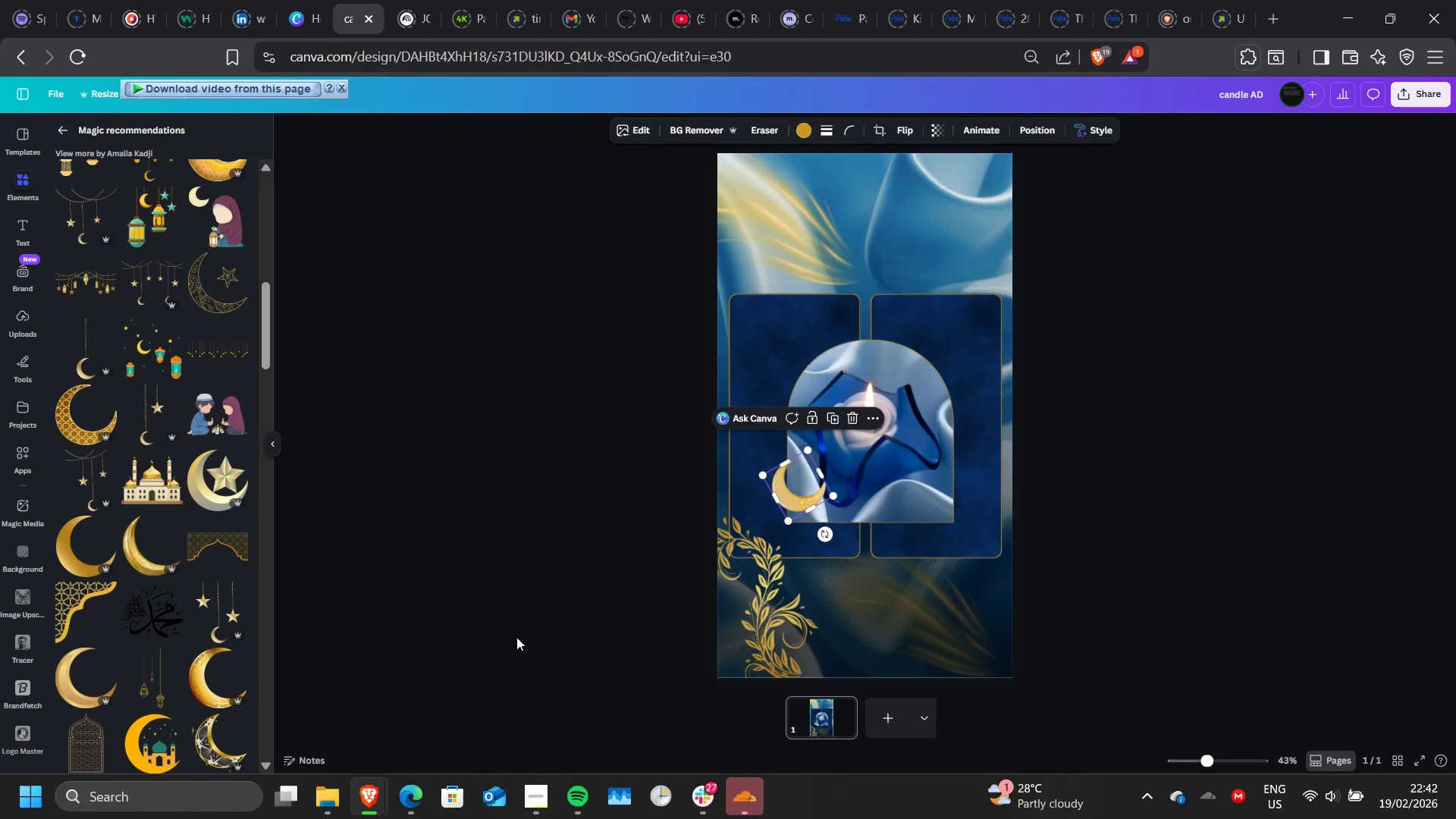 
wait(6.64)
 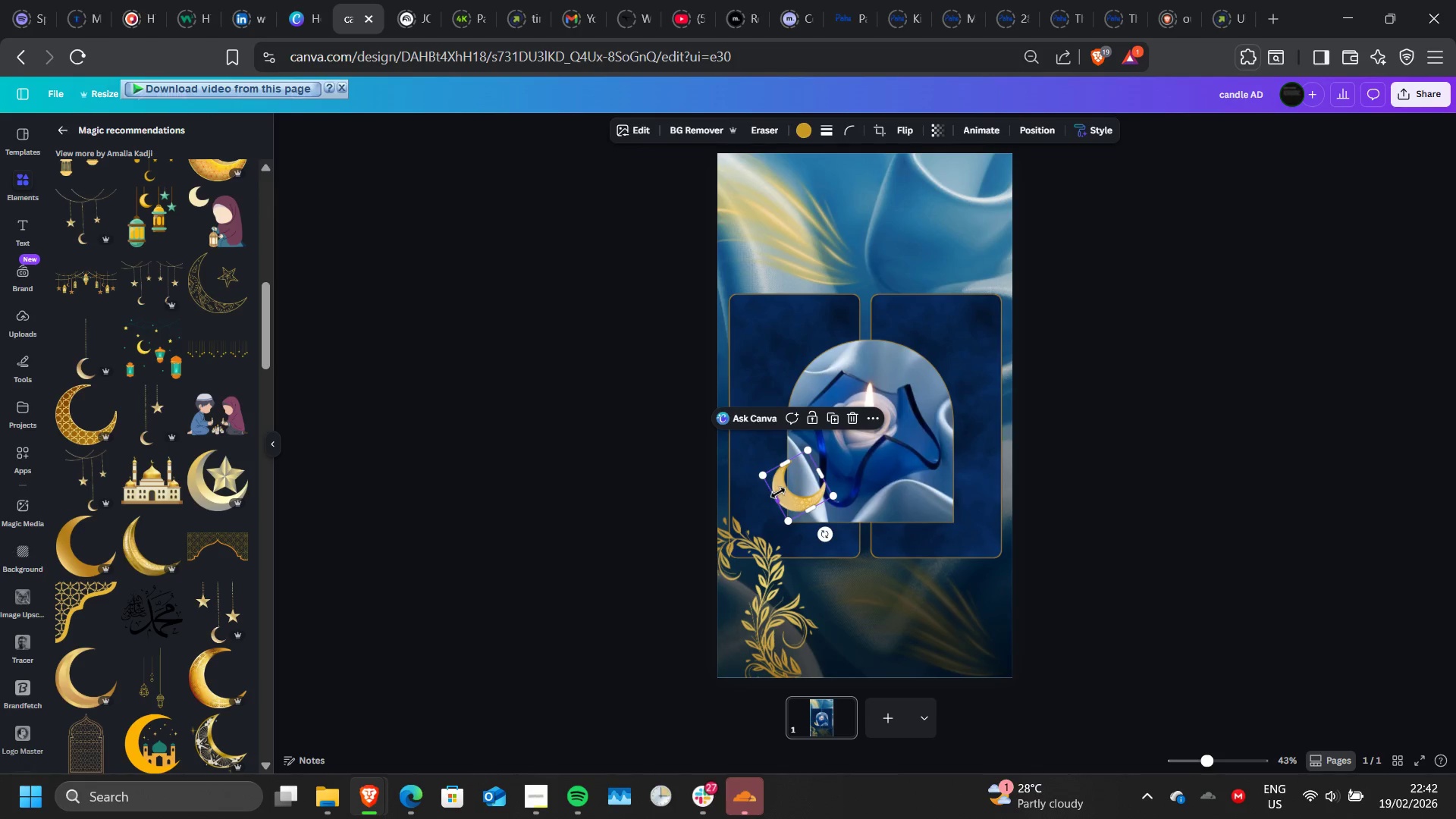 
left_click([833, 414])
 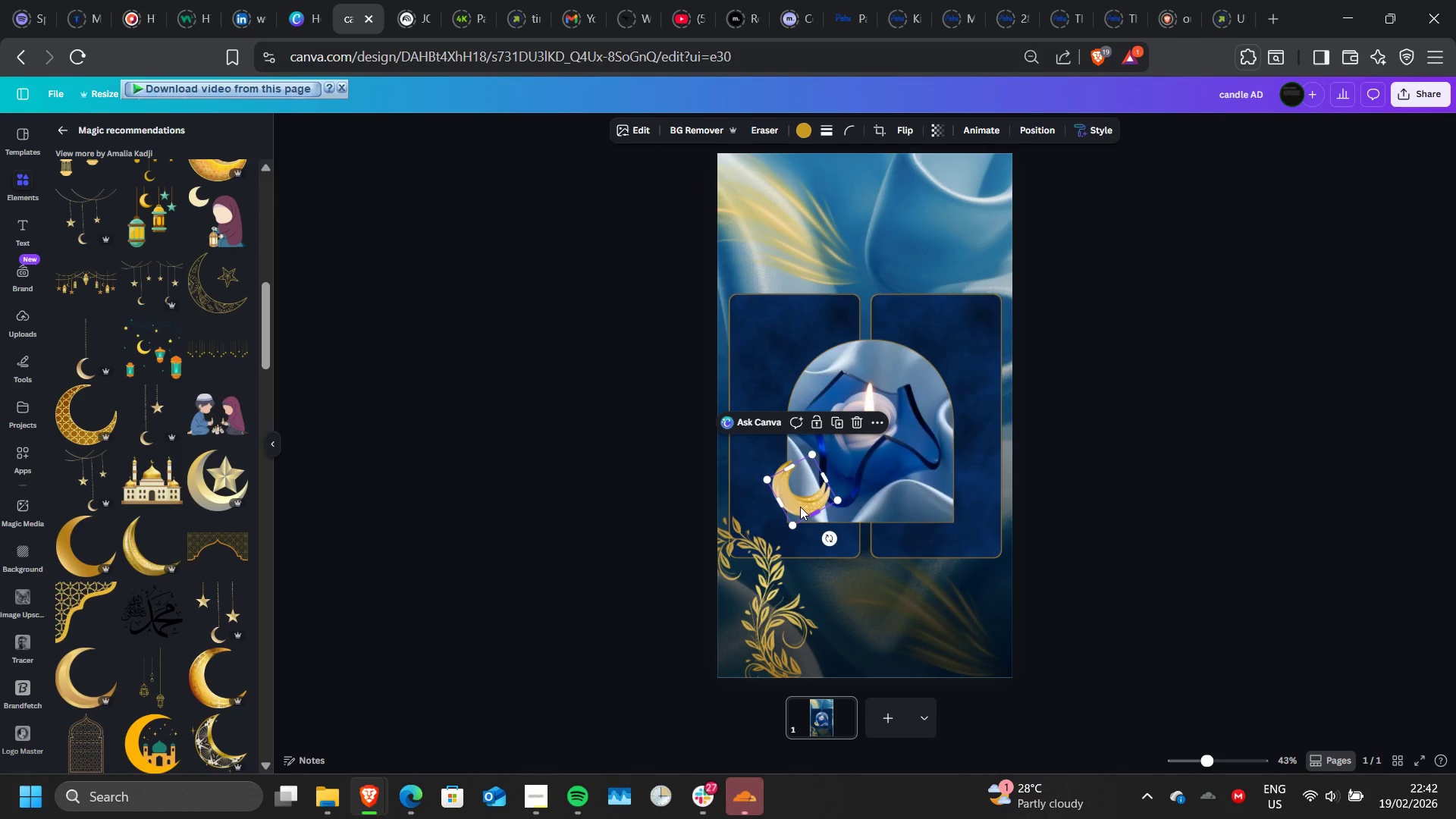 
left_click_drag(start_coordinate=[800, 507], to_coordinate=[956, 370])
 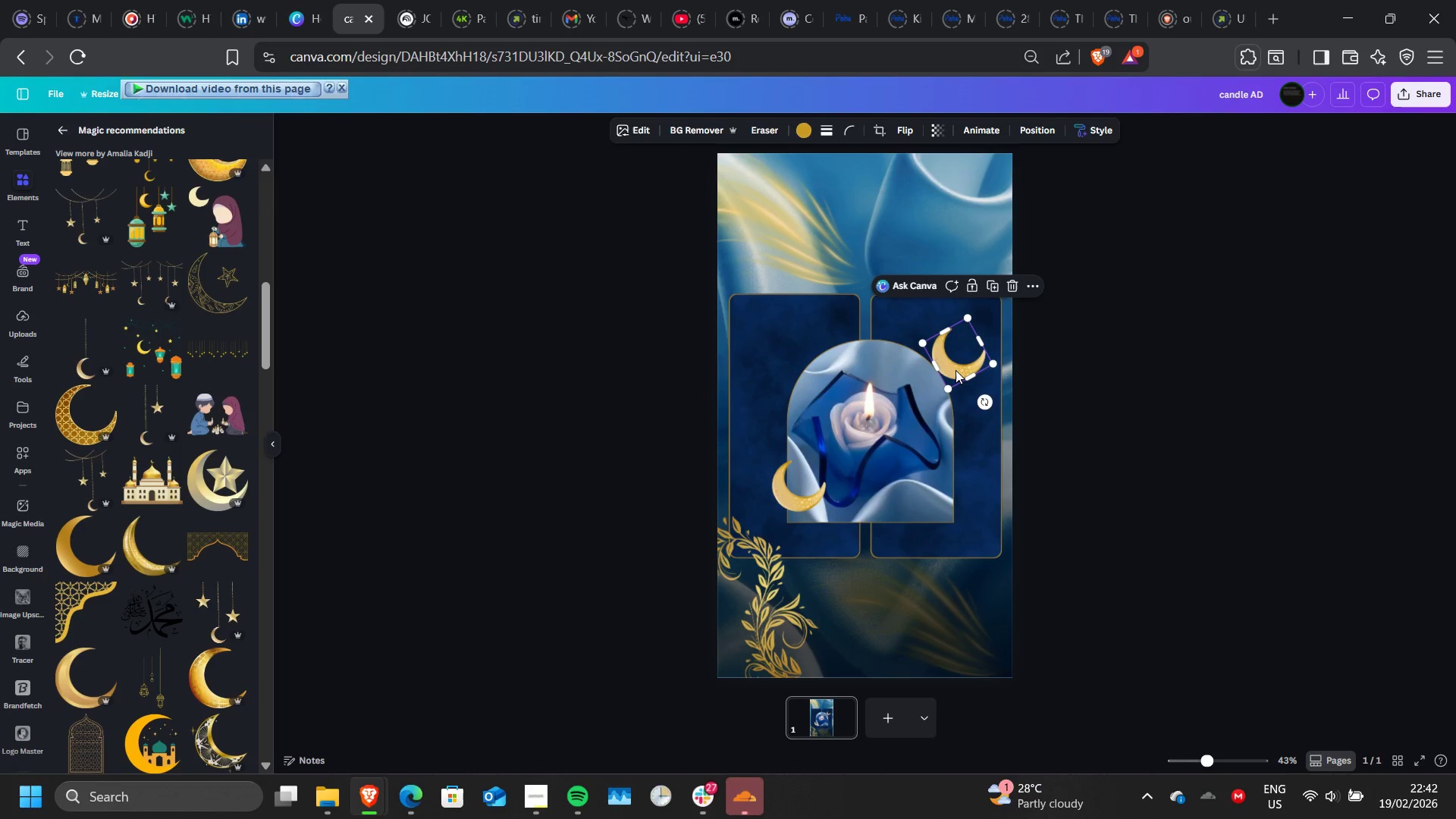 
wait(12.45)
 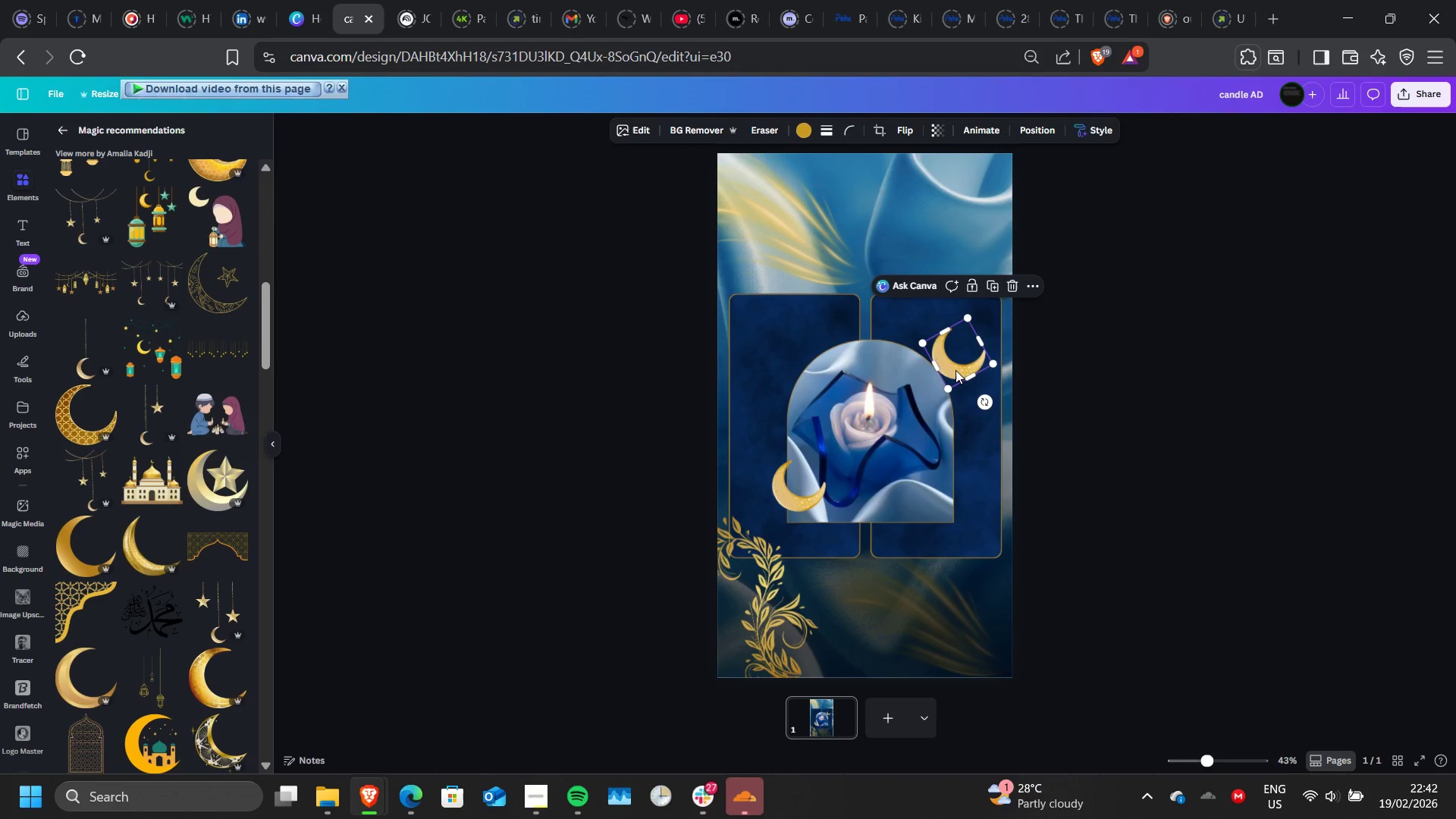 
left_click_drag(start_coordinate=[990, 404], to_coordinate=[1015, 396])
 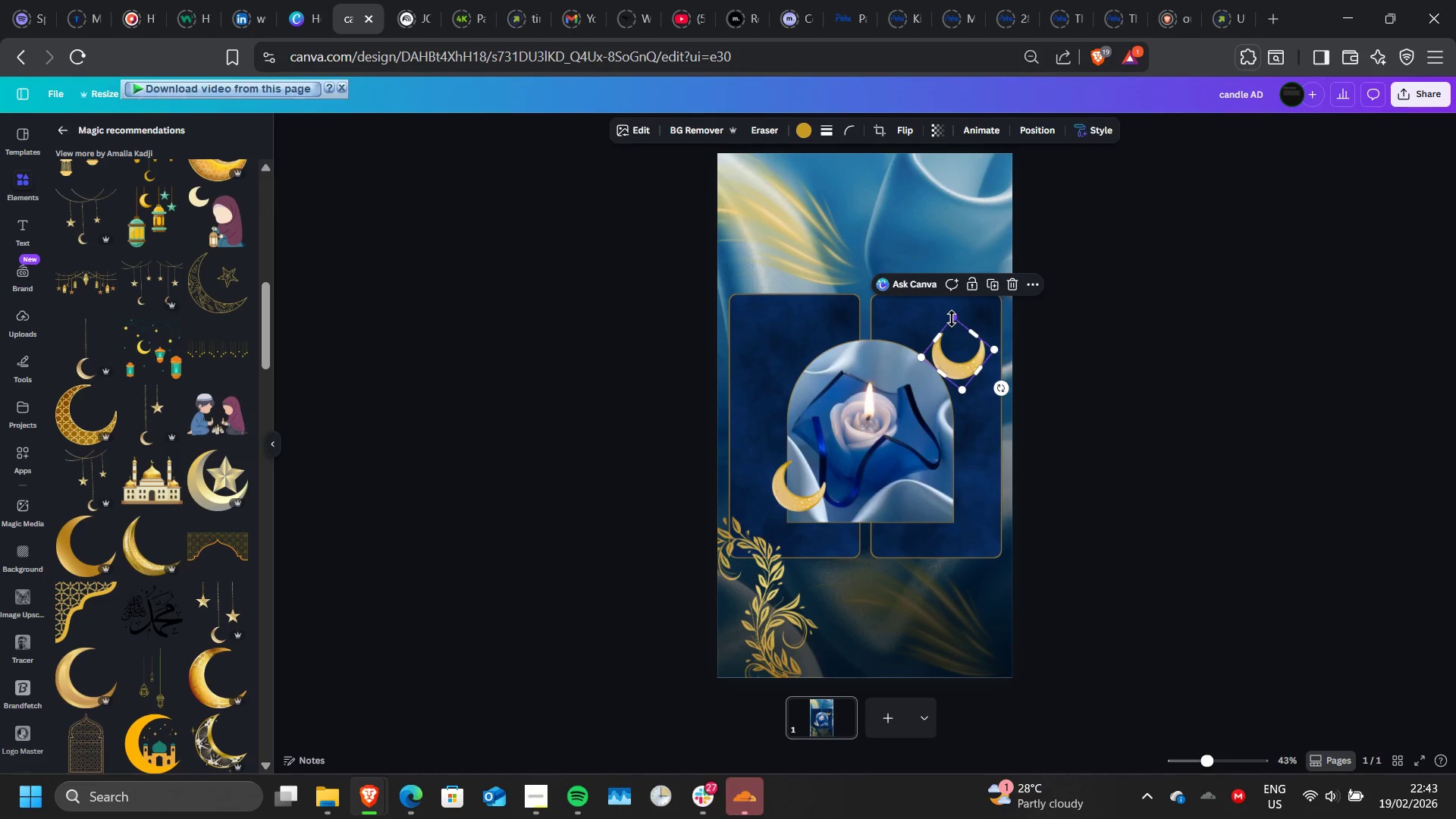 
left_click_drag(start_coordinate=[952, 318], to_coordinate=[969, 372])
 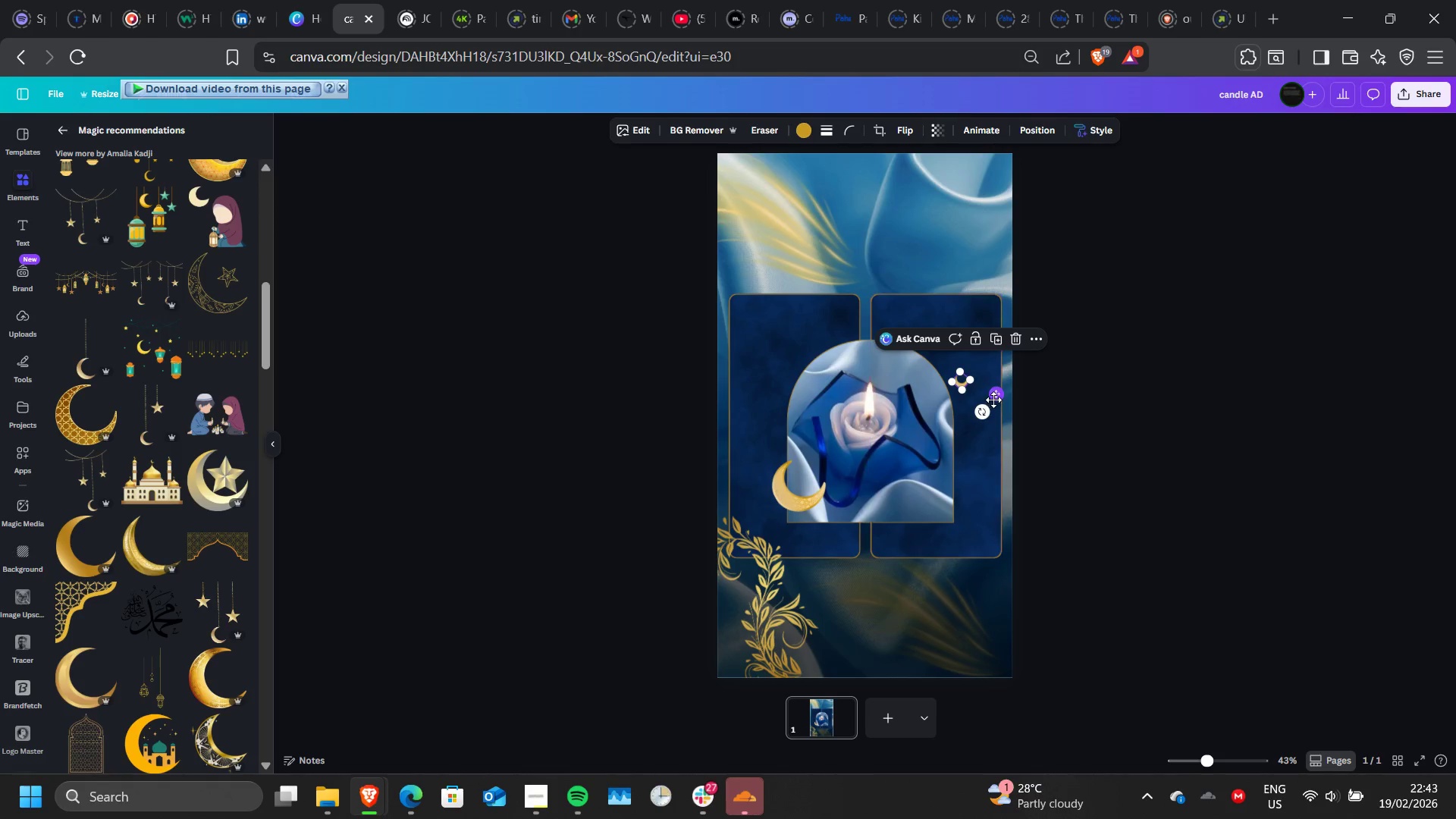 
left_click_drag(start_coordinate=[993, 400], to_coordinate=[980, 391])
 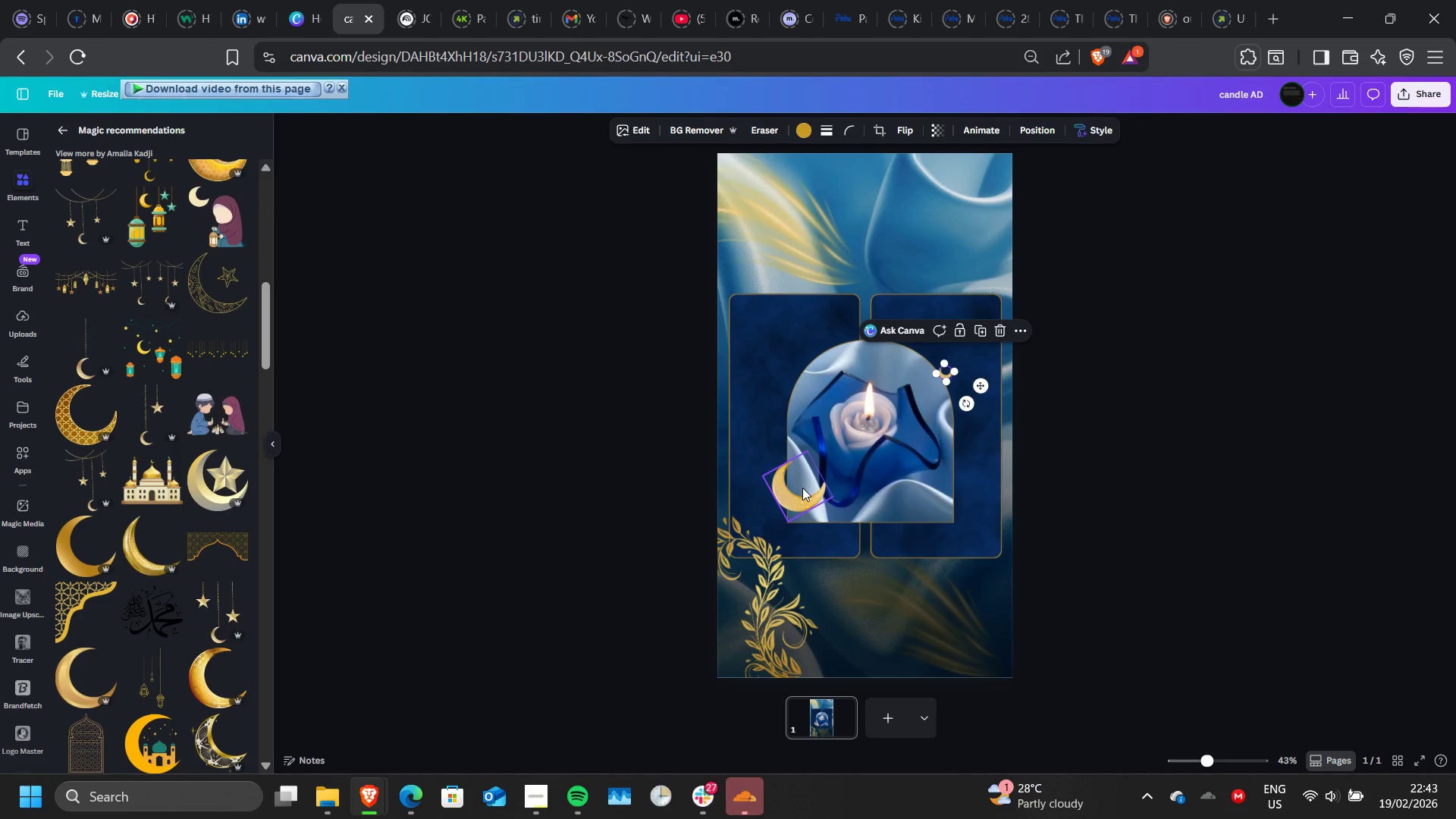 
left_click([802, 488])
 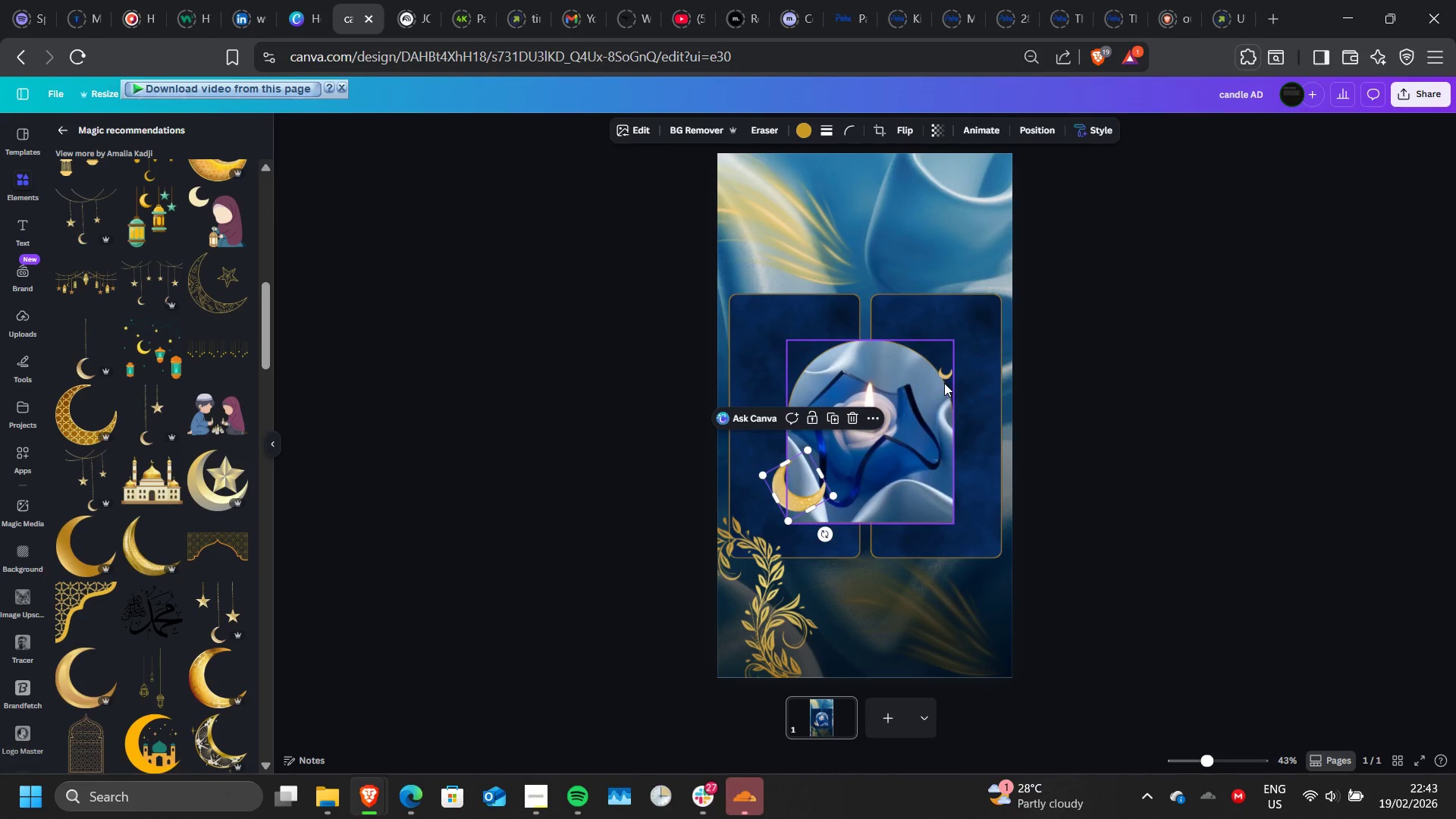 
left_click([946, 375])
 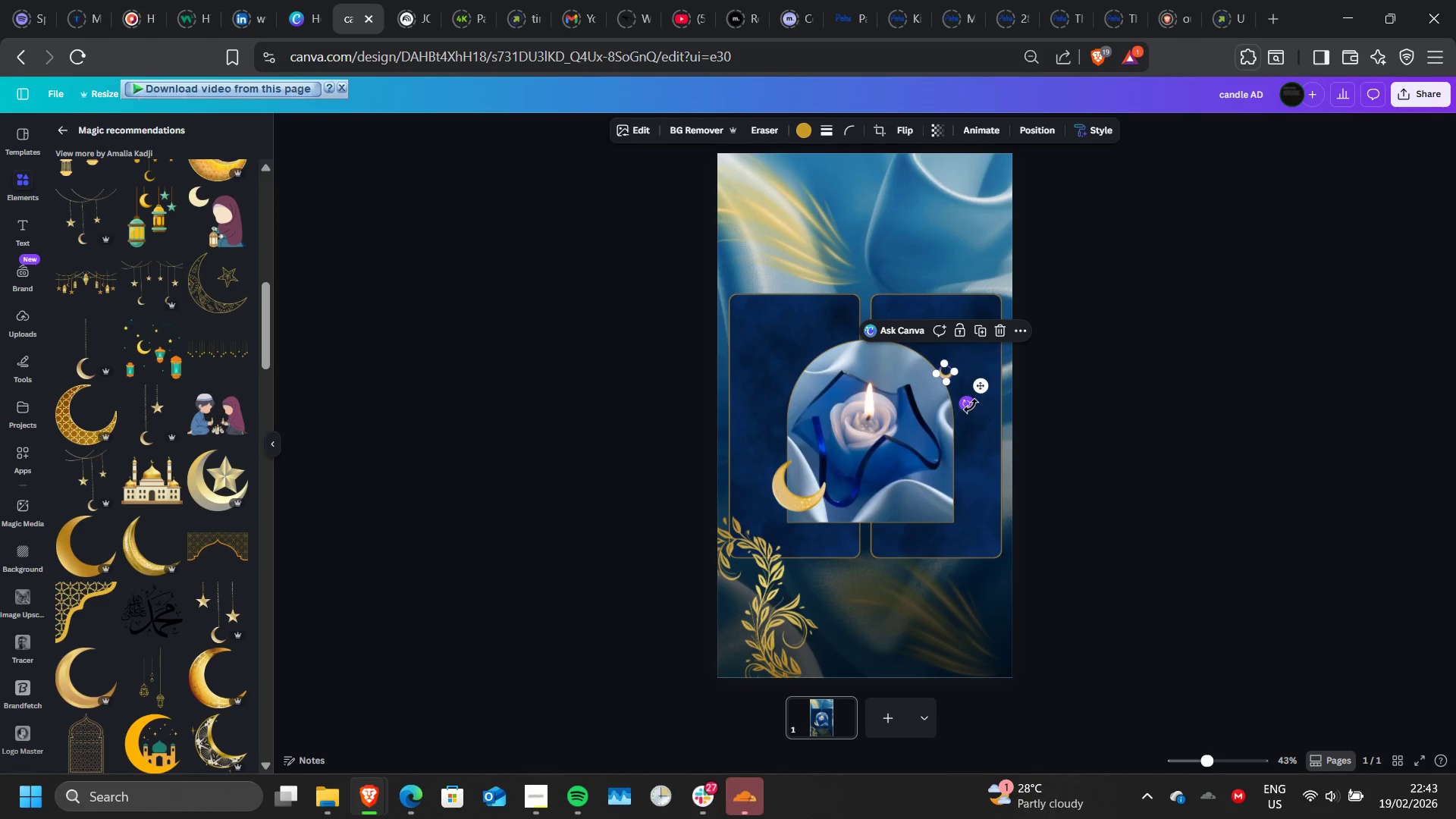 
left_click_drag(start_coordinate=[971, 406], to_coordinate=[971, 421])
 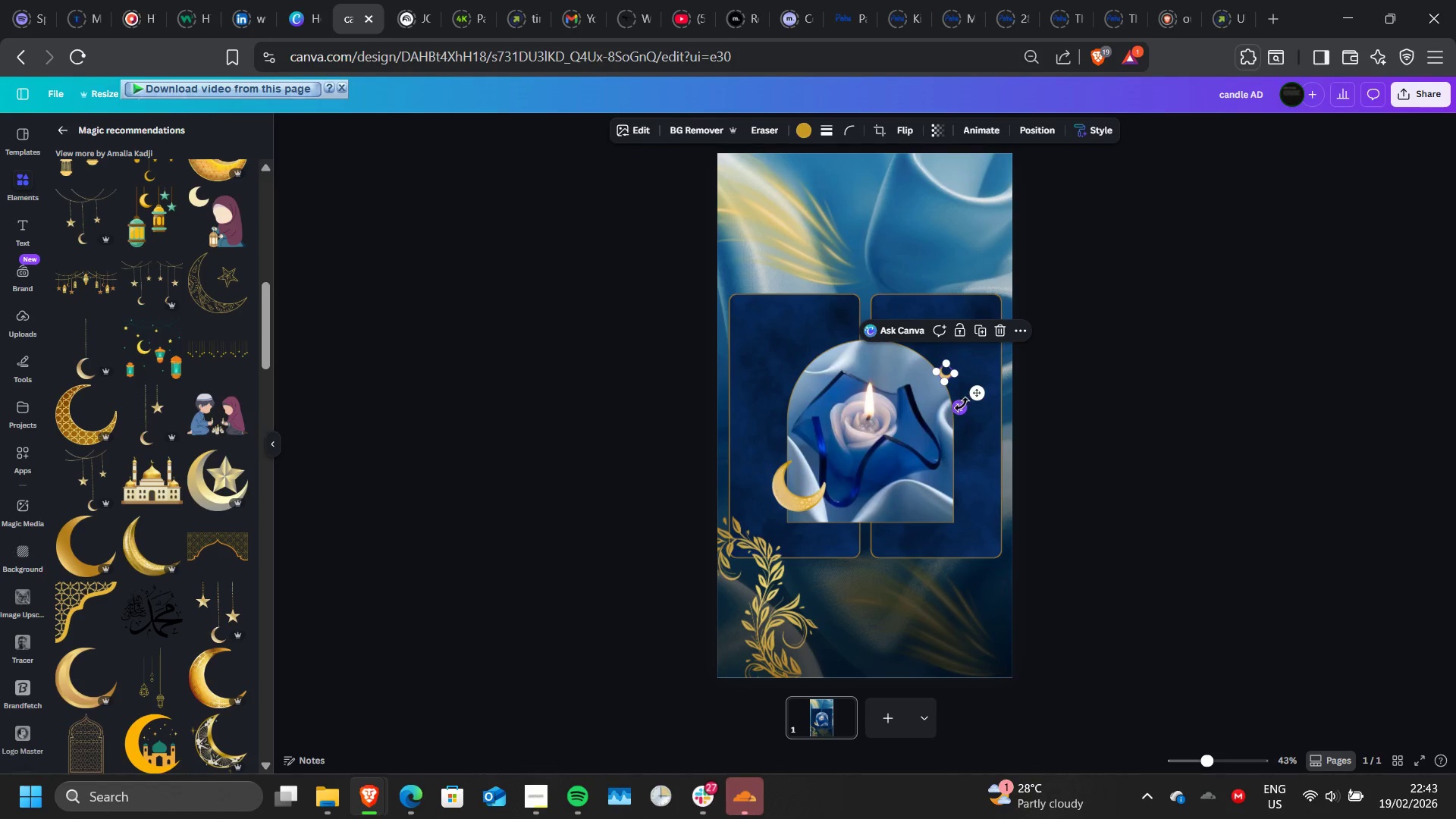 
left_click_drag(start_coordinate=[962, 404], to_coordinate=[965, 412])
 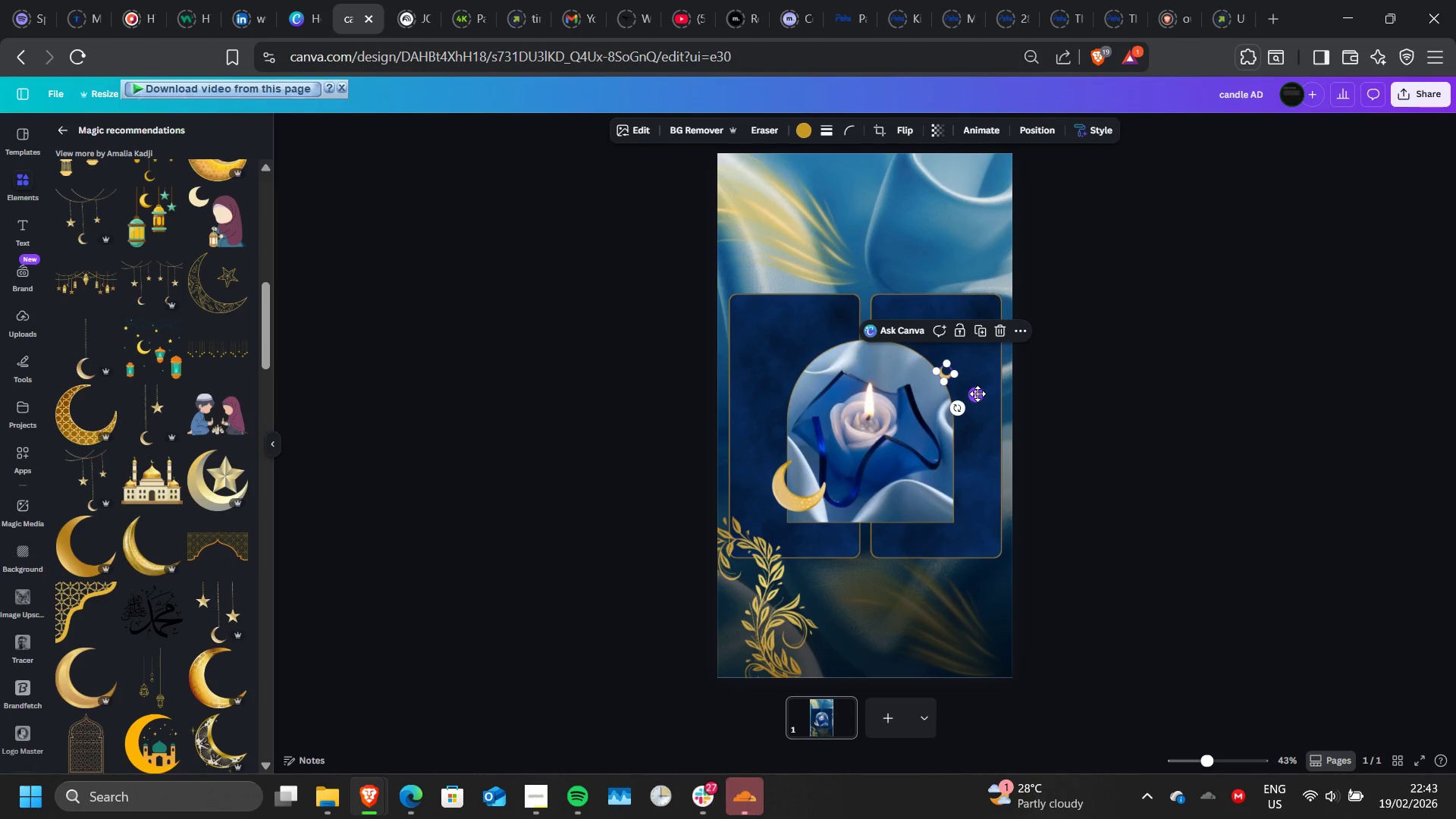 
left_click_drag(start_coordinate=[977, 394], to_coordinate=[981, 389])
 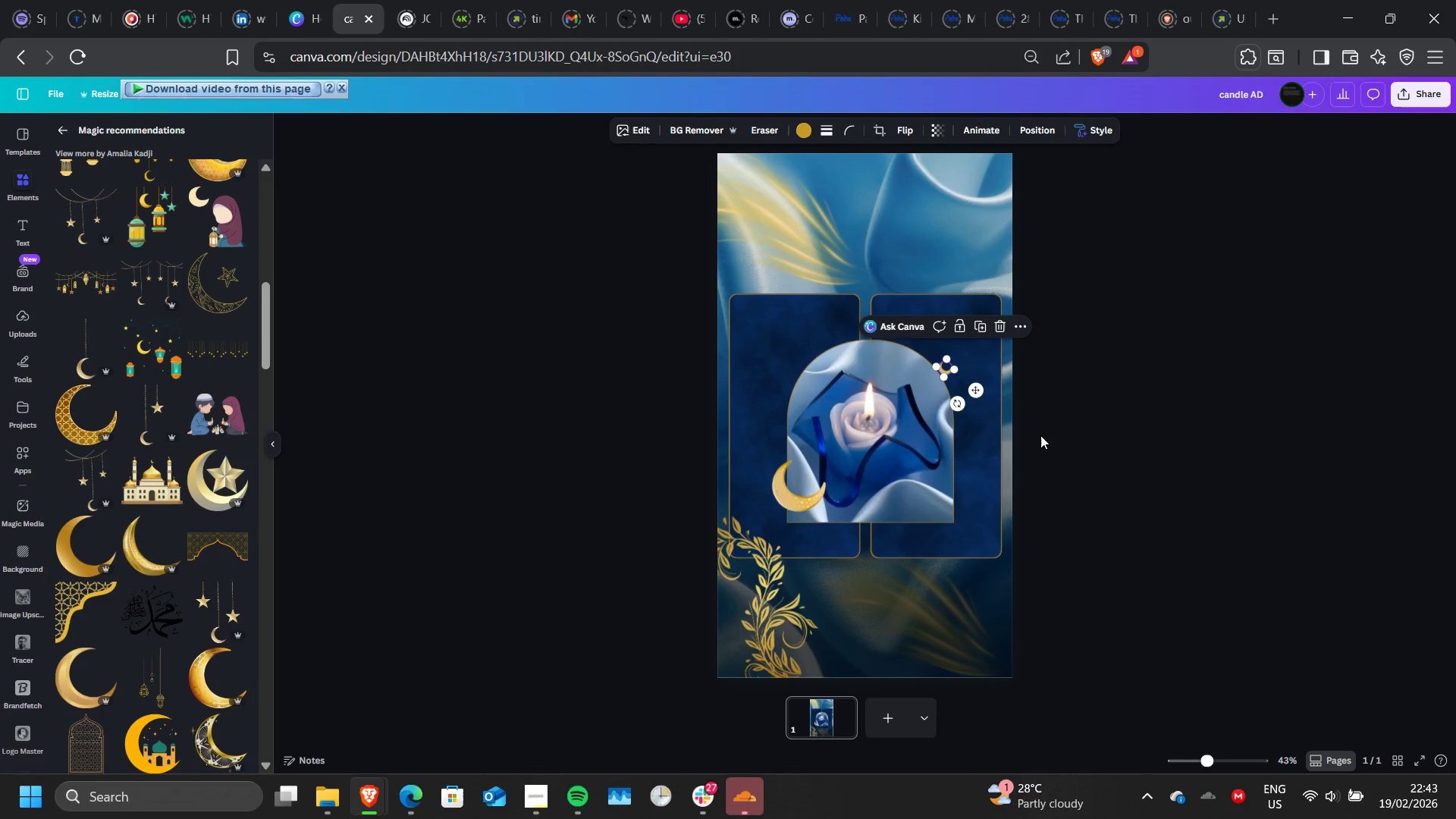 
left_click([1040, 435])
 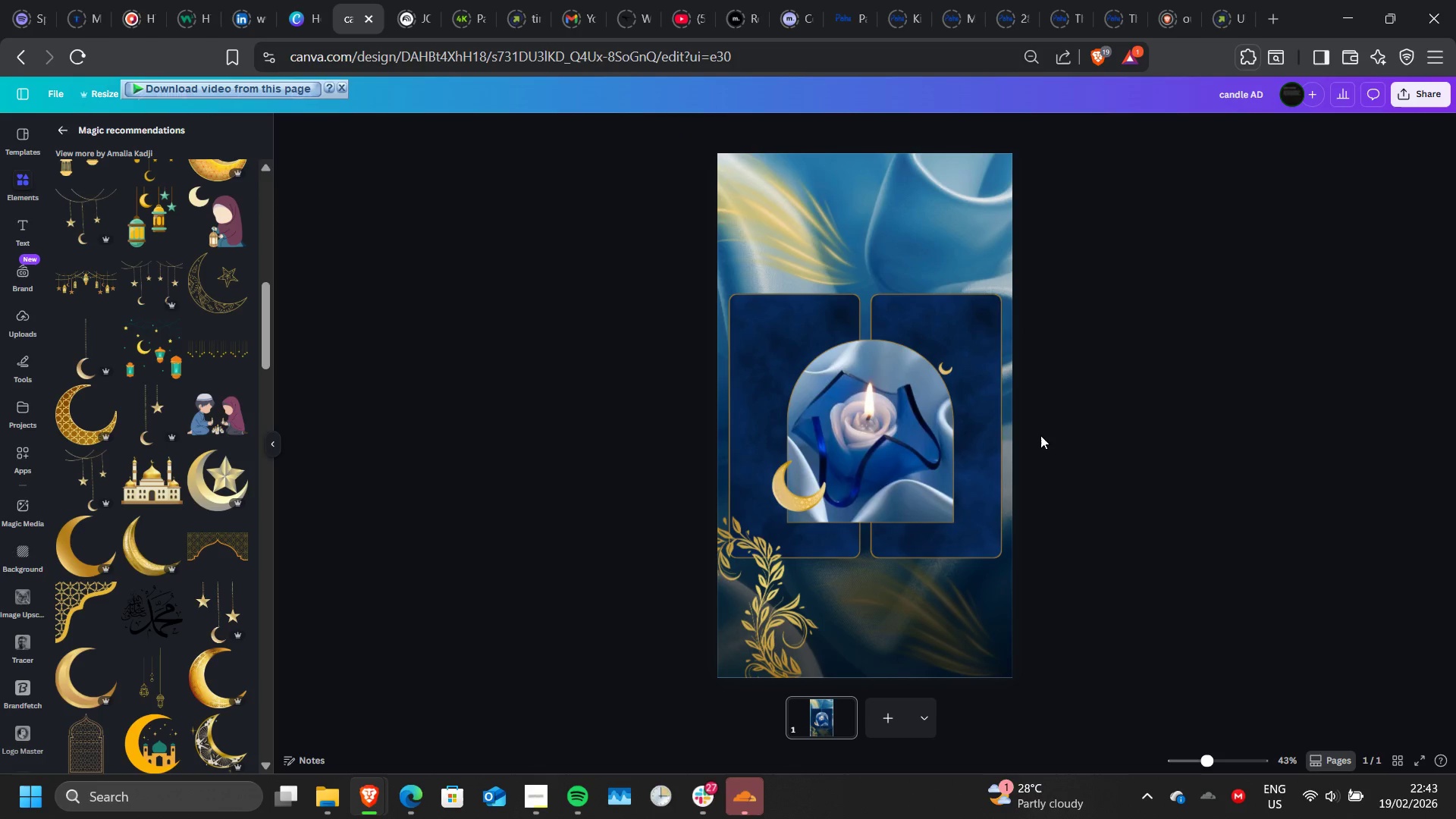 
double_click([1040, 435])
 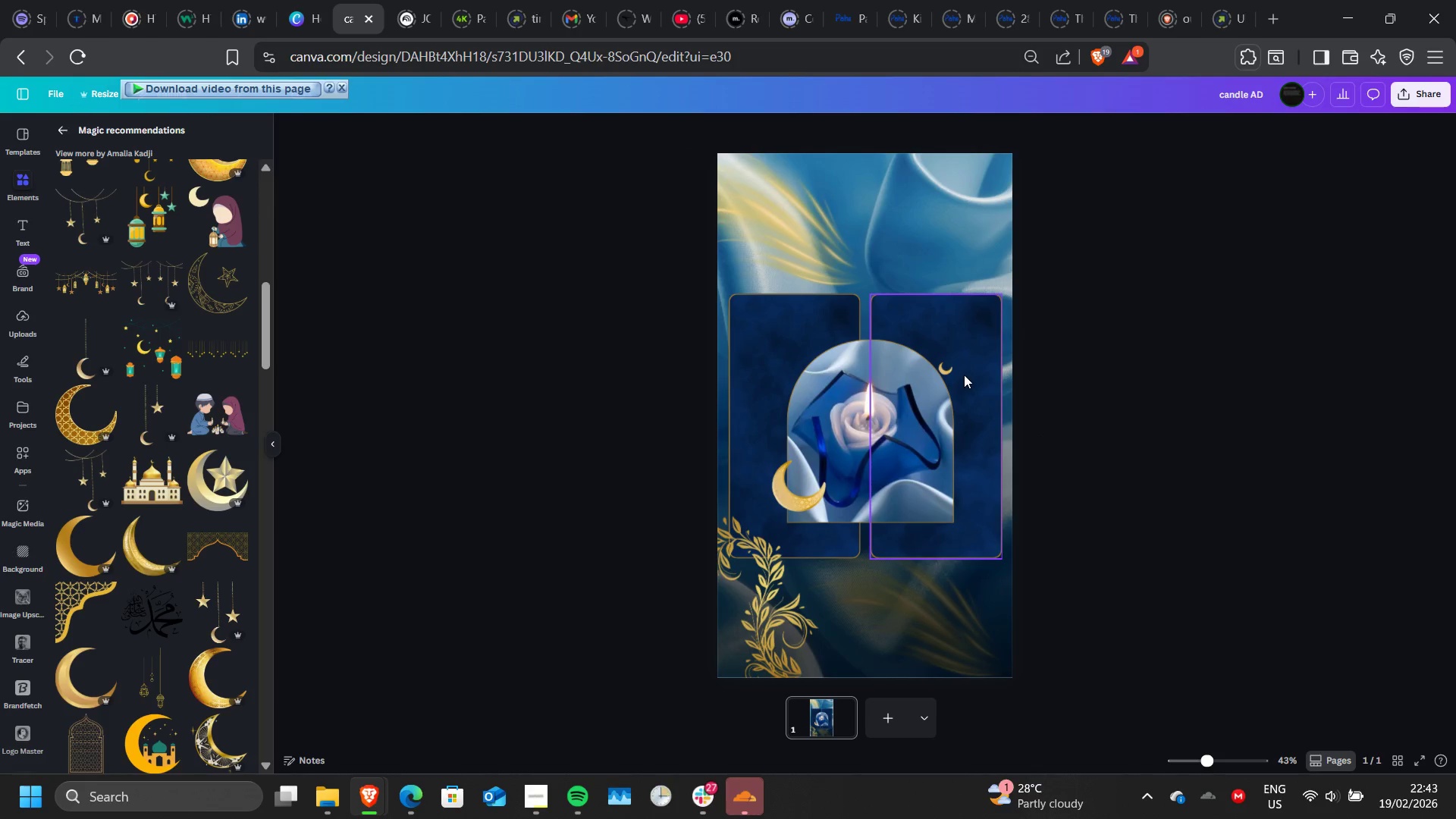 
left_click([945, 367])
 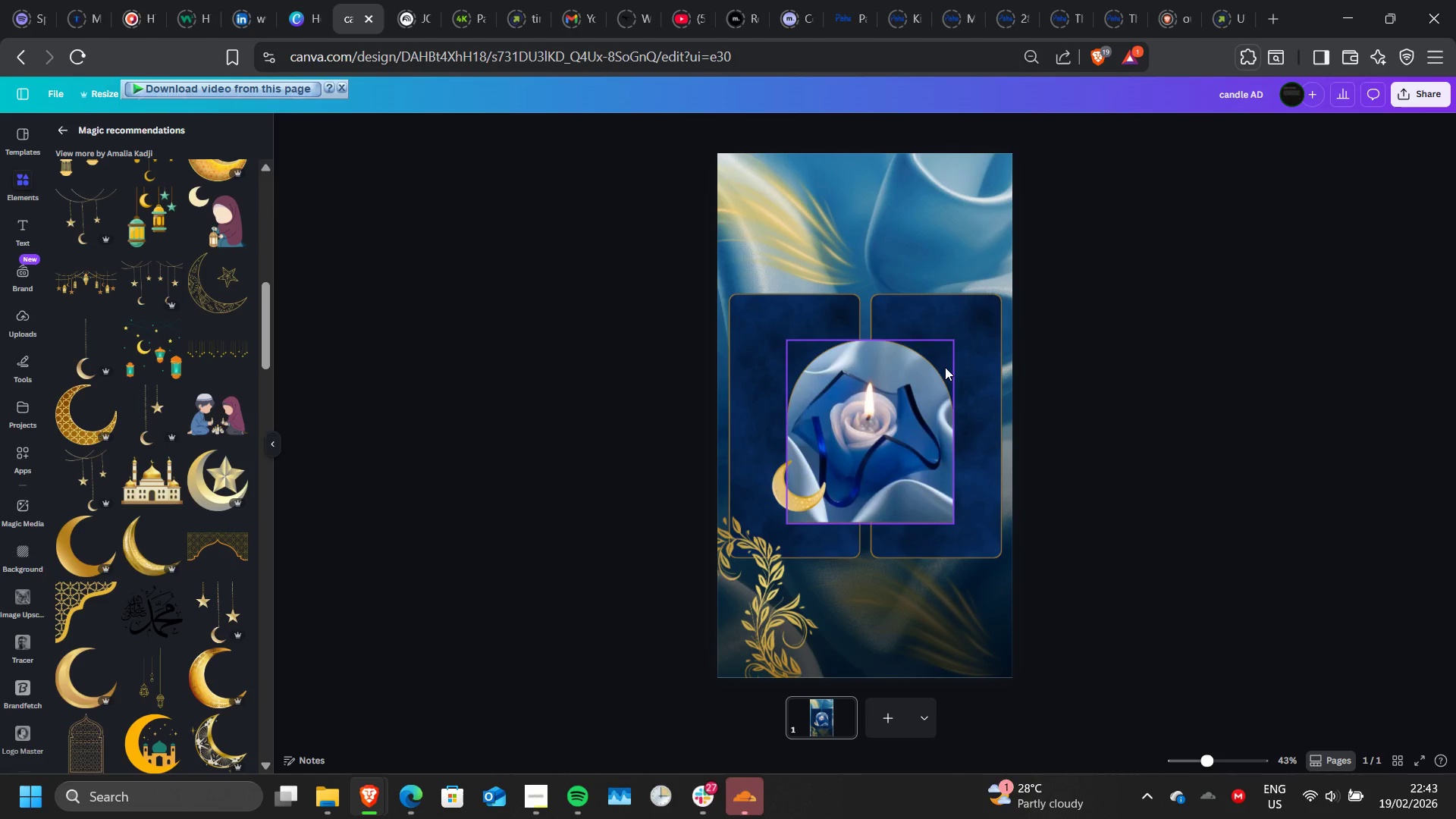 
key(Delete)
 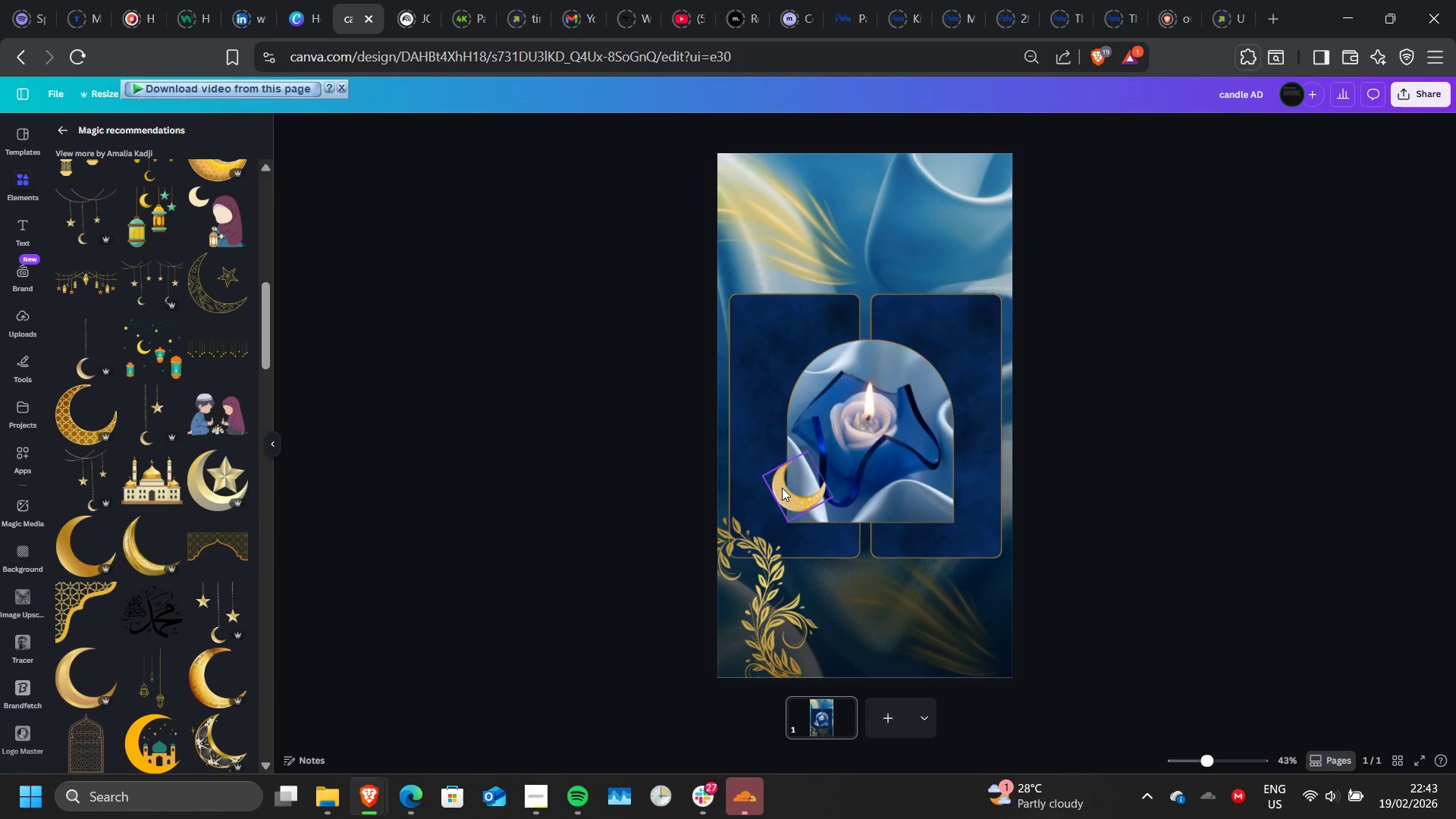 
left_click([782, 488])
 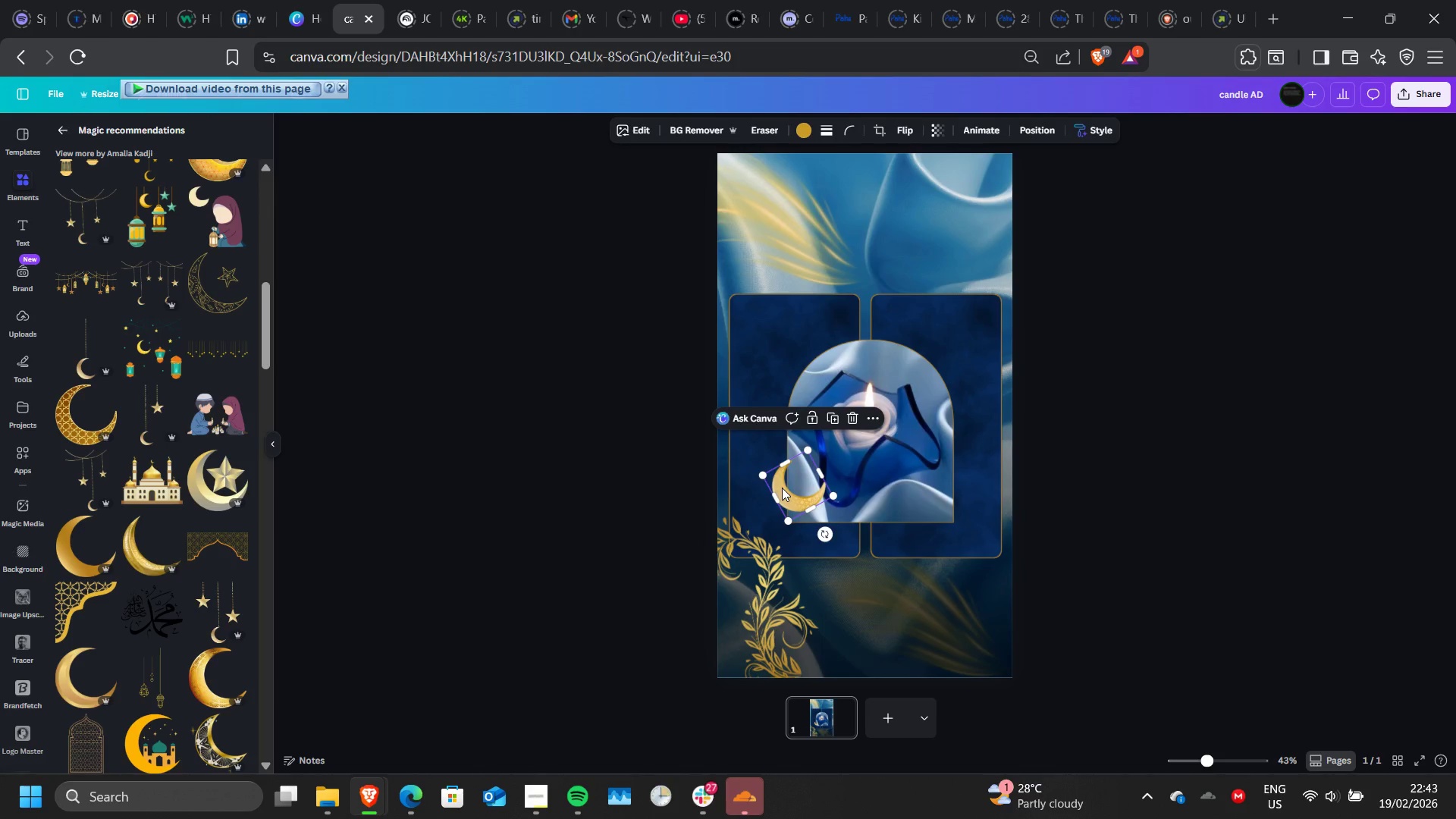 
key(Delete)
 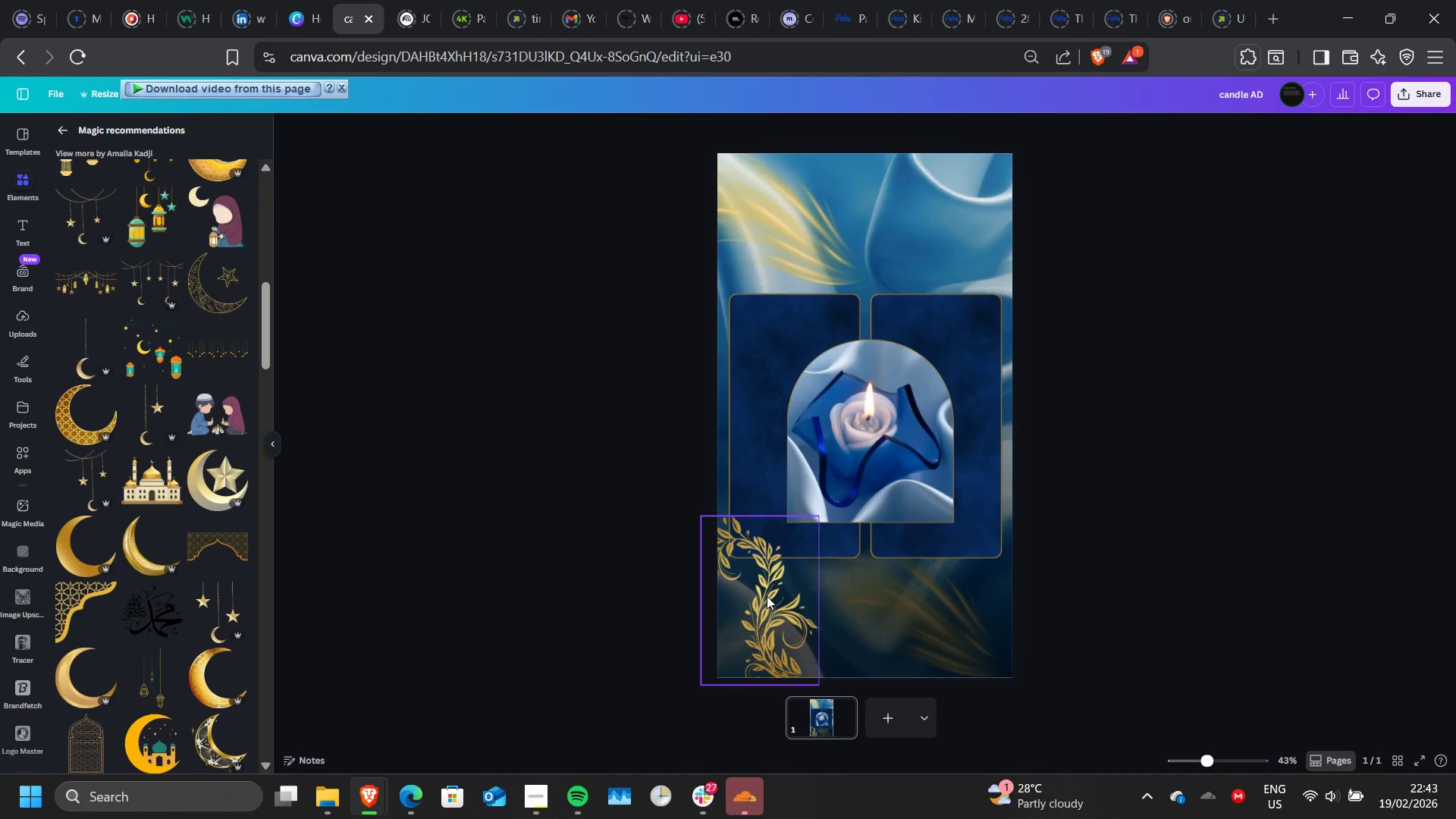 
left_click([770, 595])
 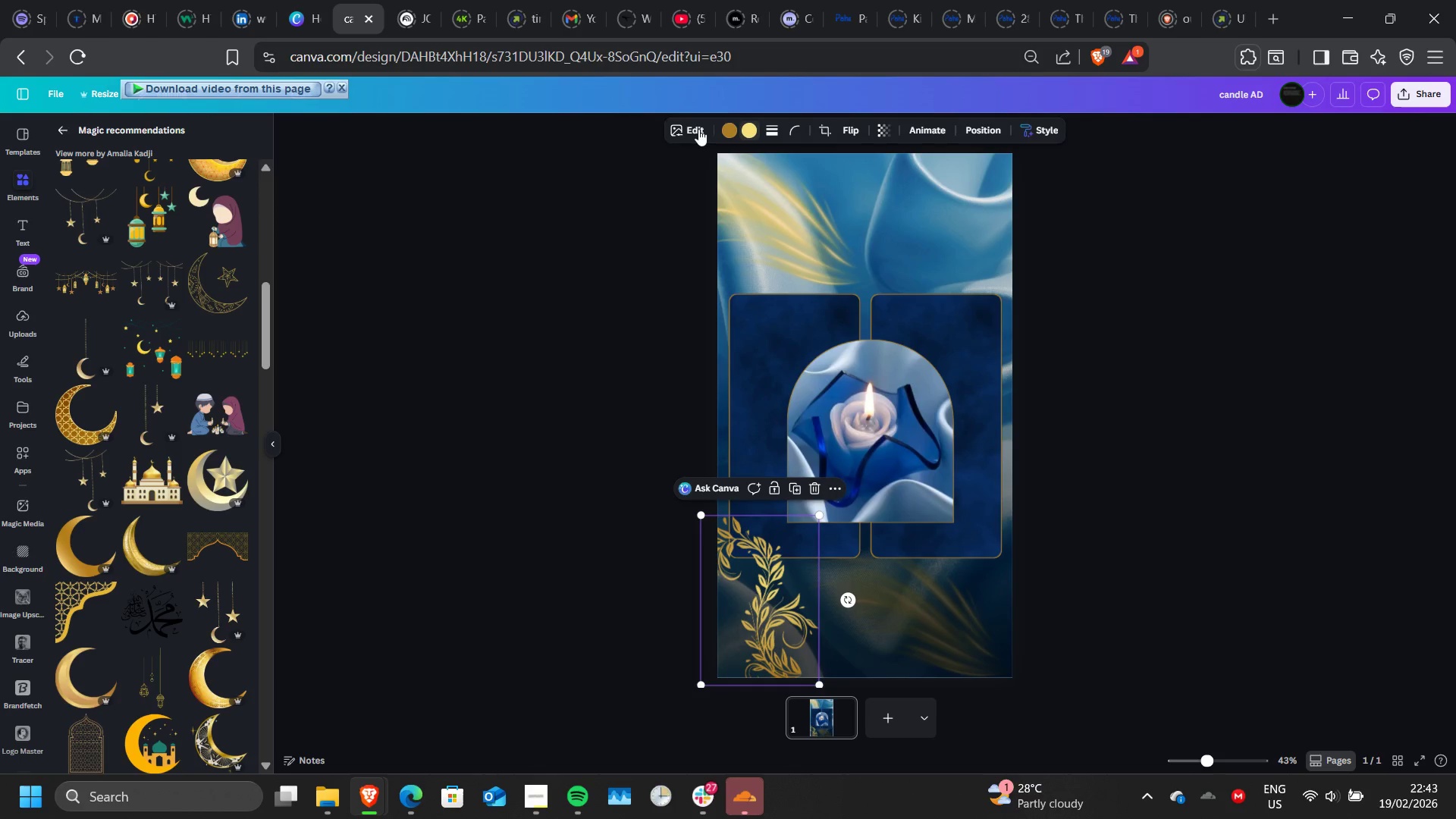 
left_click([698, 129])
 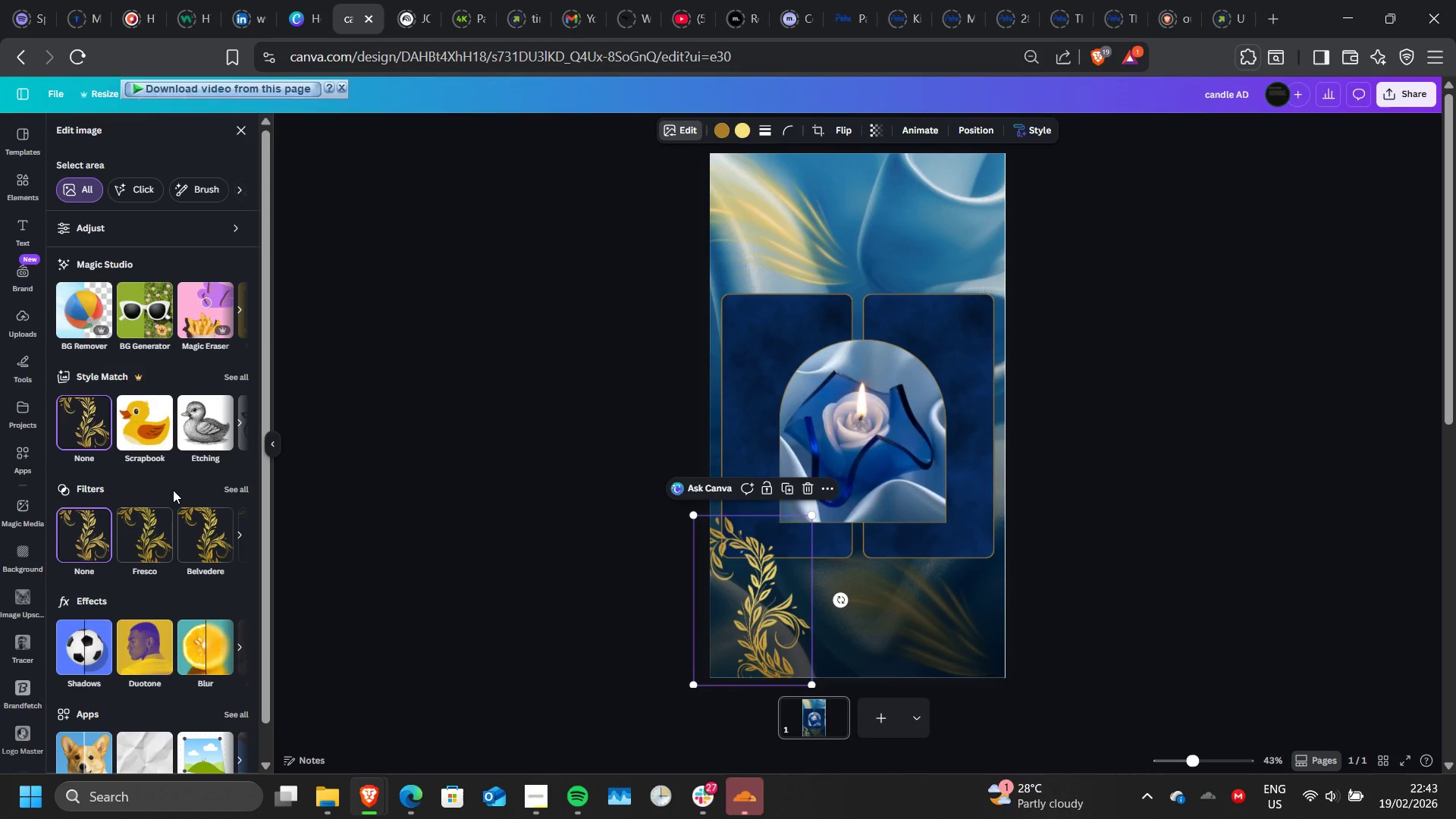 
scroll: coordinate [149, 555], scroll_direction: down, amount: 1.0
 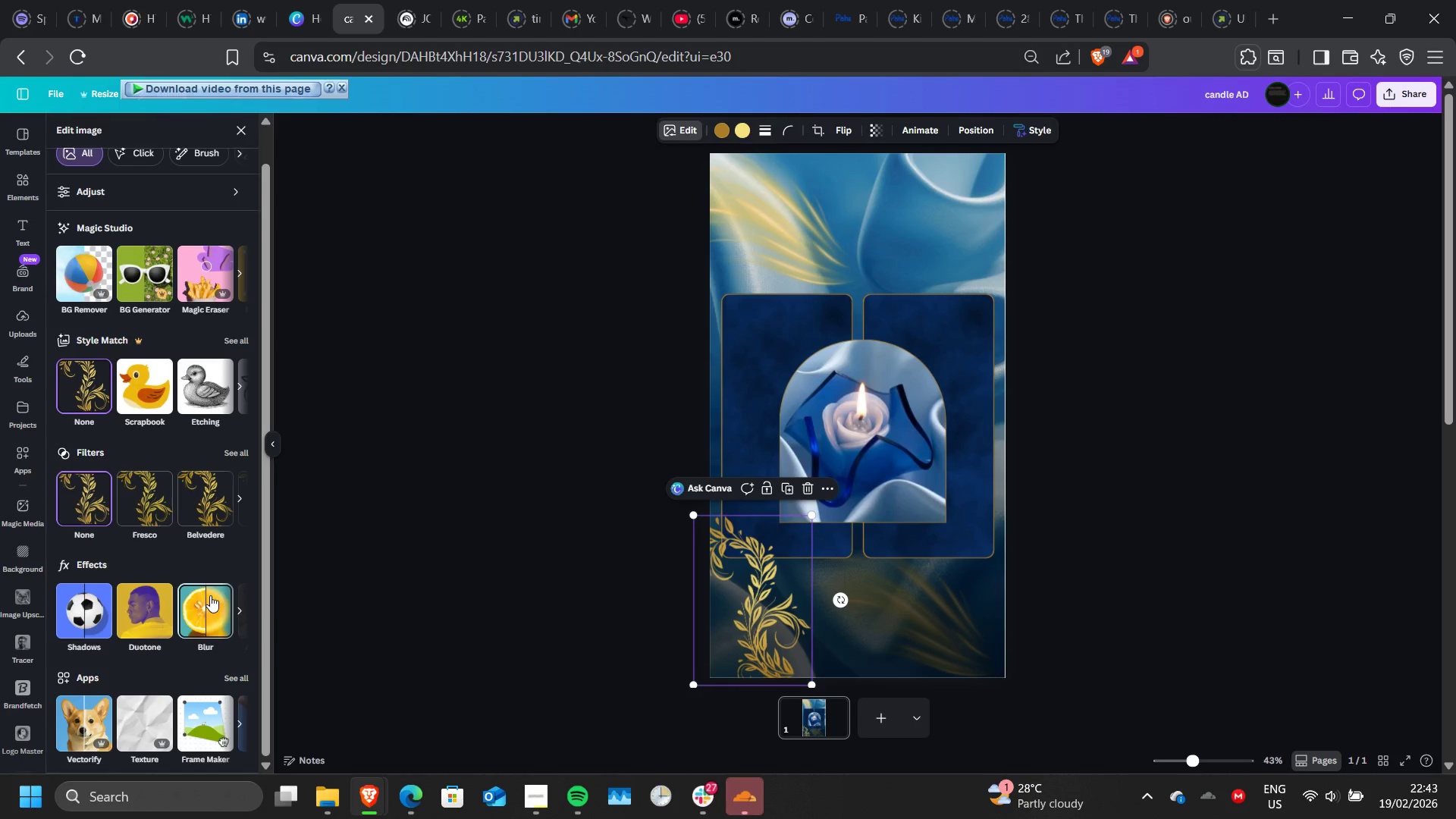 
left_click([210, 595])
 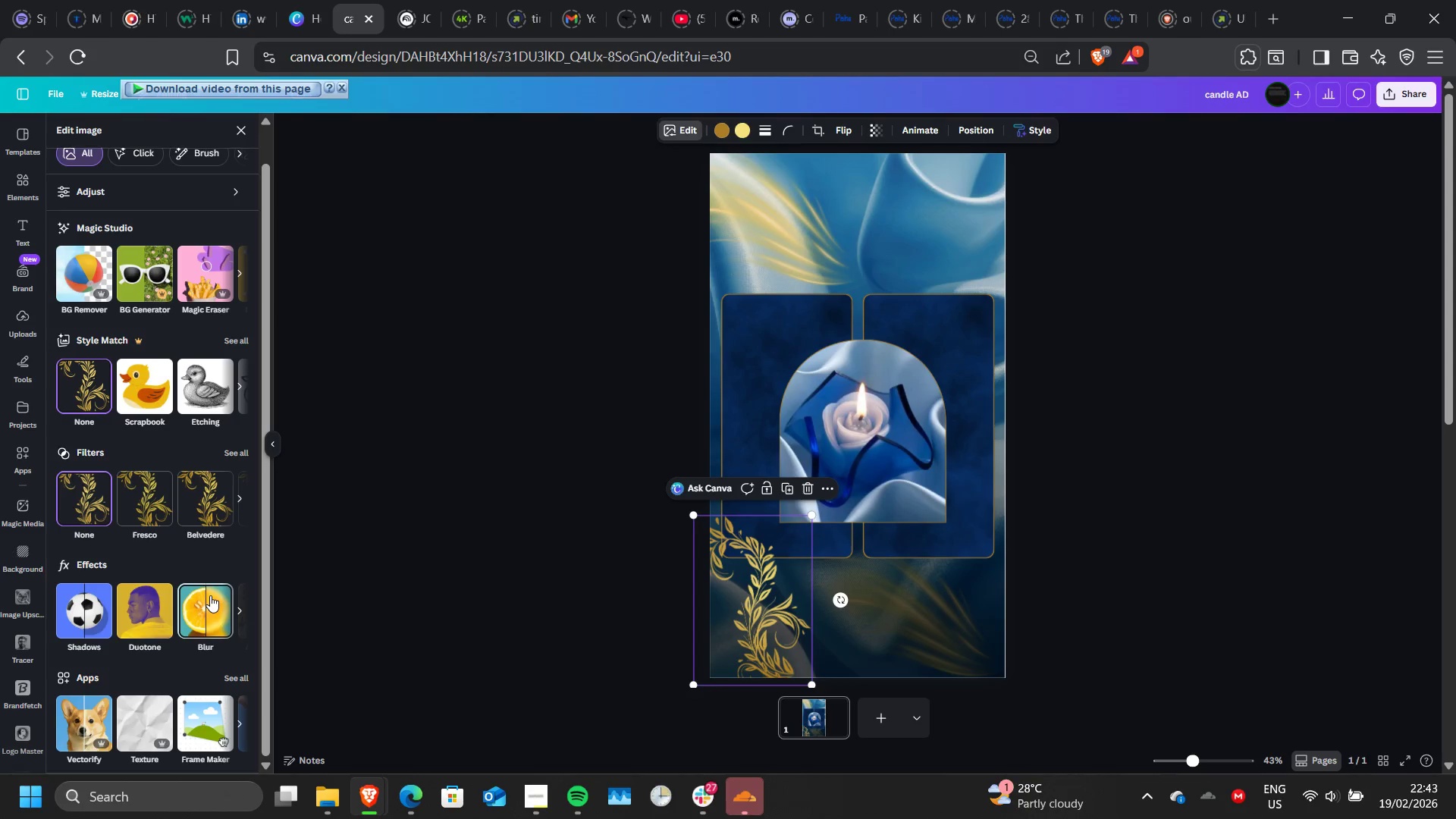 
left_click([210, 595])
 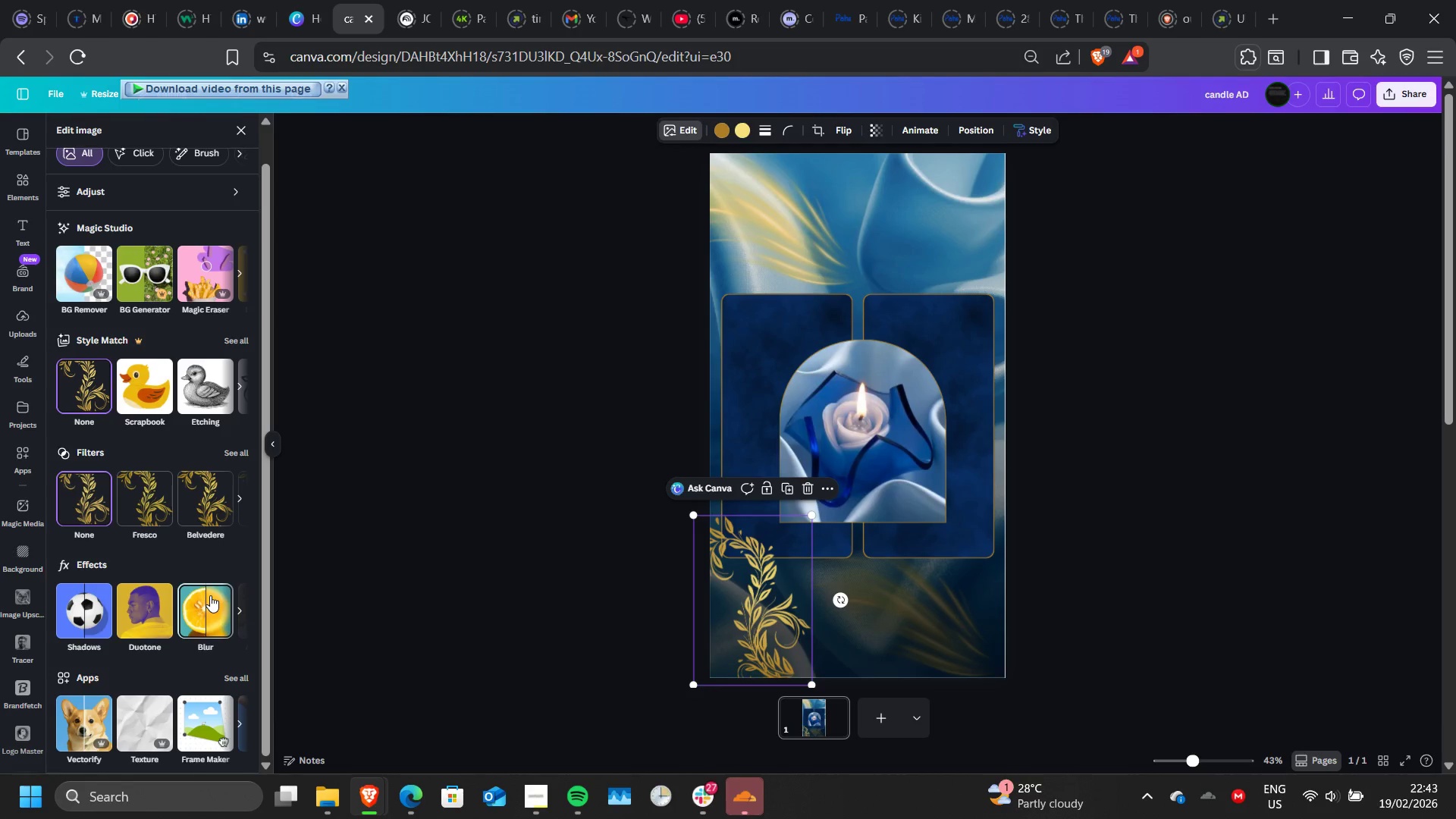 
left_click([210, 595])
 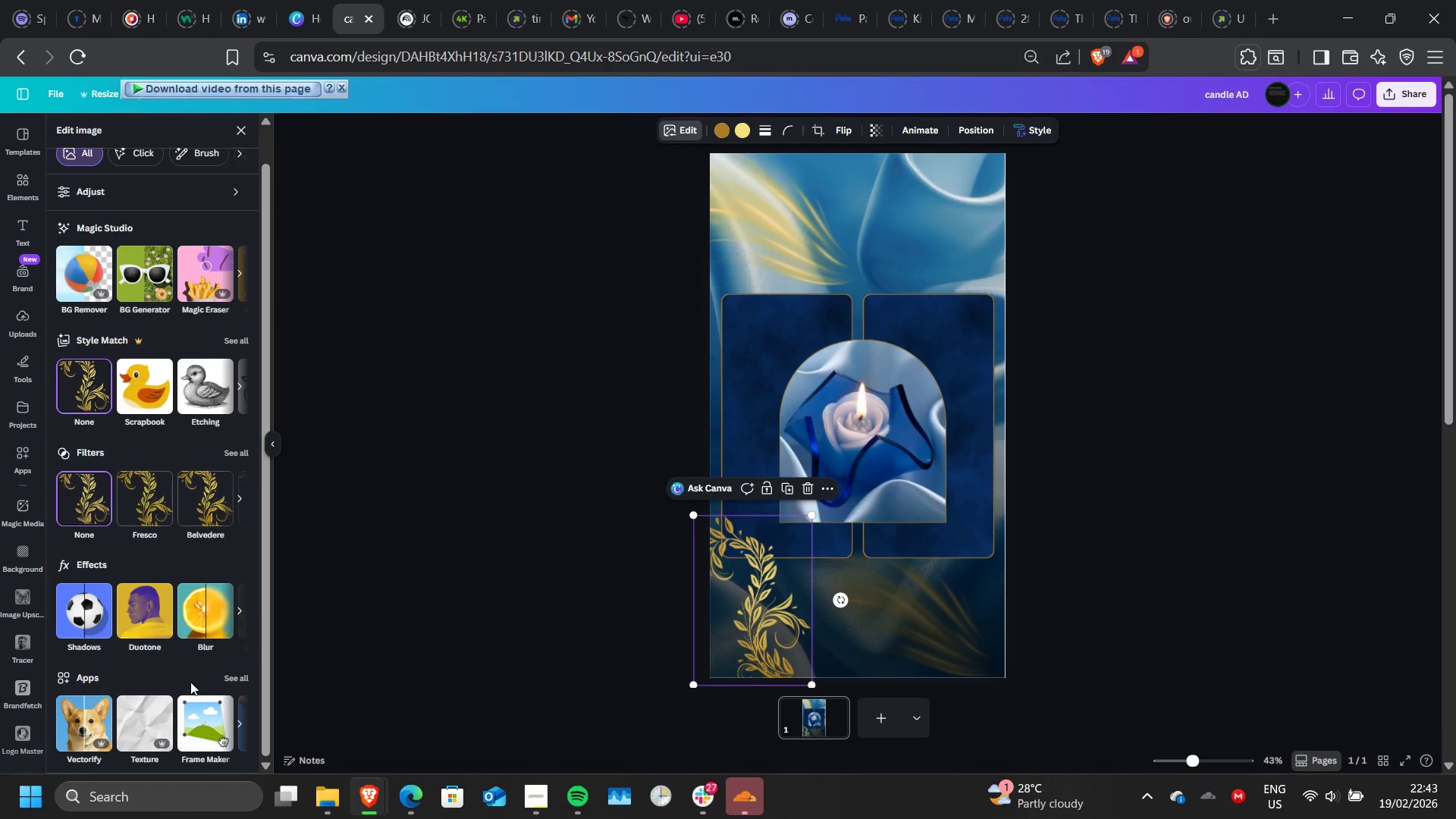 
left_click([211, 625])
 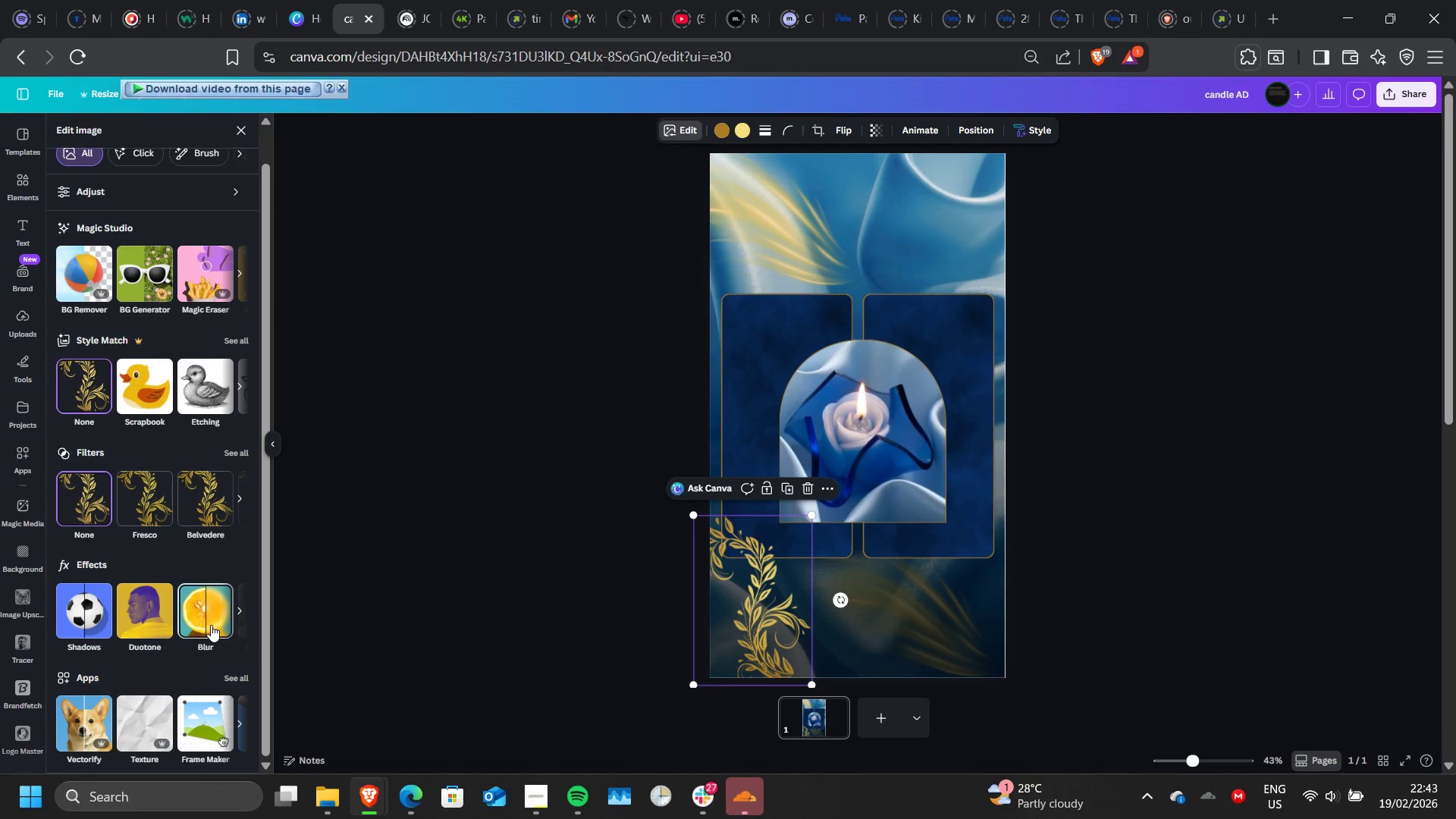 
left_click([211, 625])
 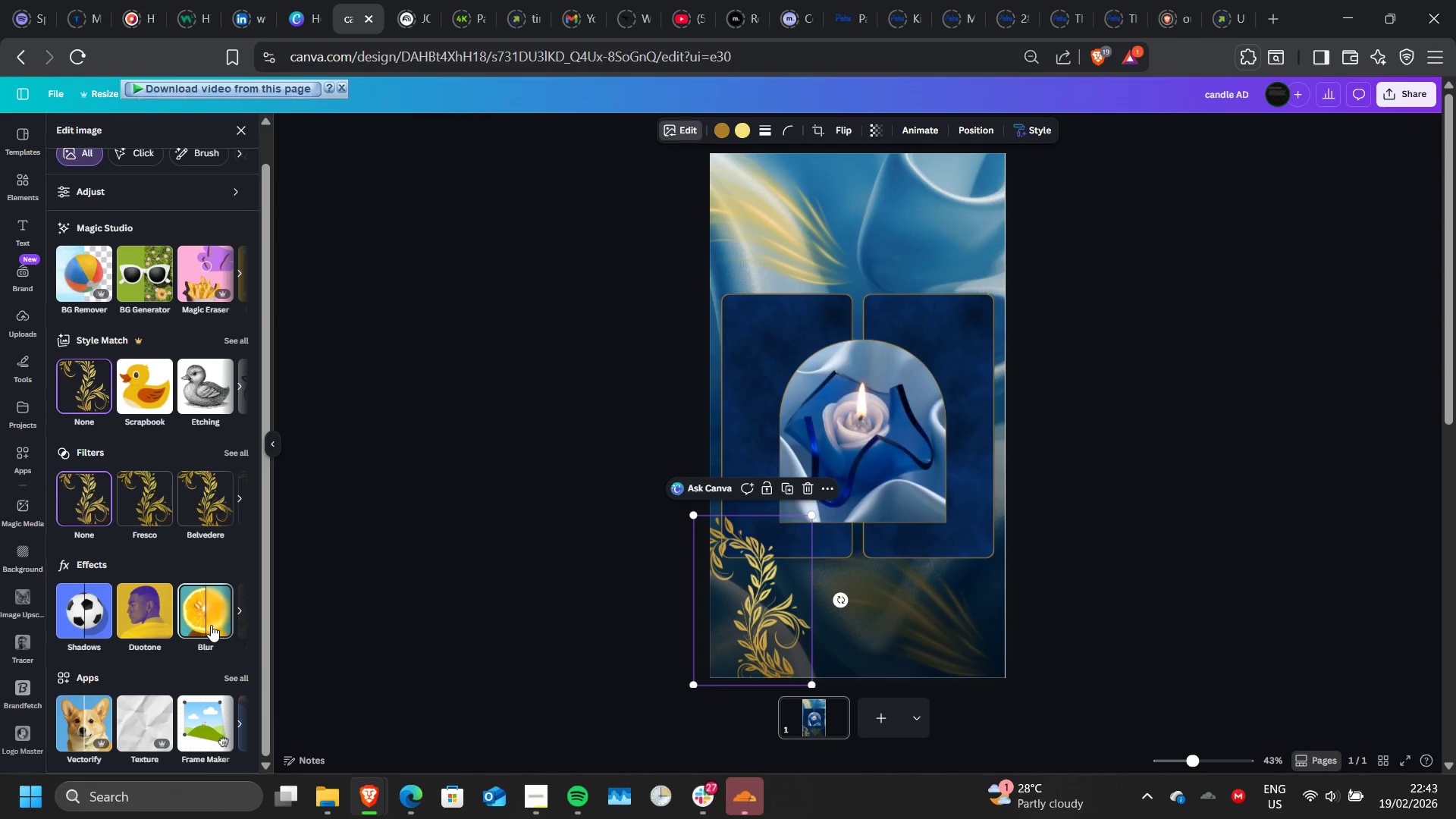 
left_click([211, 625])
 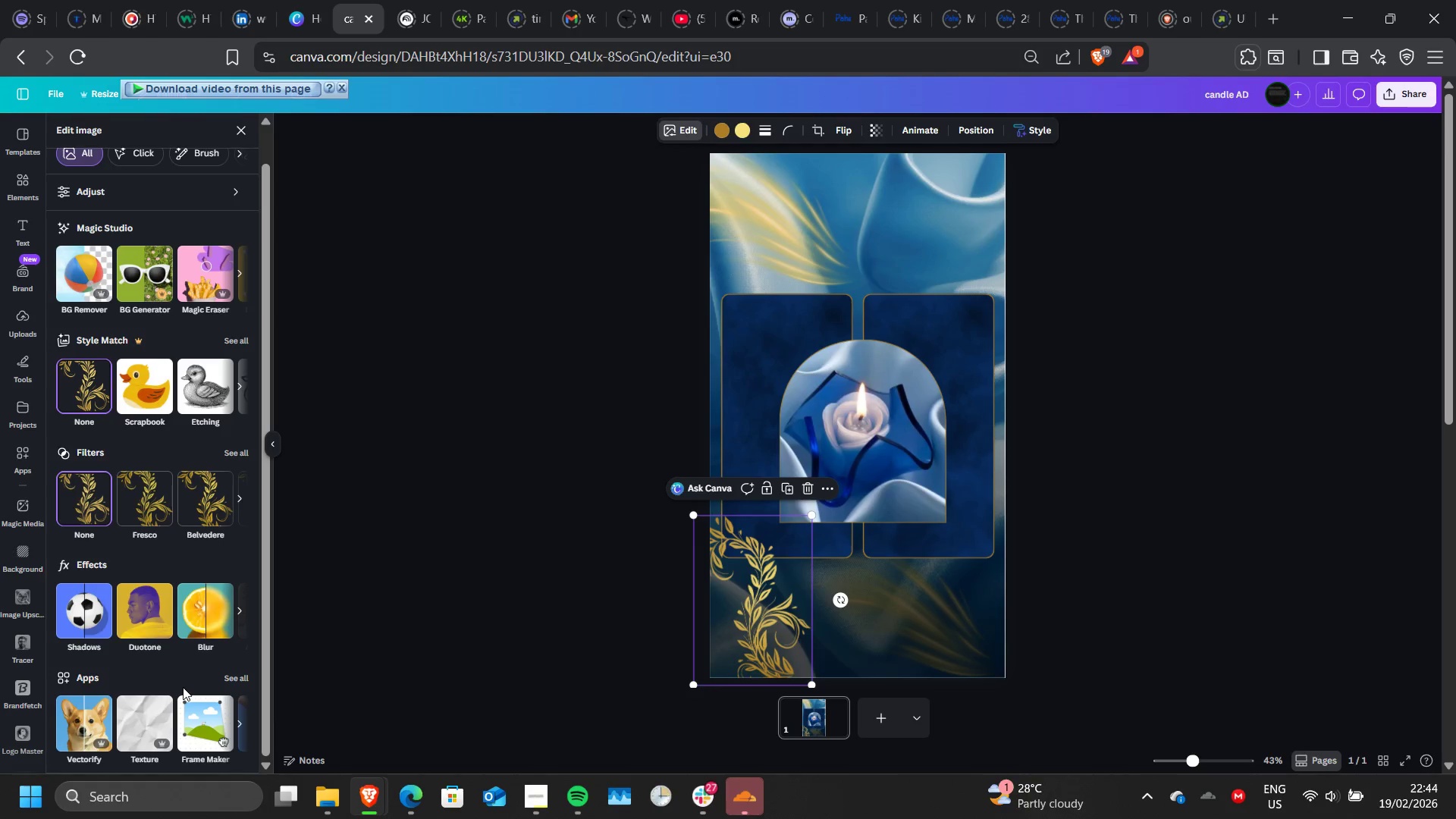 
scroll: coordinate [183, 687], scroll_direction: none, amount: 0.0
 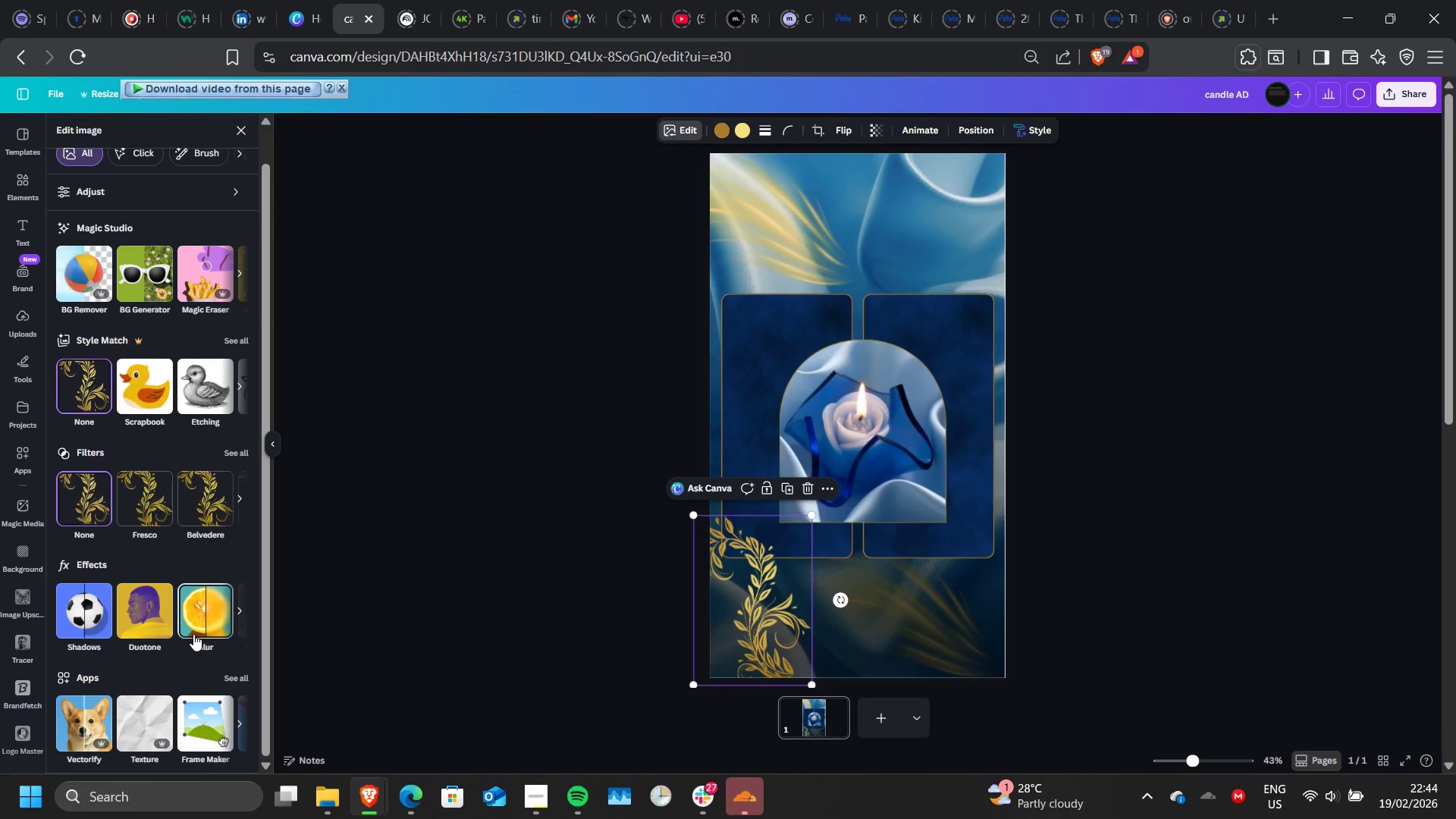 
left_click([193, 634])
 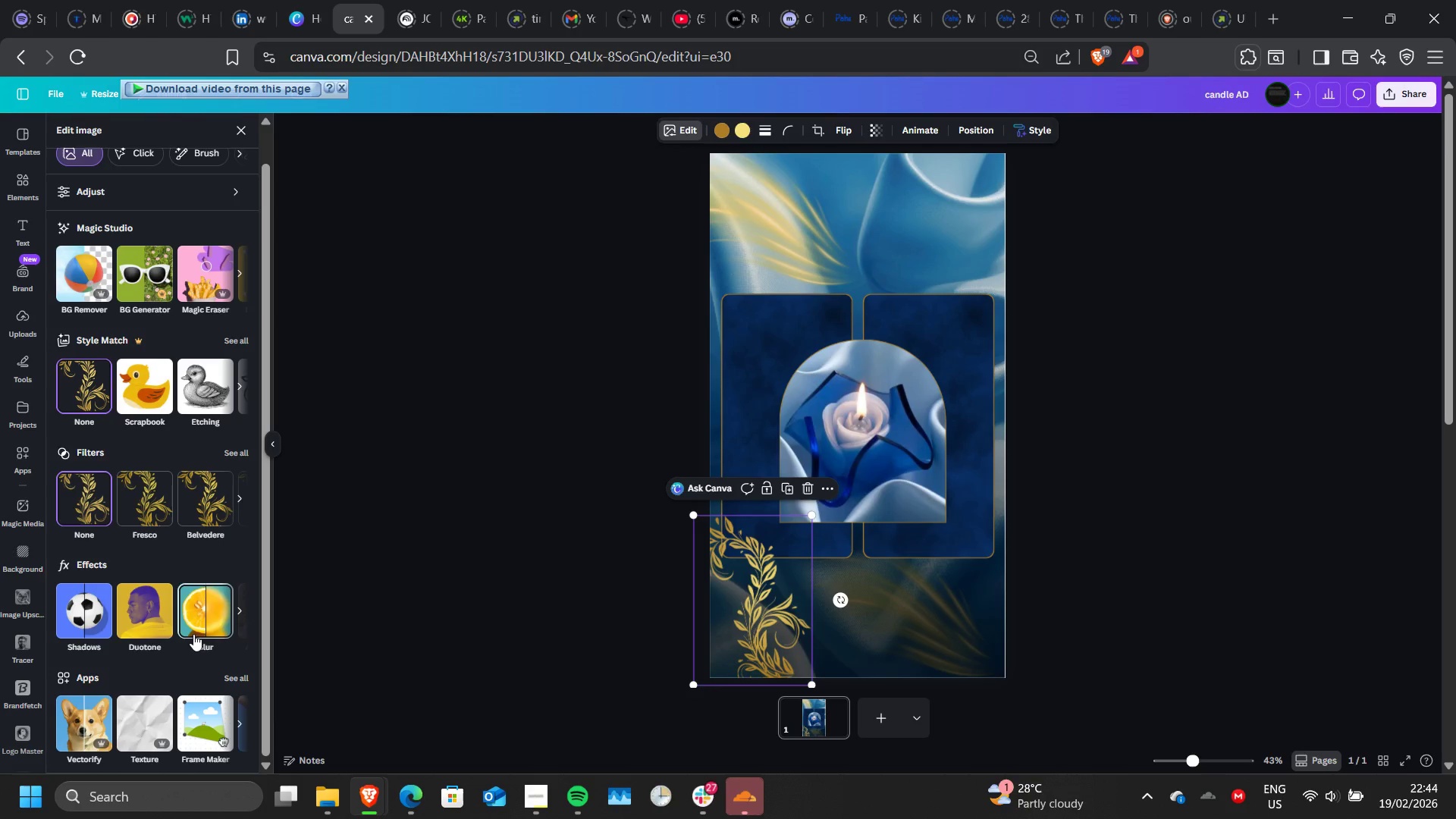 
left_click_drag(start_coordinate=[193, 634], to_coordinate=[108, 626])
 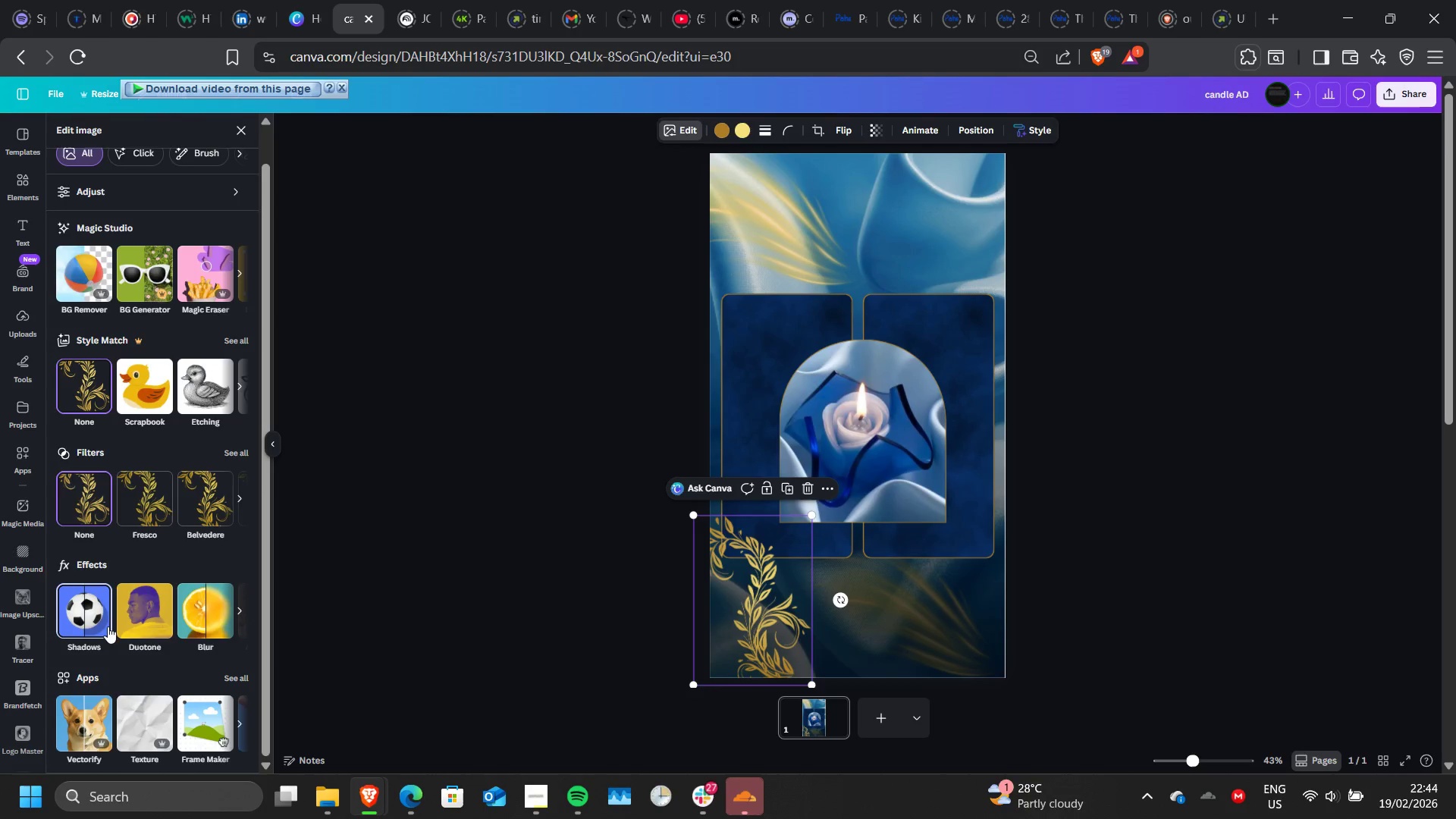 
left_click([108, 626])
 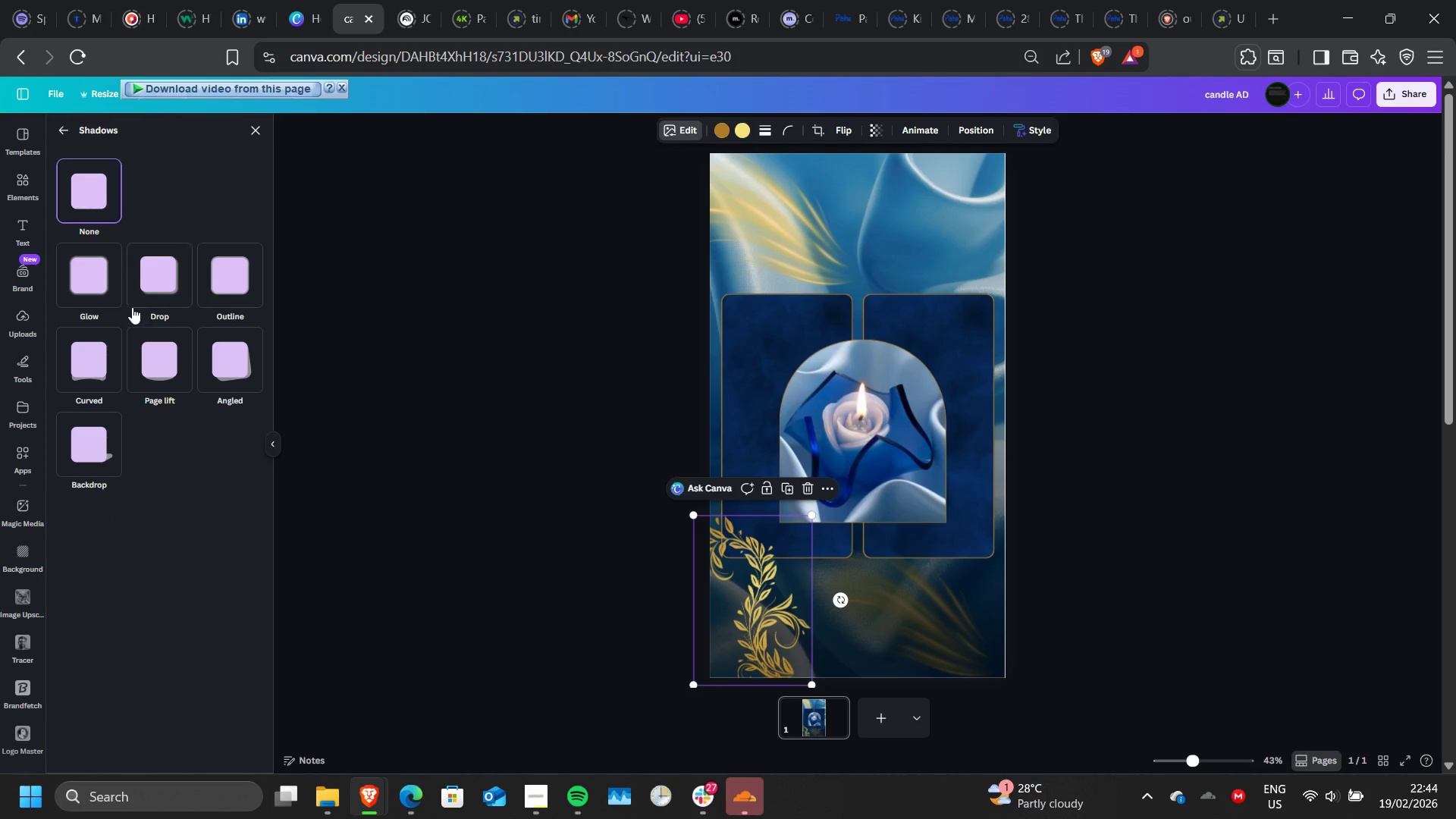 
left_click([96, 290])
 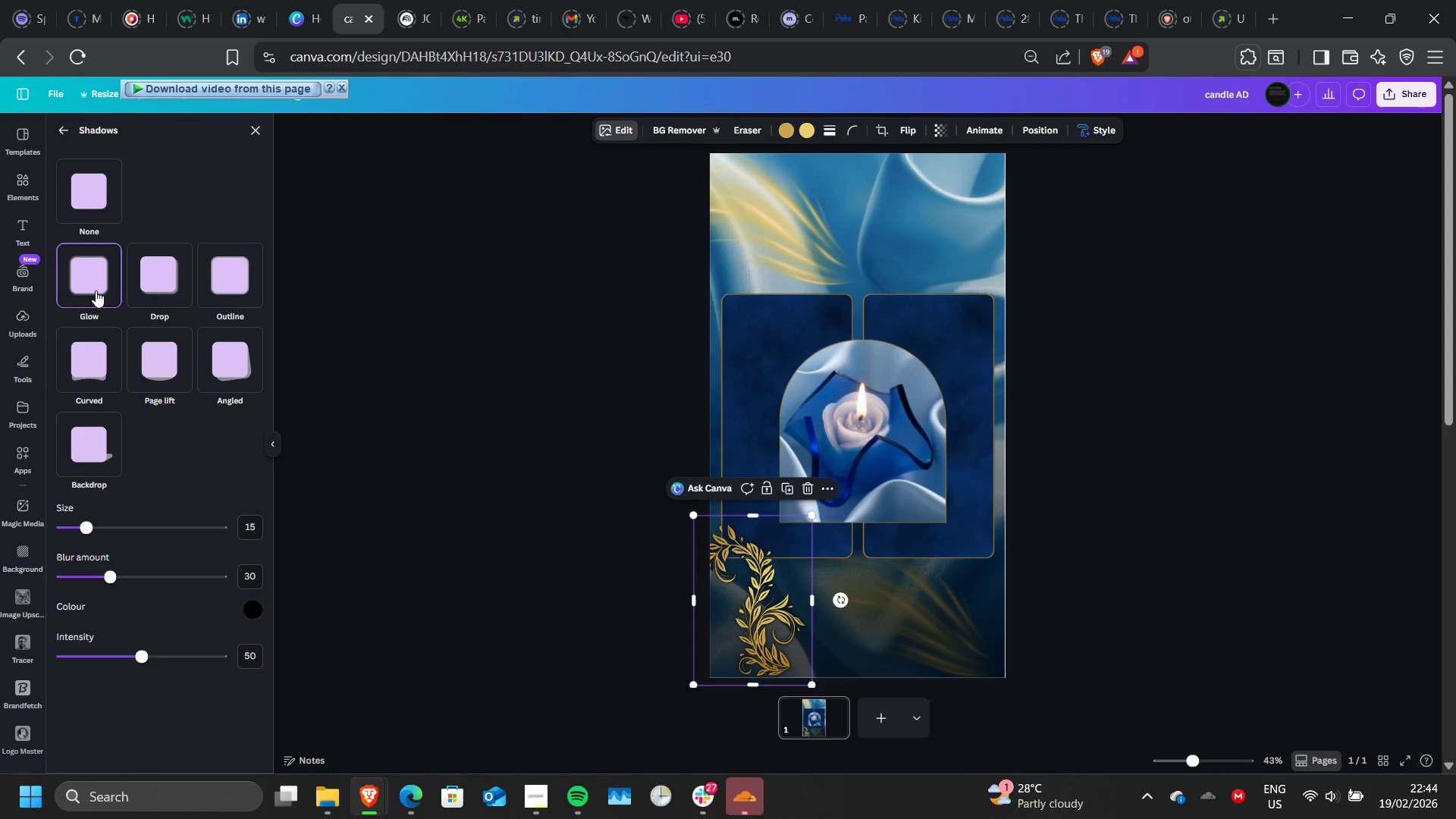 
wait(9.5)
 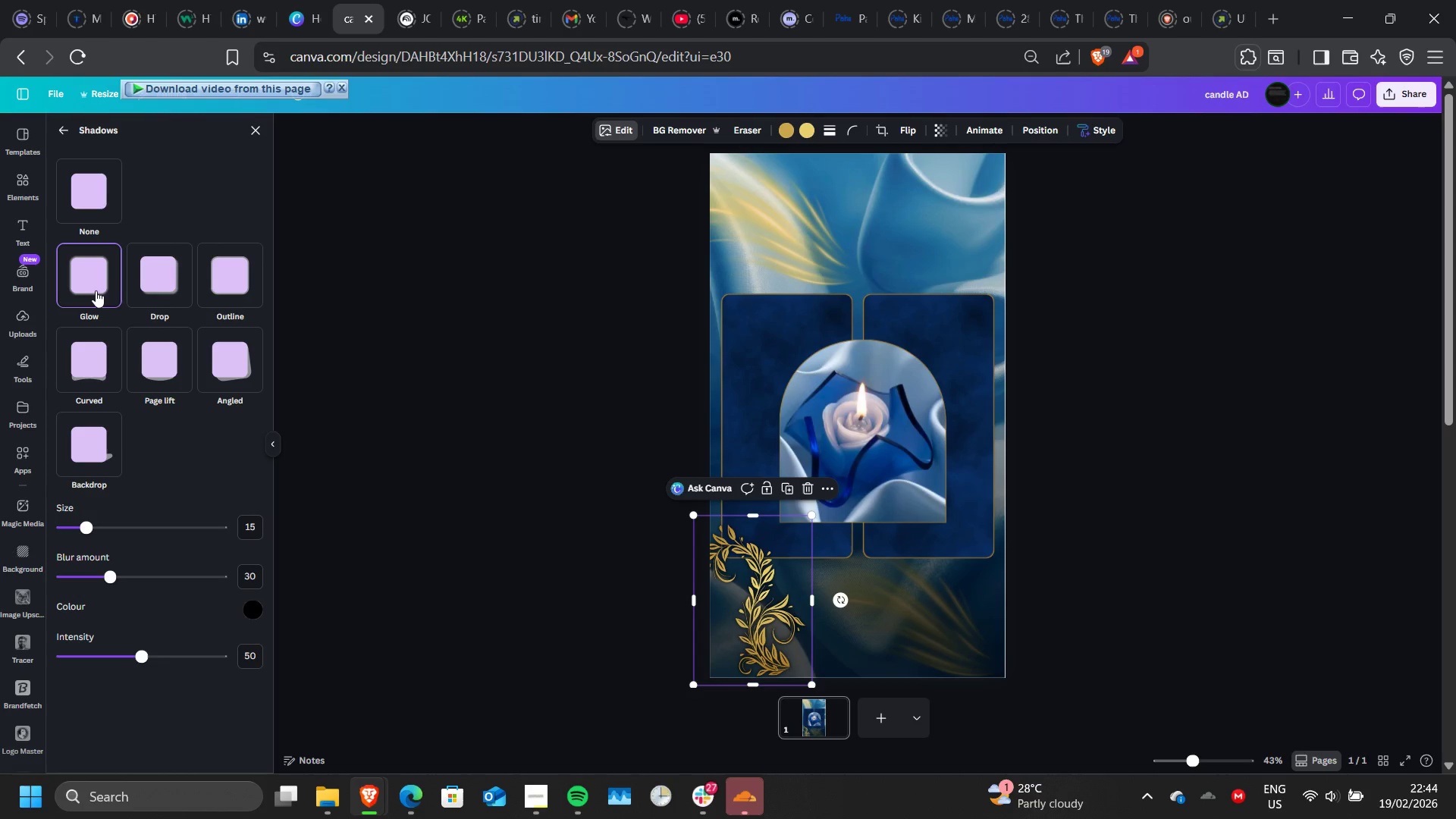 
left_click([186, 377])
 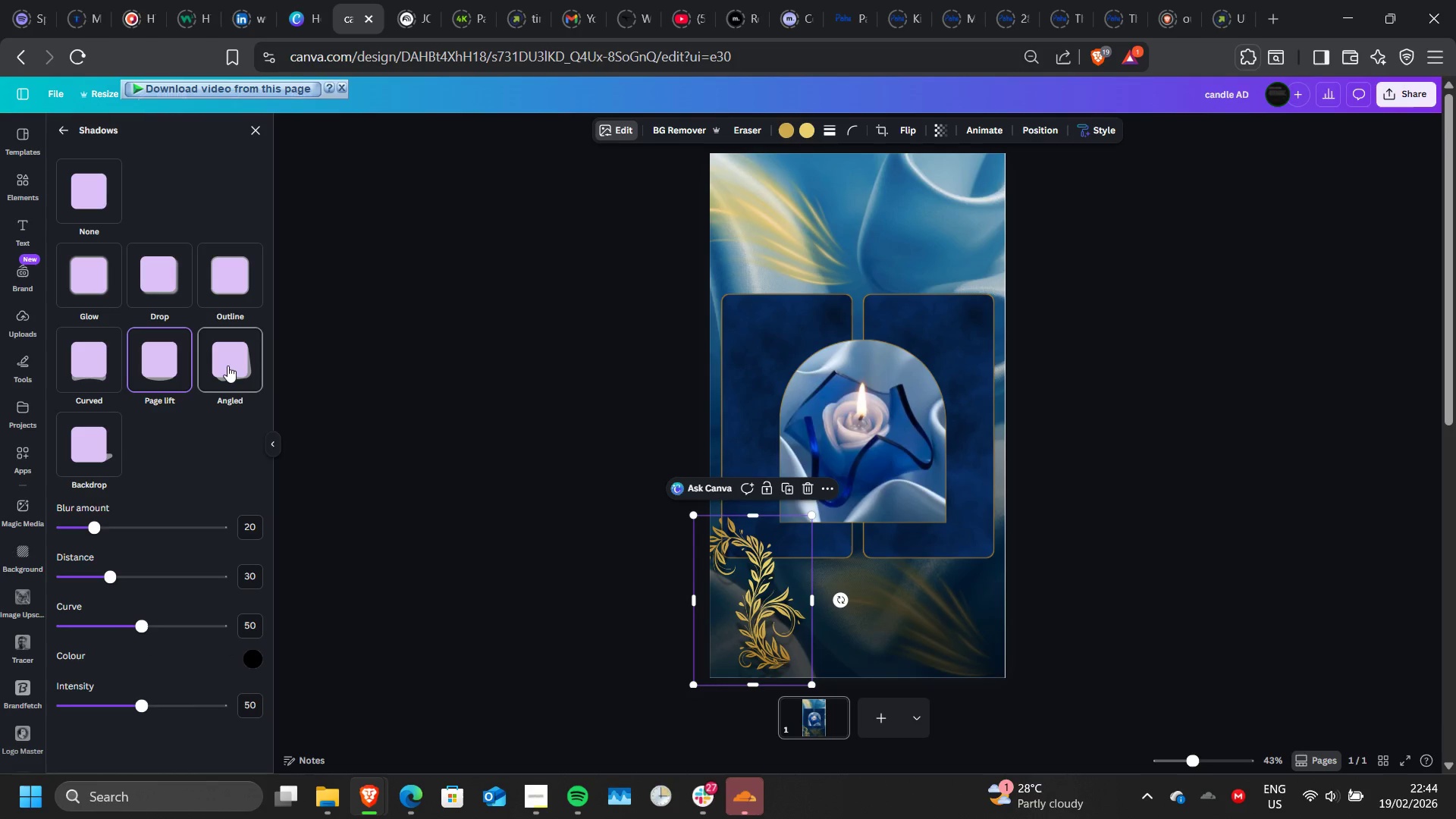 
left_click([228, 366])
 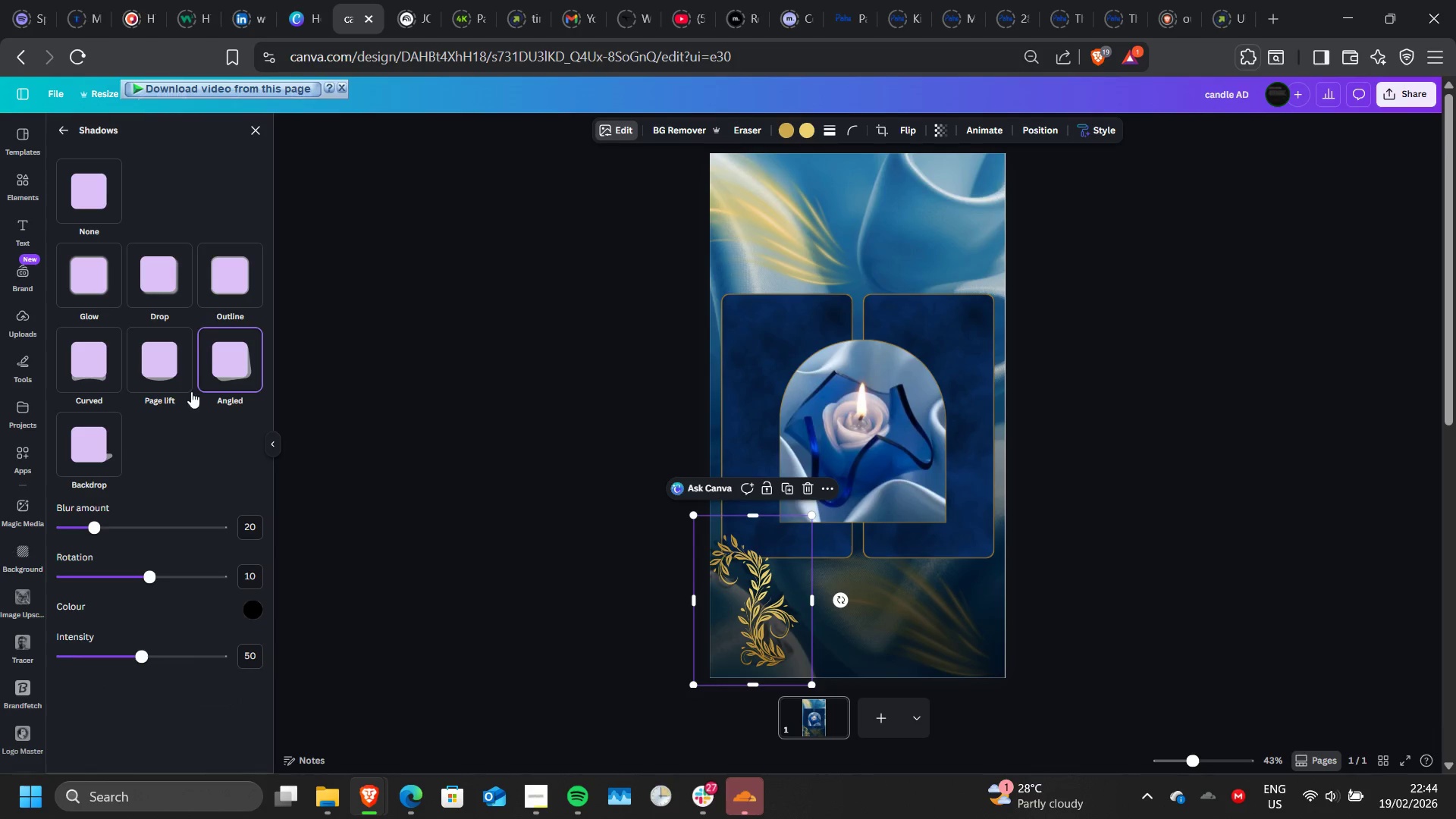 
left_click([96, 455])
 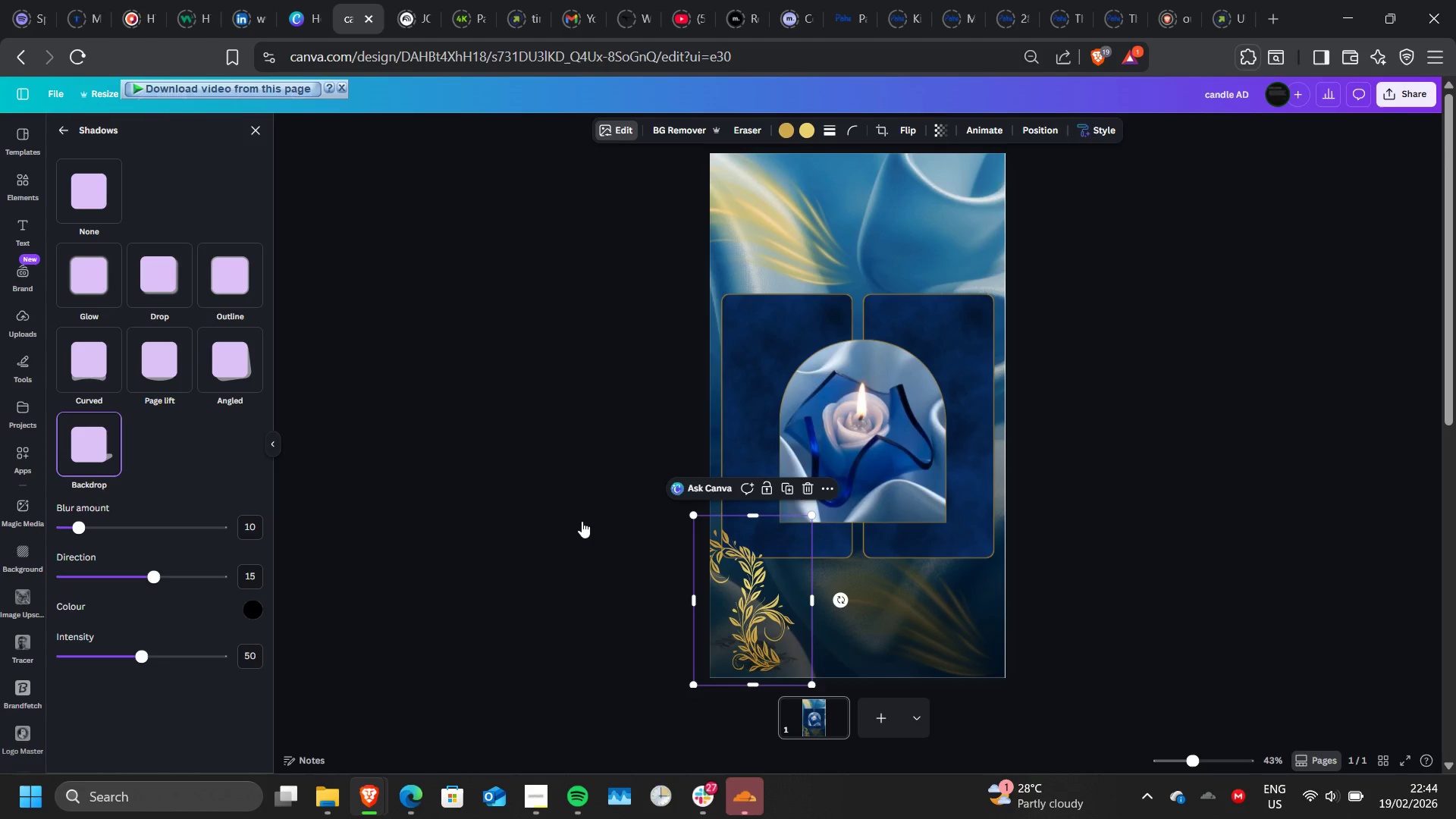 
left_click_drag(start_coordinate=[747, 594], to_coordinate=[755, 590])
 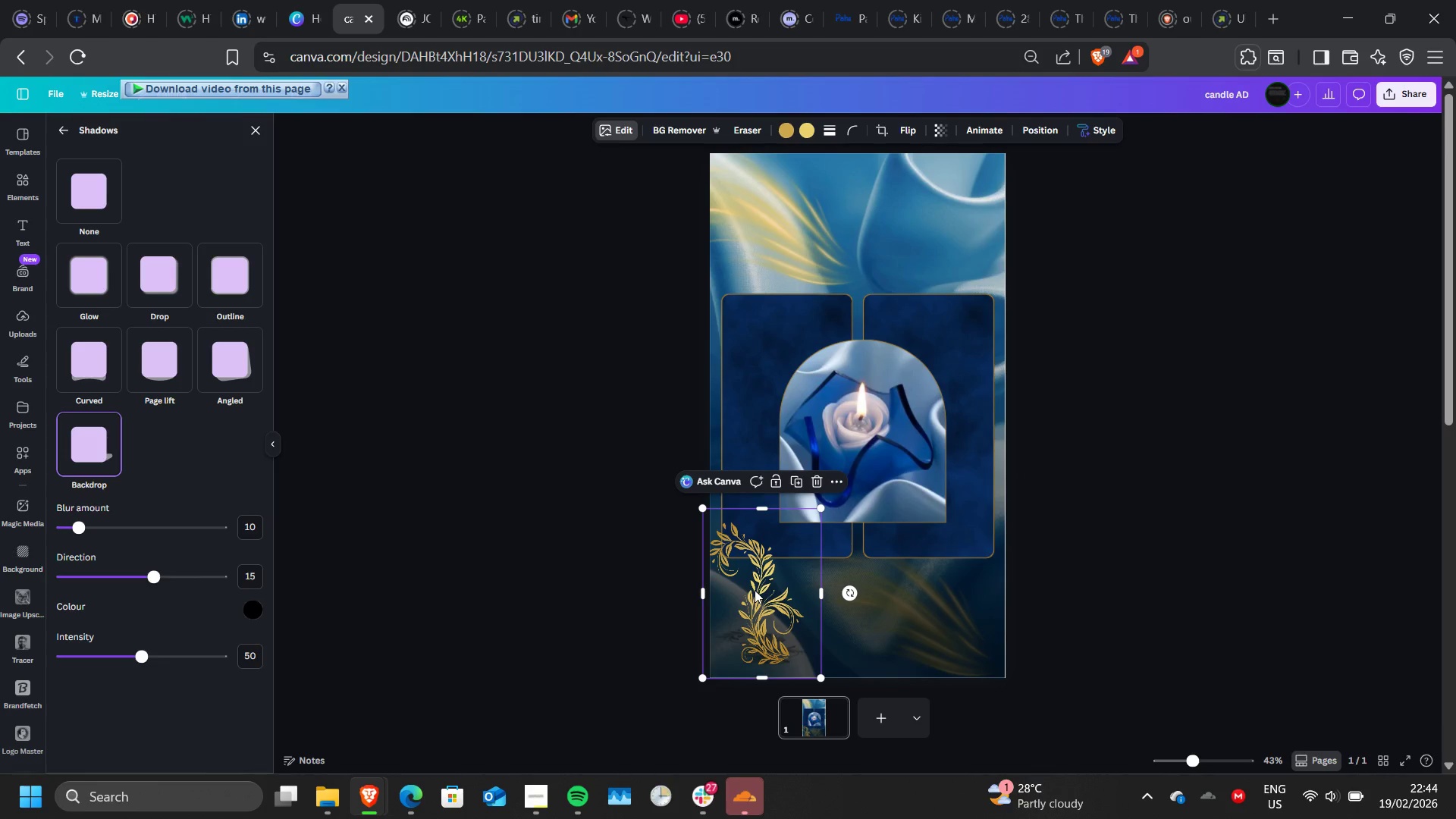 
key(Control+Z)
 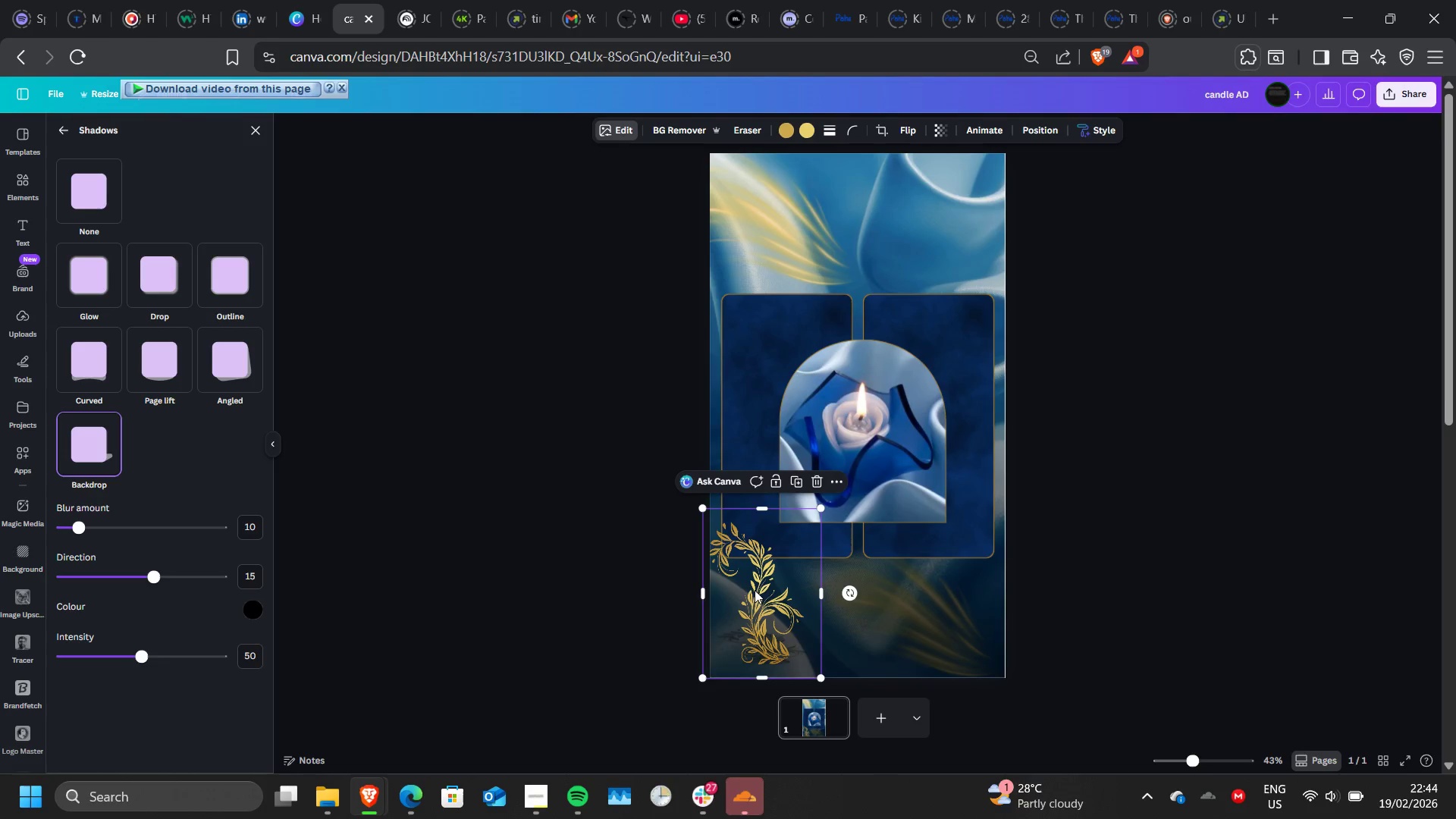 
key(Control+Z)
 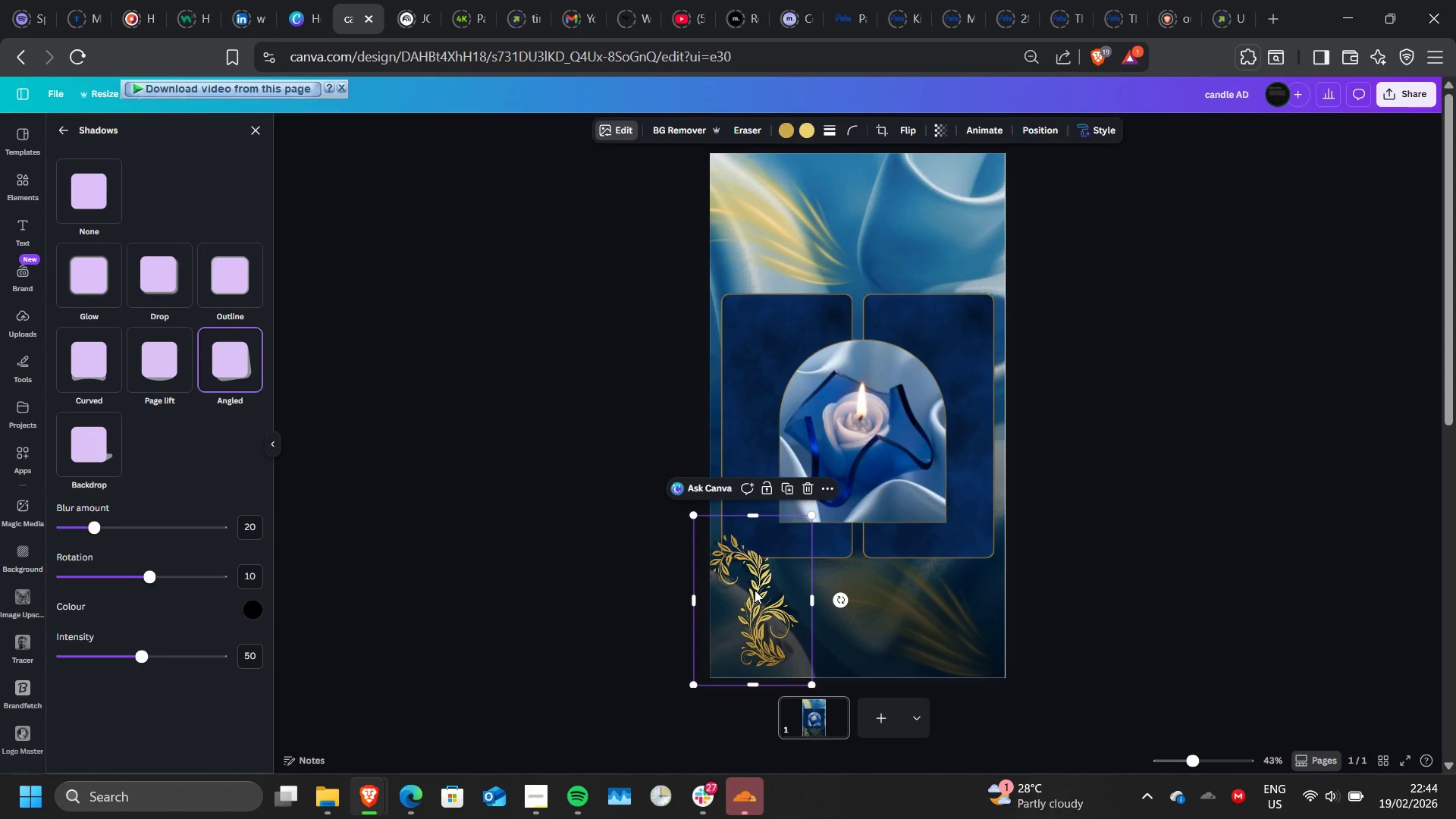 
key(Control+Z)
 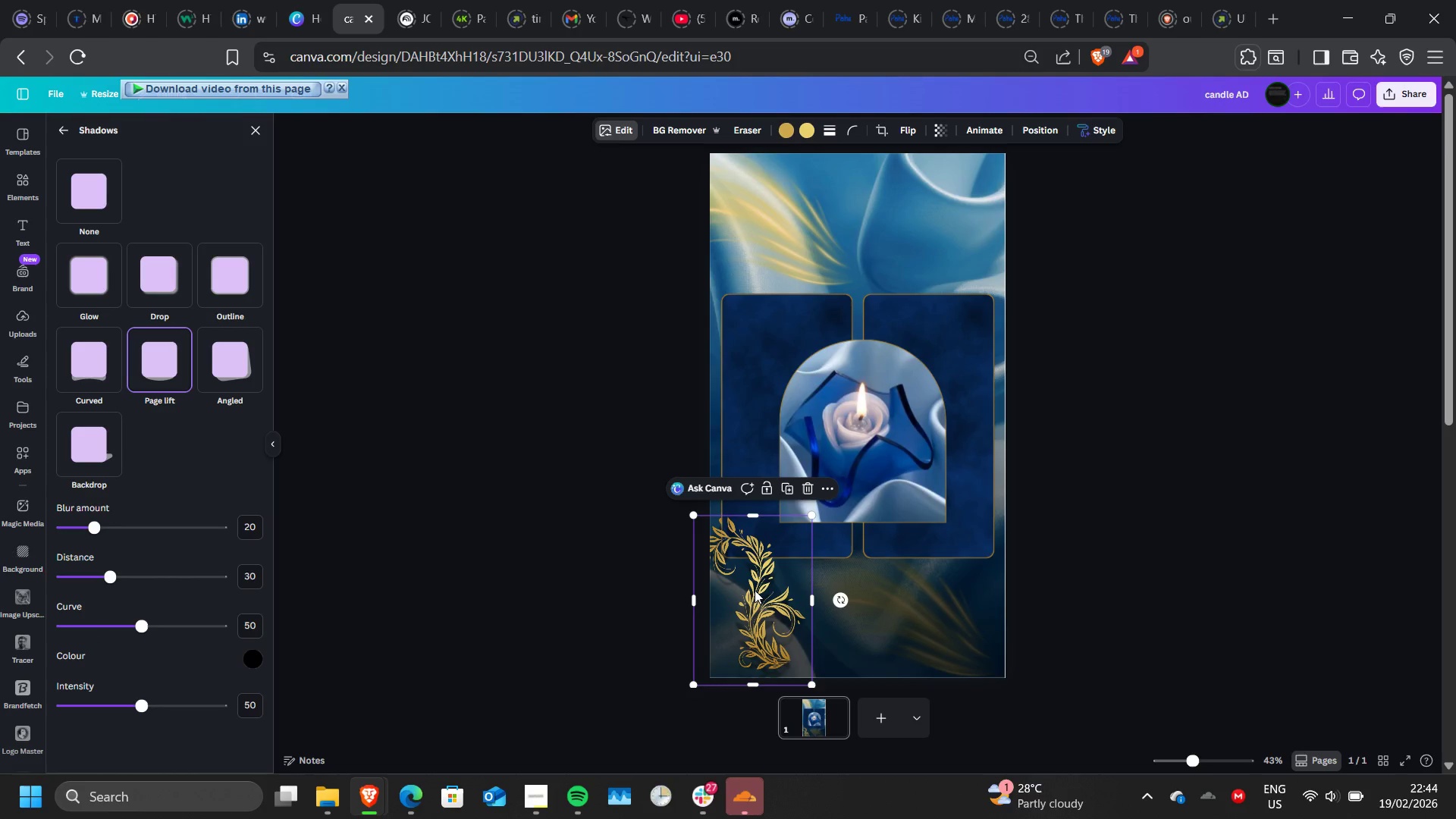 
key(Control+Z)
 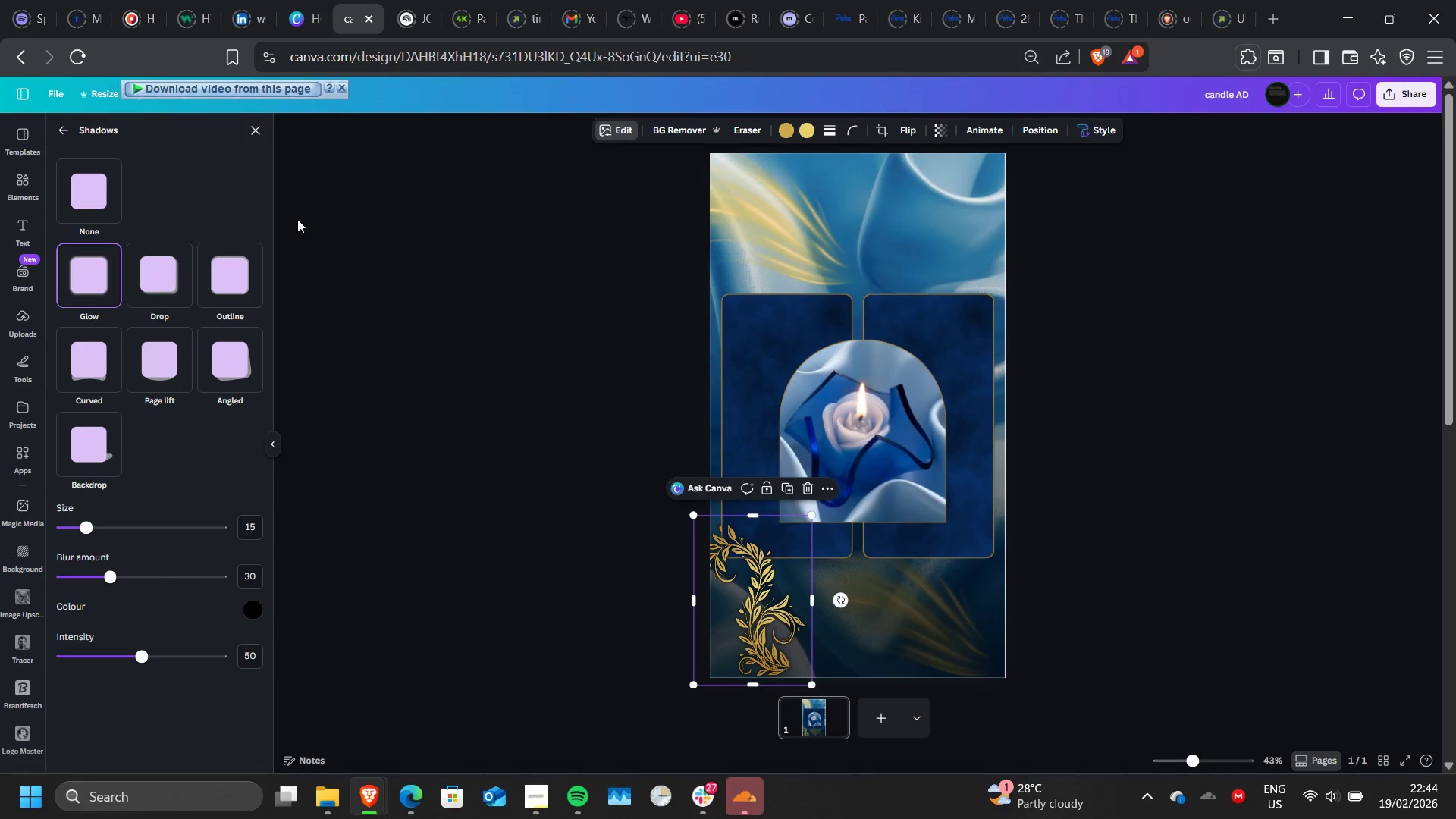 
left_click([118, 192])
 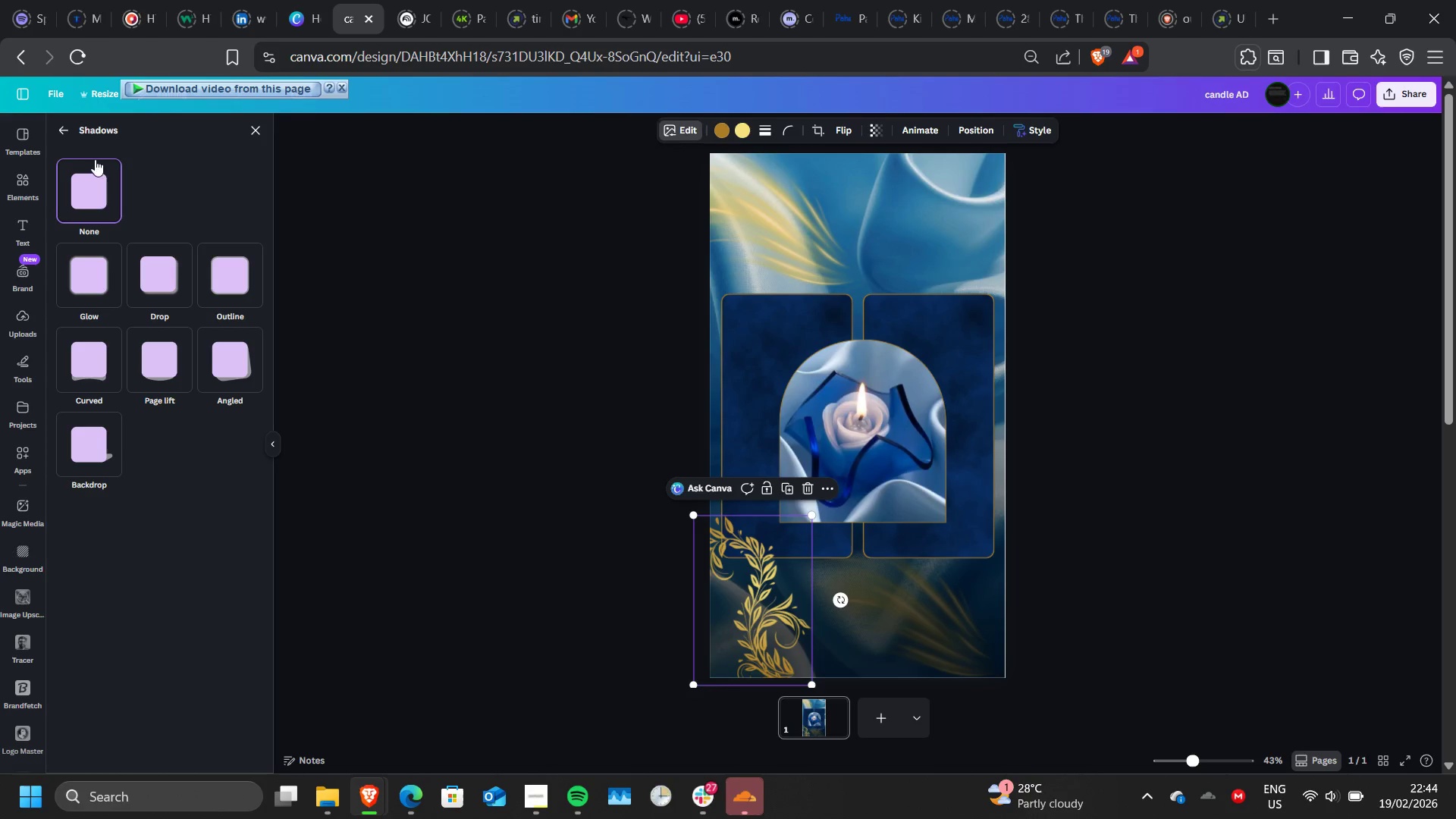 
left_click([64, 130])
 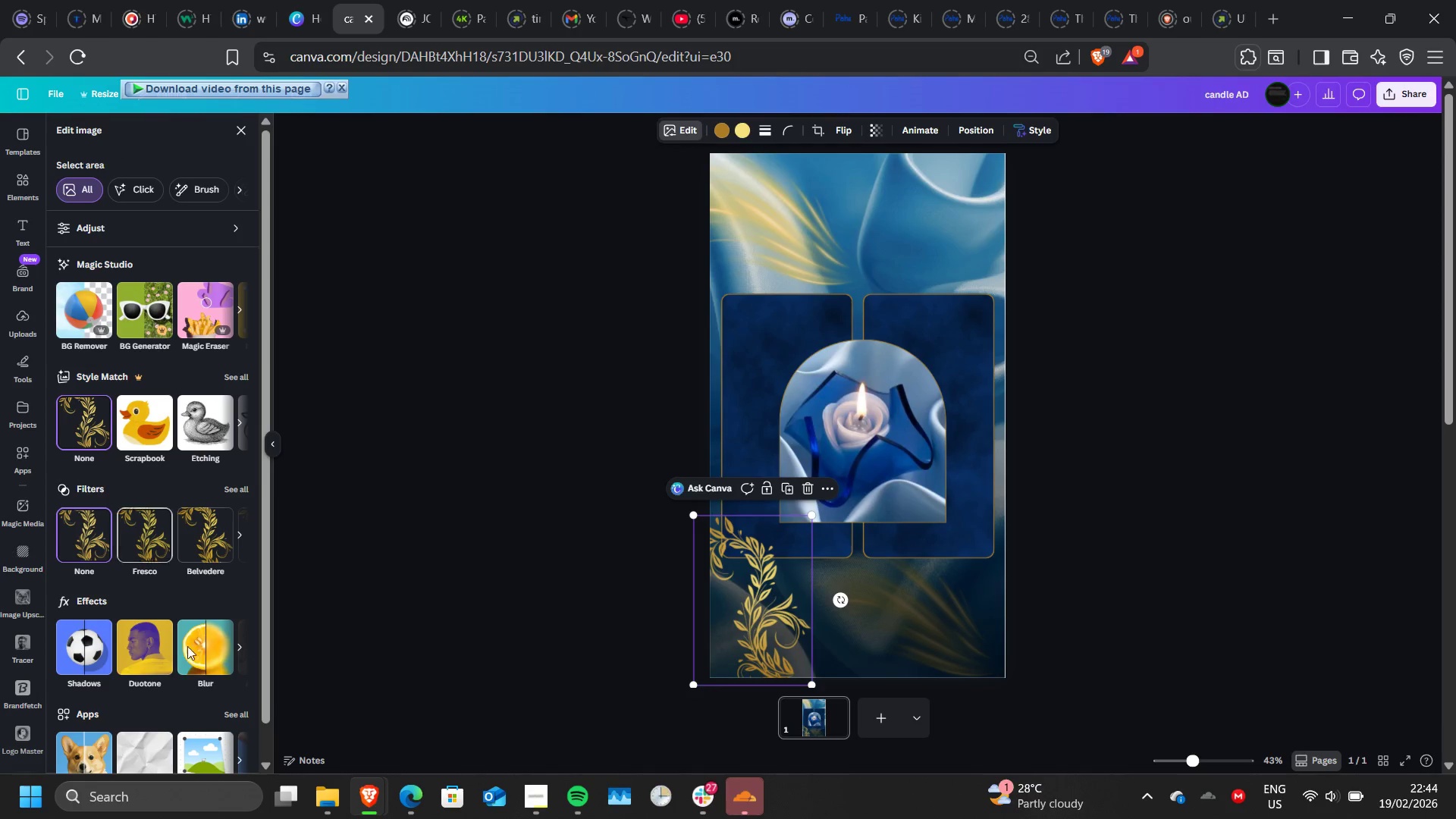 
left_click([207, 645])
 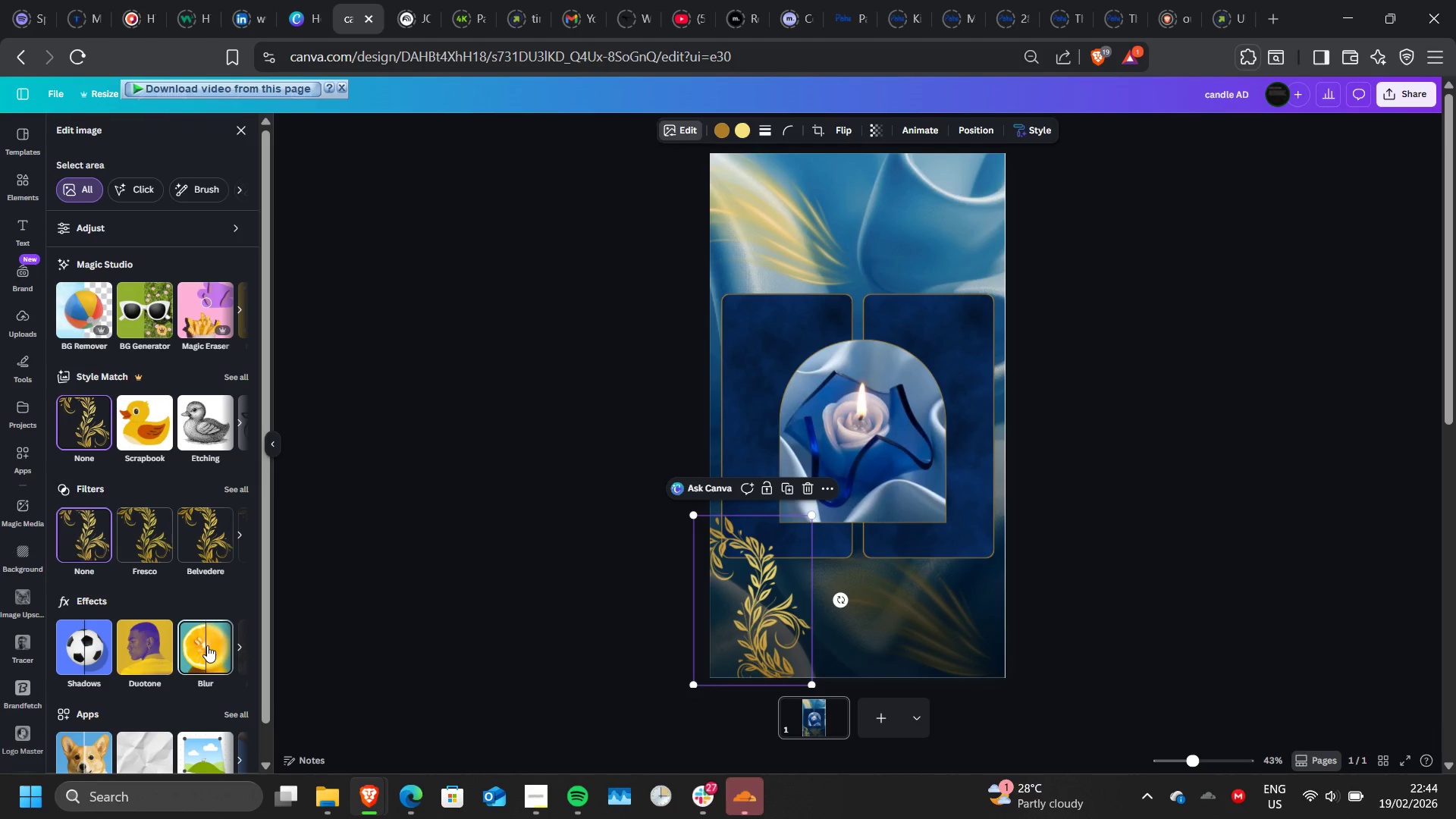 
double_click([207, 645])
 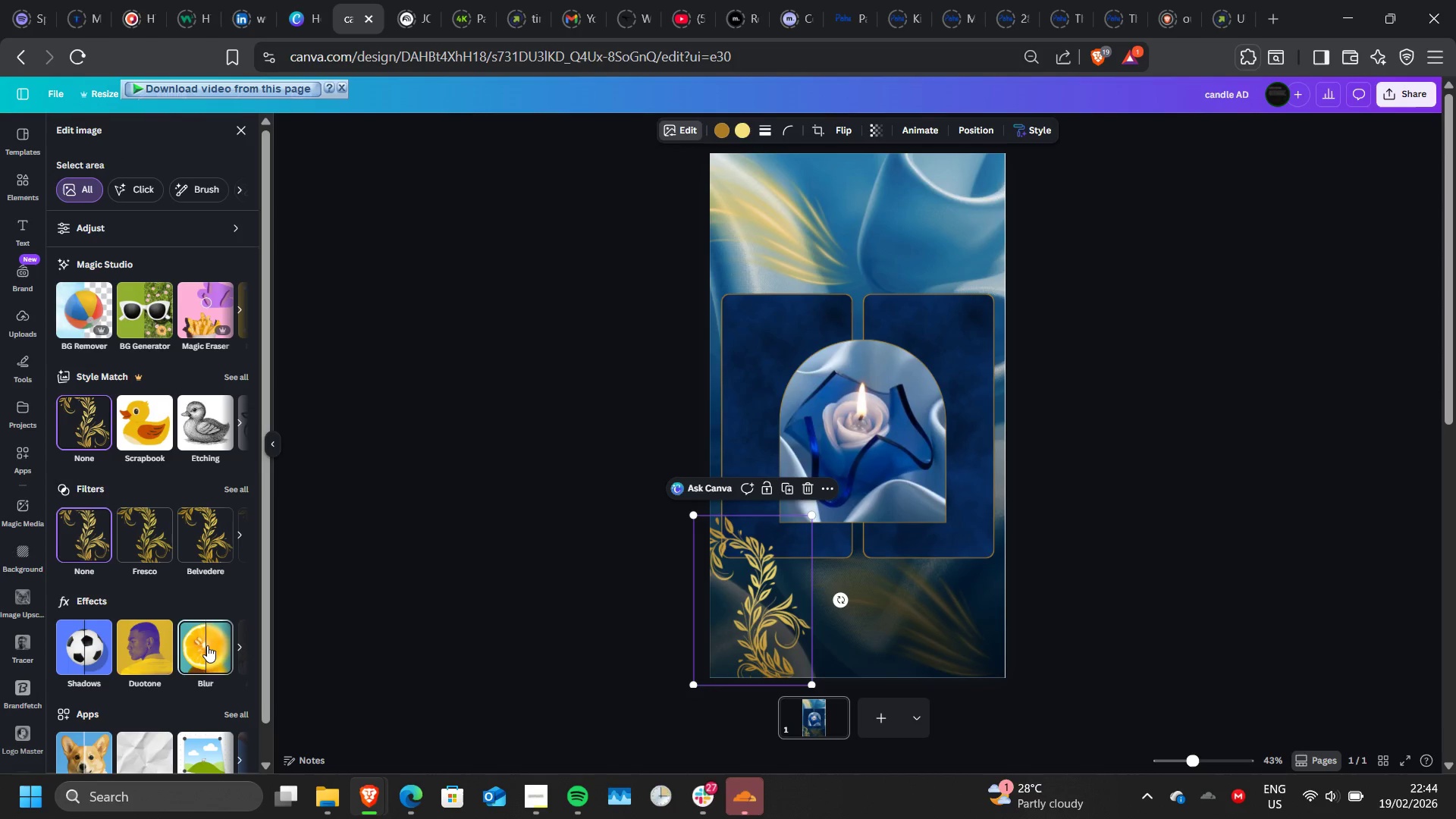 
triple_click([207, 645])
 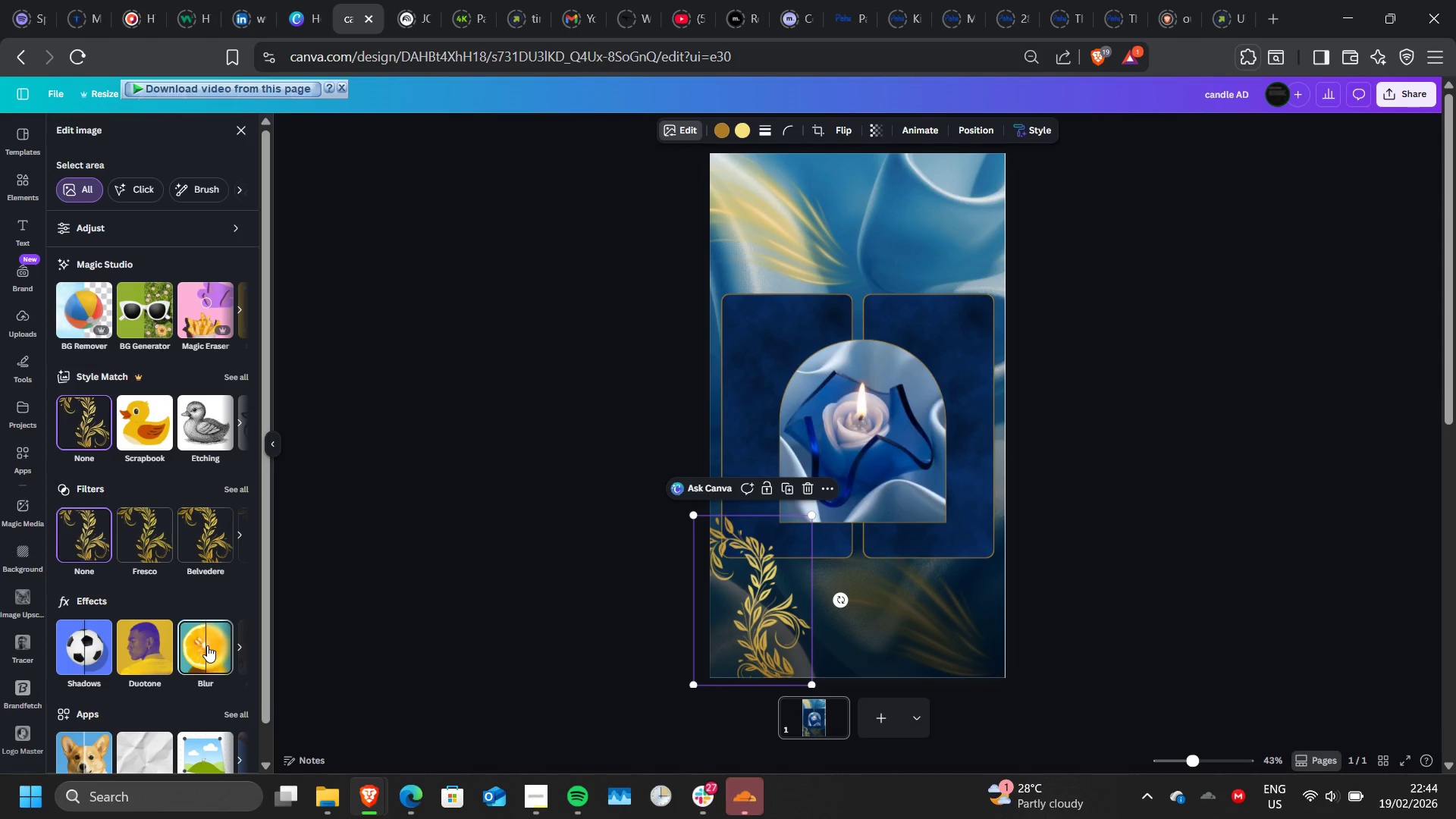 
triple_click([207, 645])
 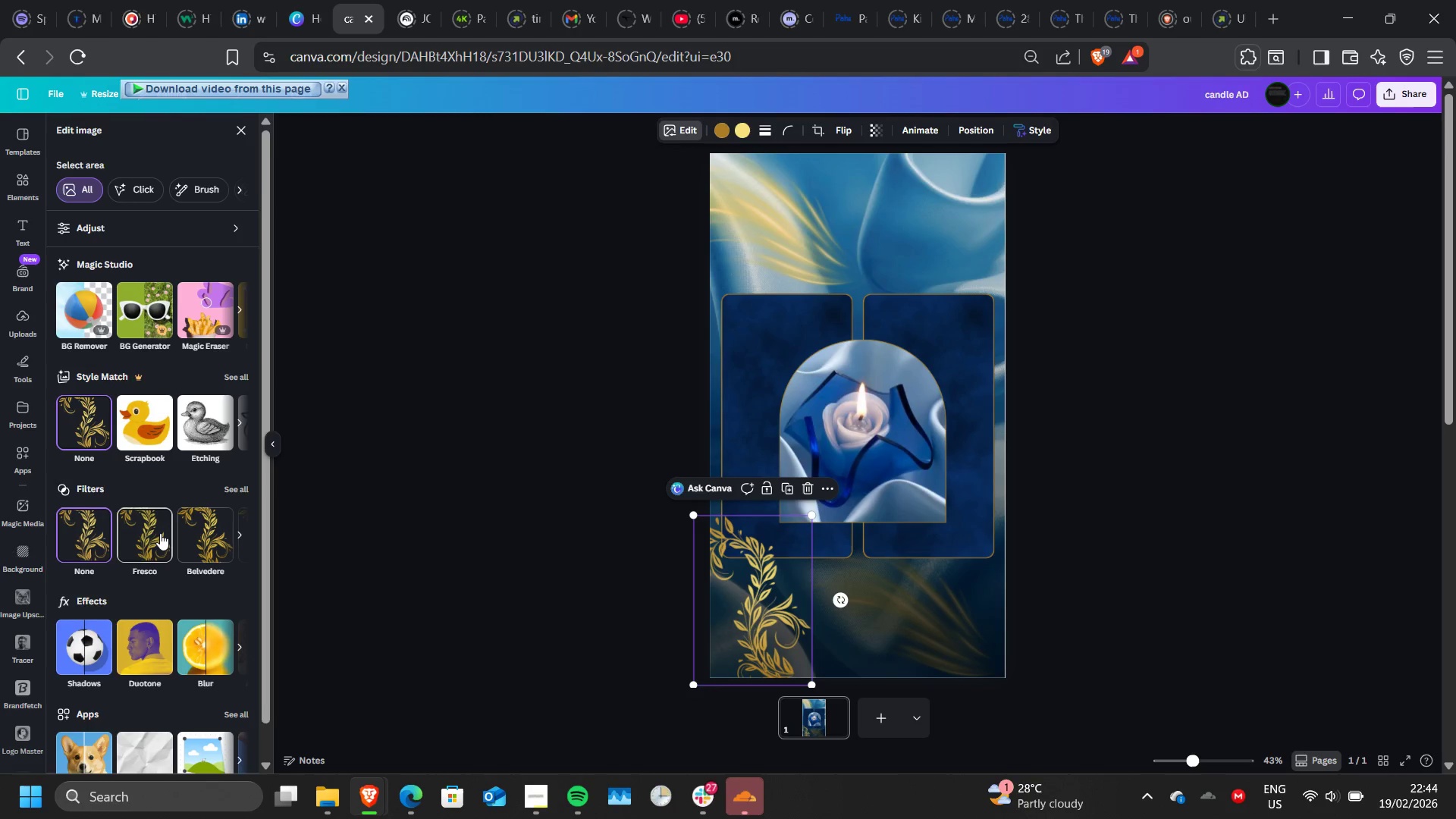 
scroll: coordinate [160, 533], scroll_direction: down, amount: 4.0
 